 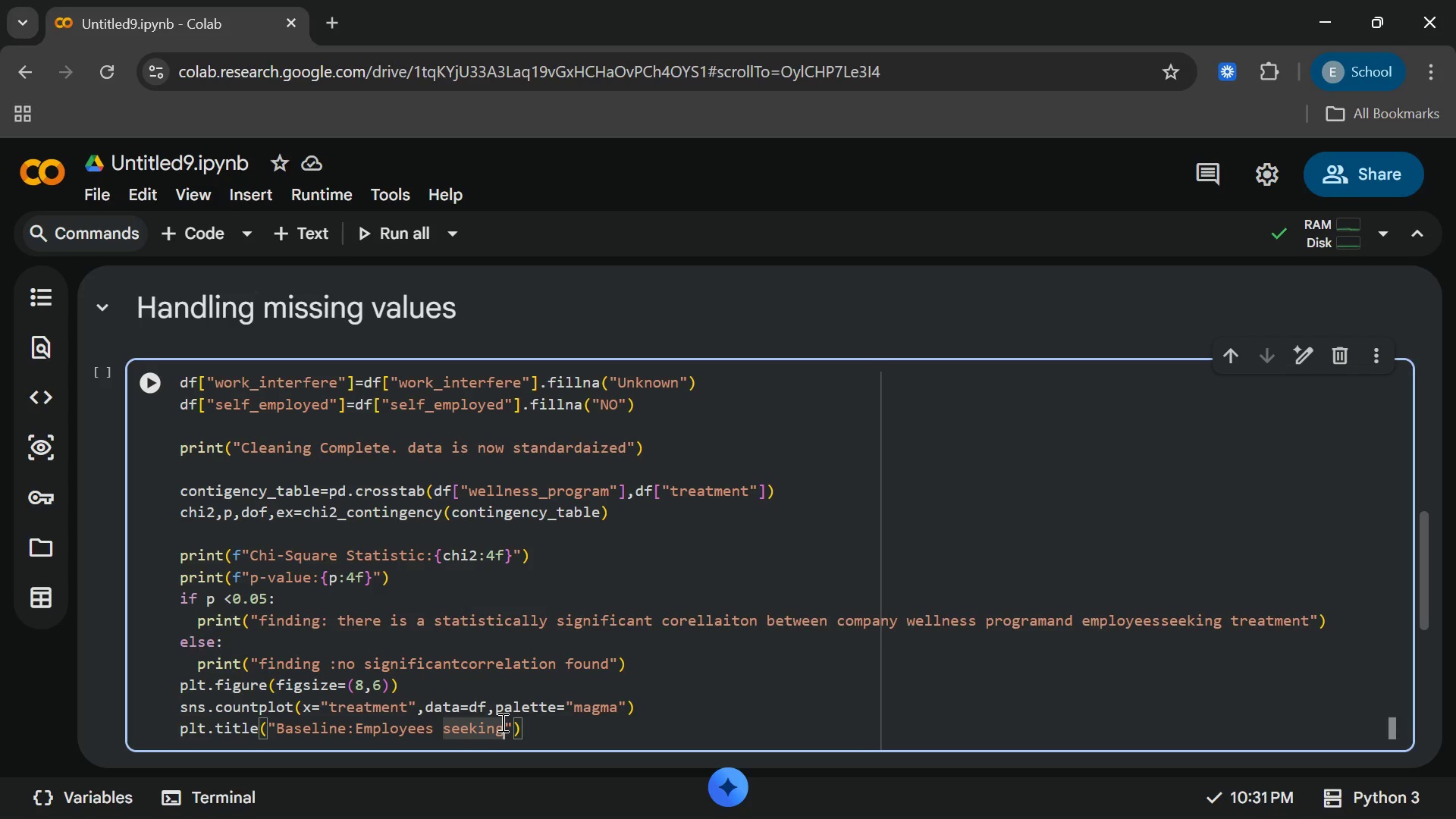 
type( treatment)
 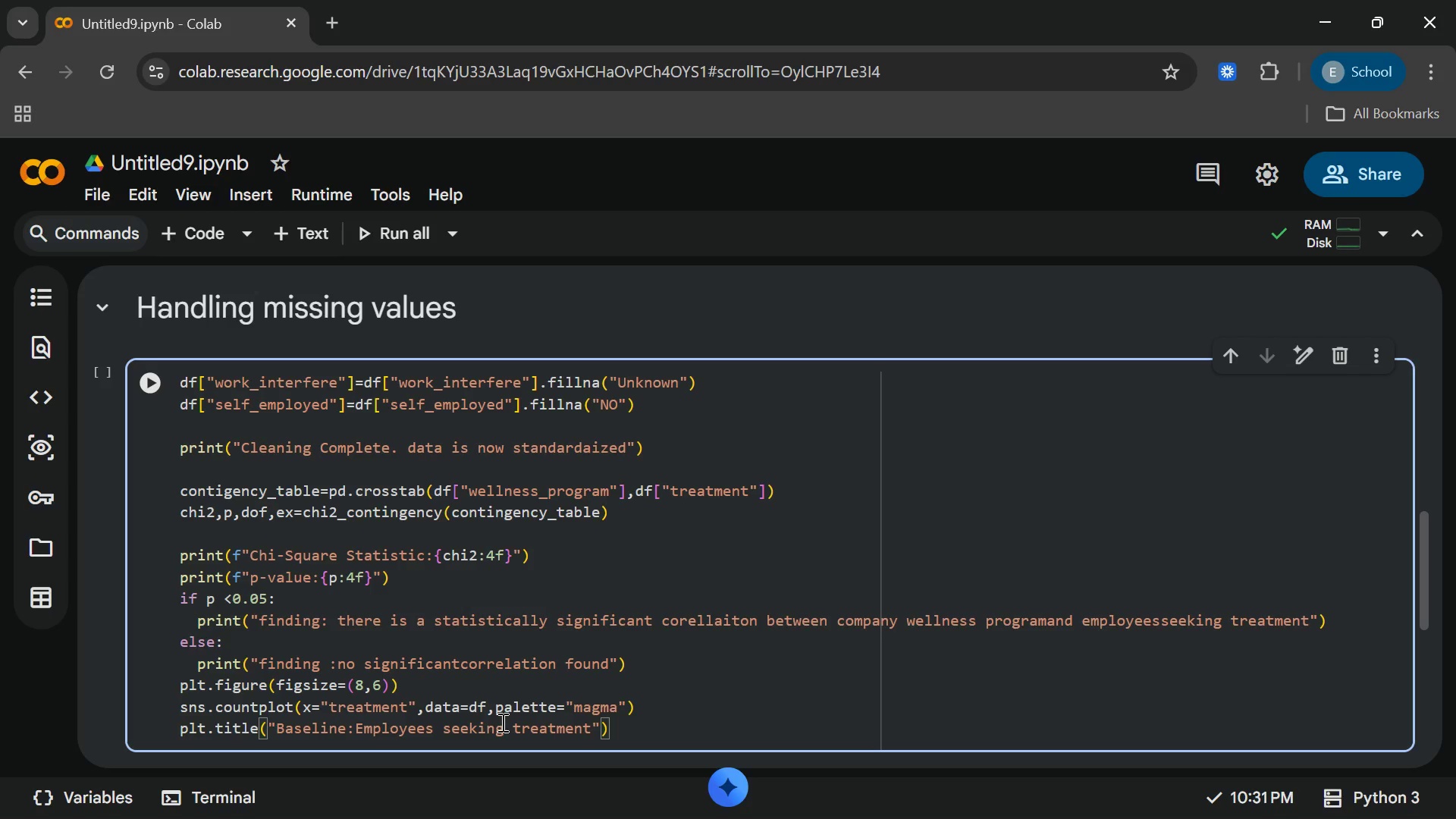 
wait(5.03)
 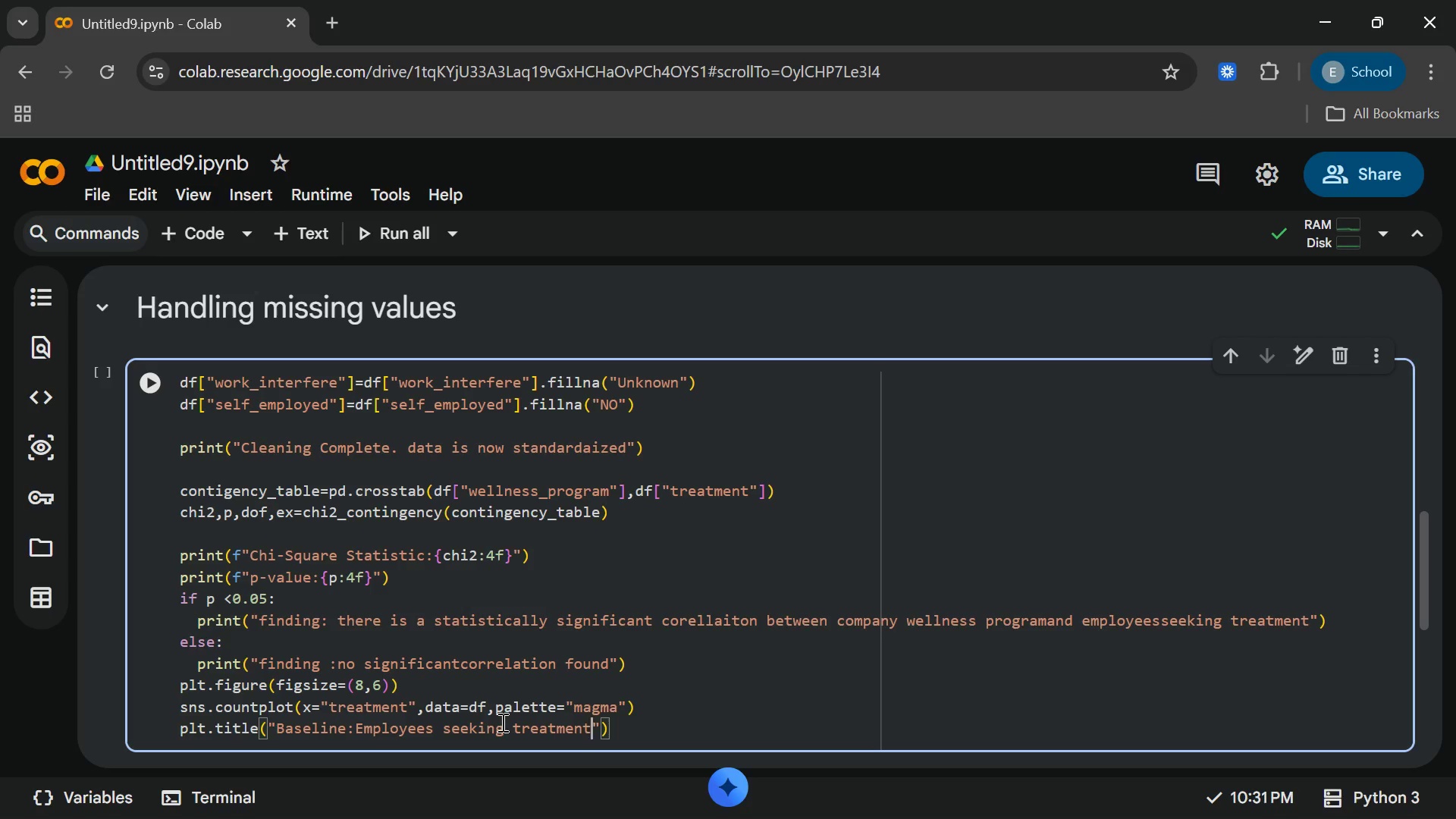 
left_click([630, 726])
 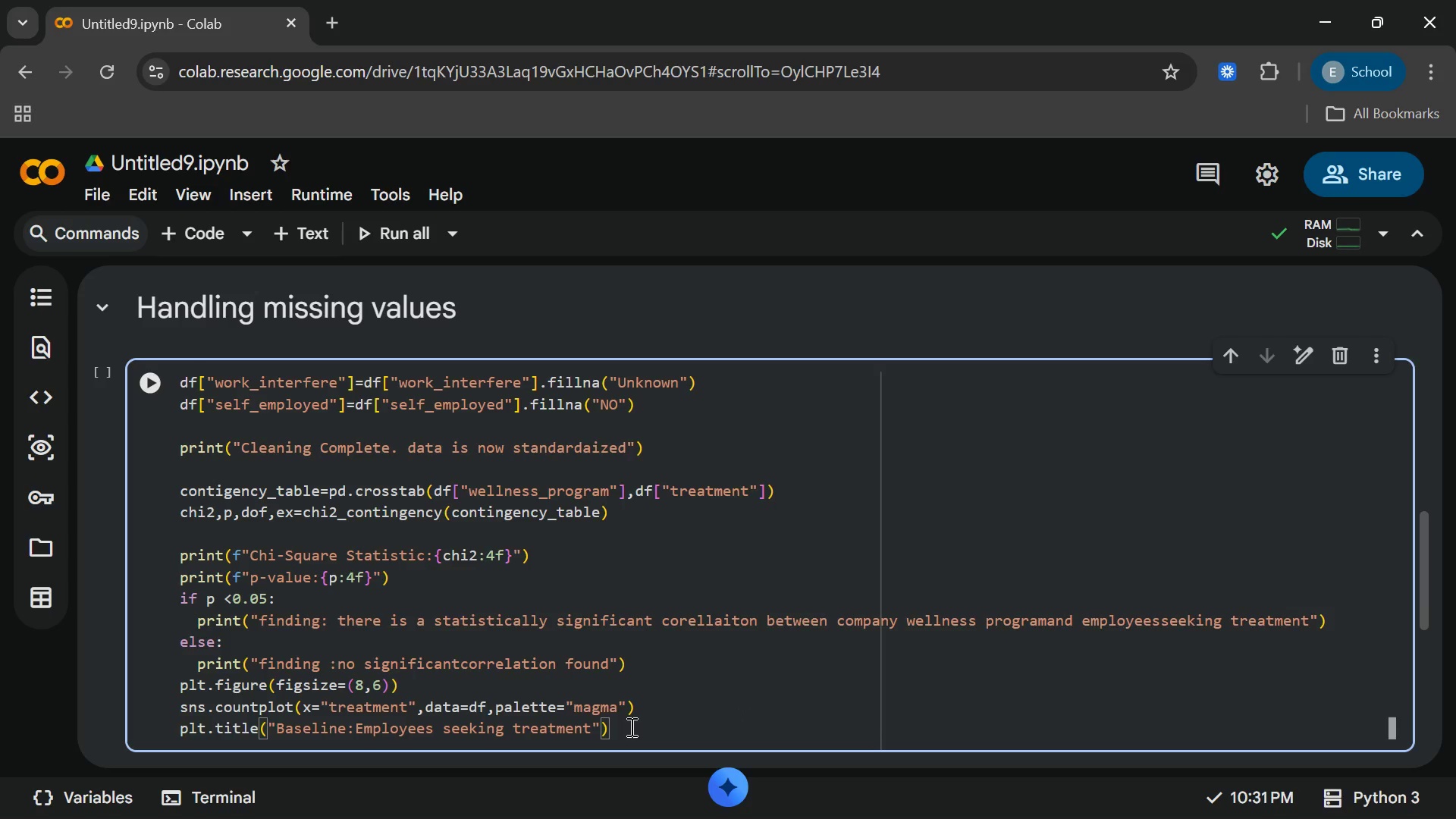 
key(Enter)
 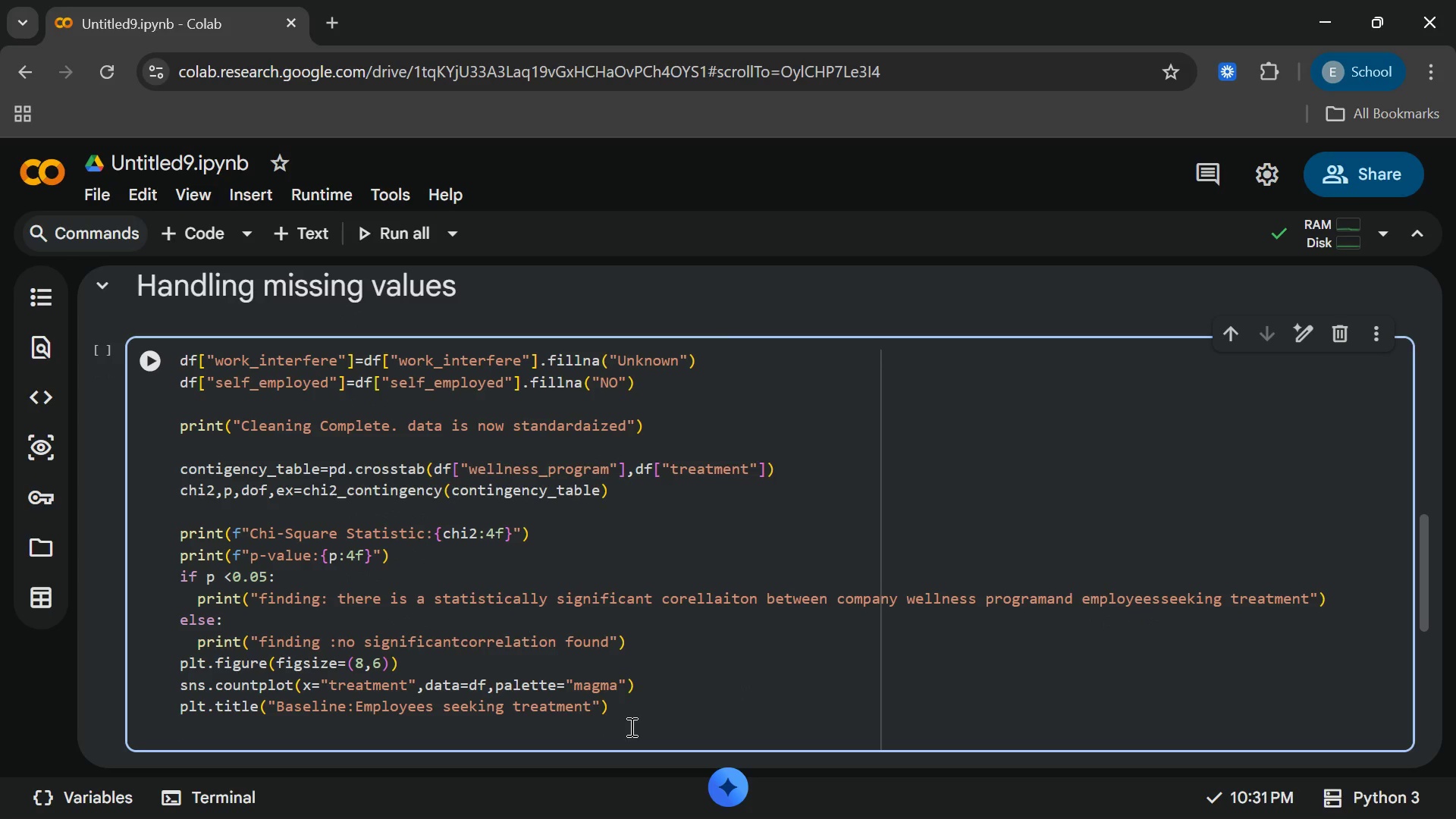 
type(plt.save)
 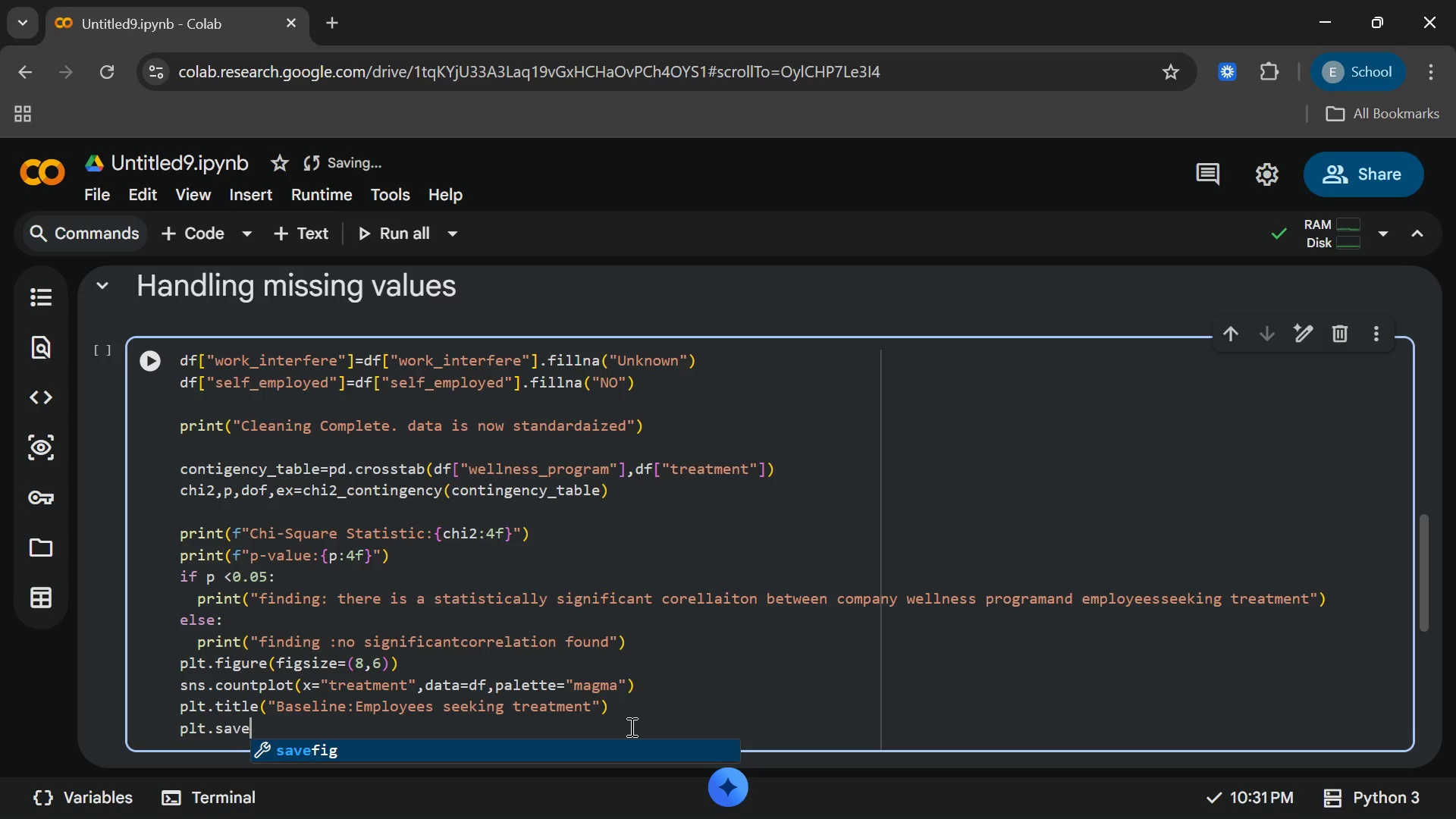 
key(Enter)
 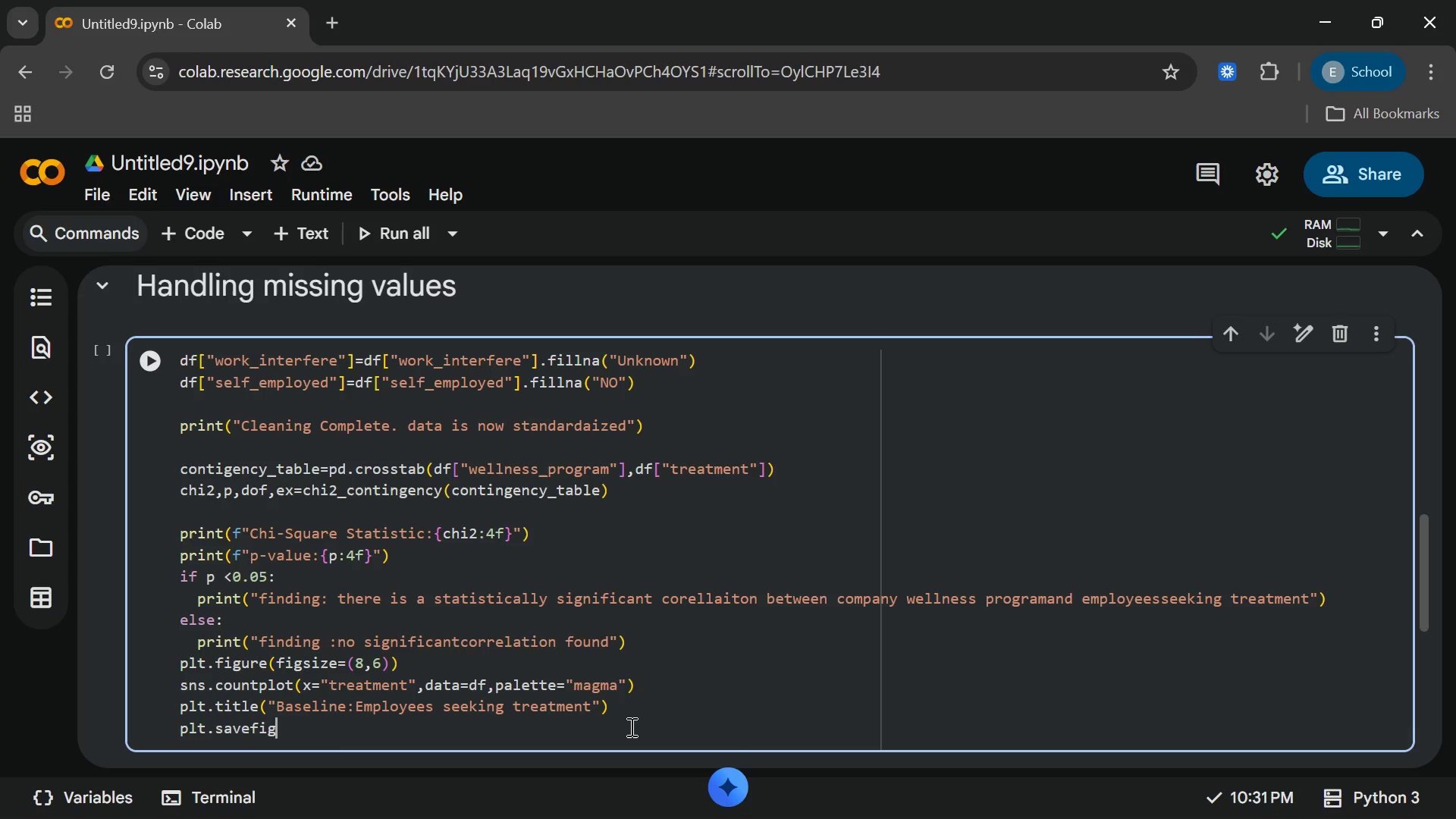 
key(Shift+9)
 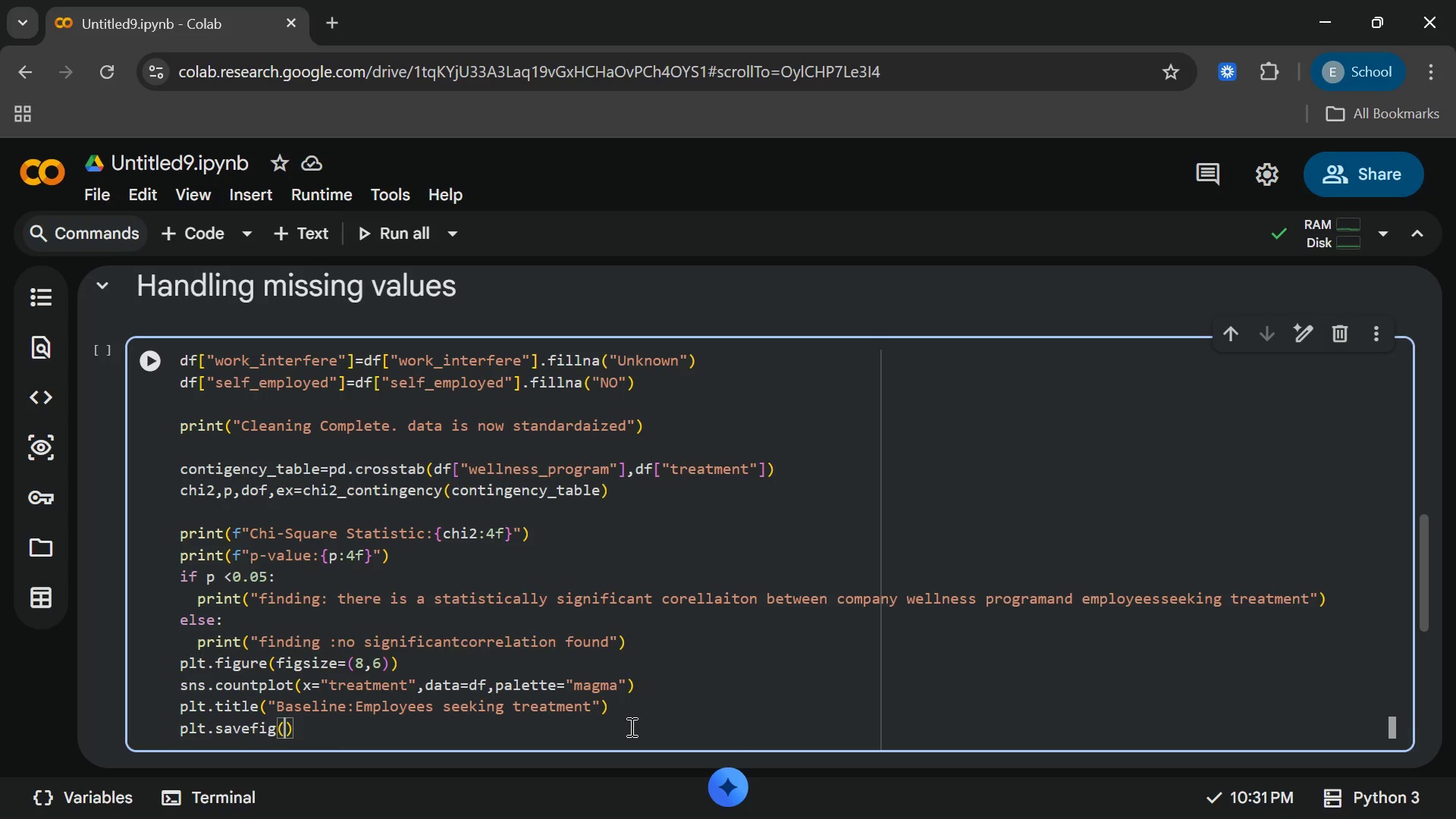 
key(Shift+Quote)
 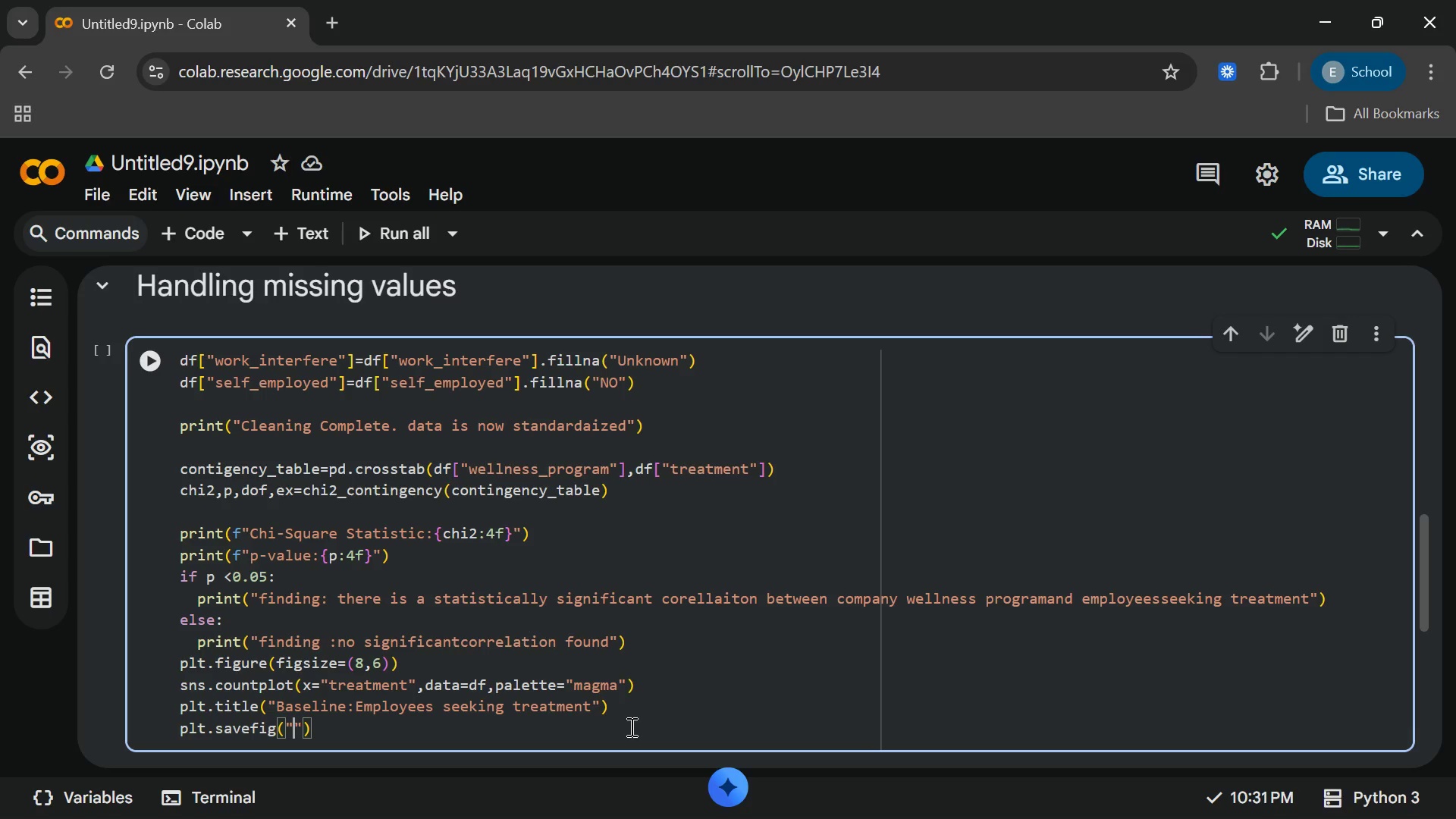 
key(1)
 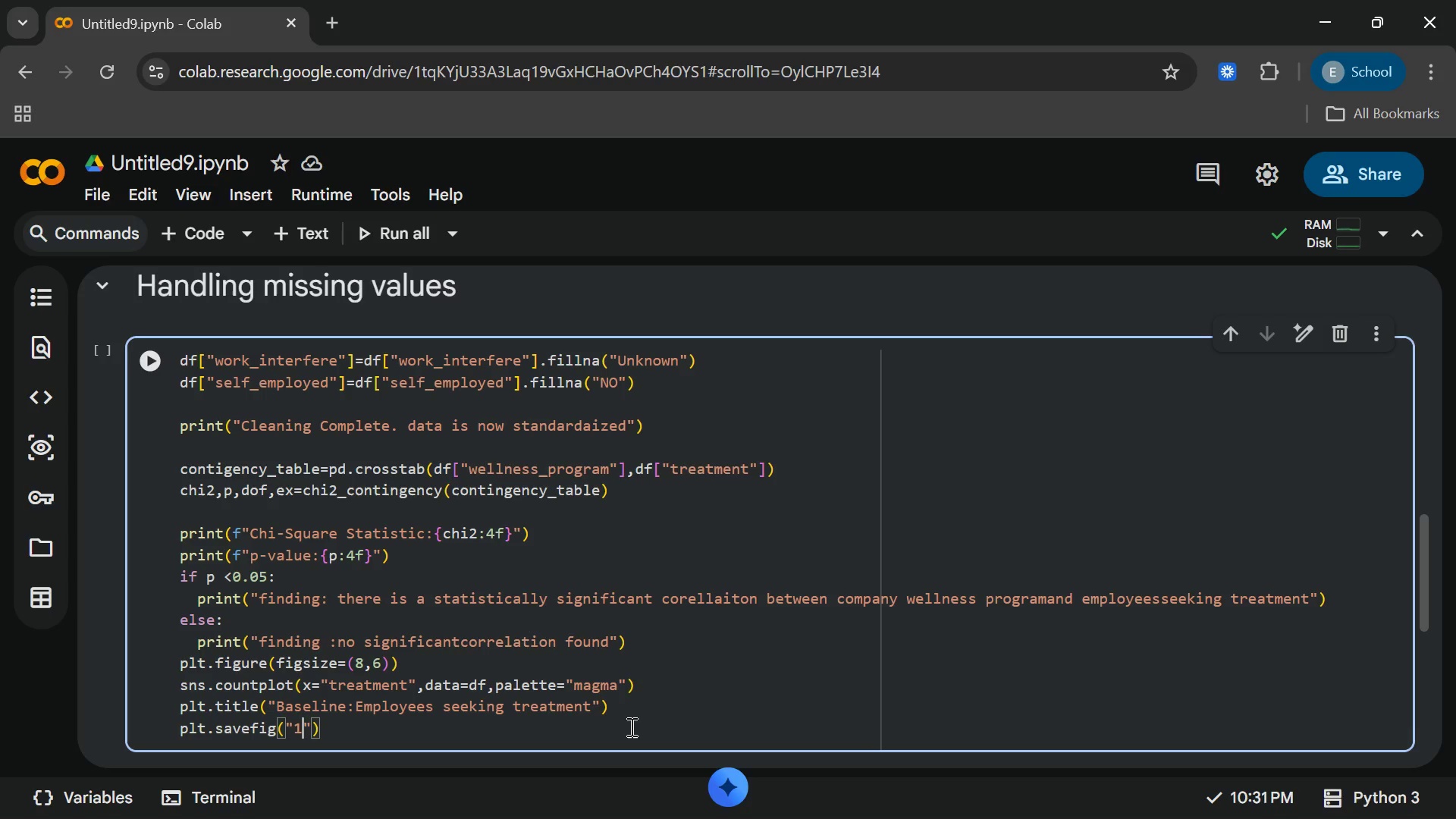 
key(Shift+Equal)
 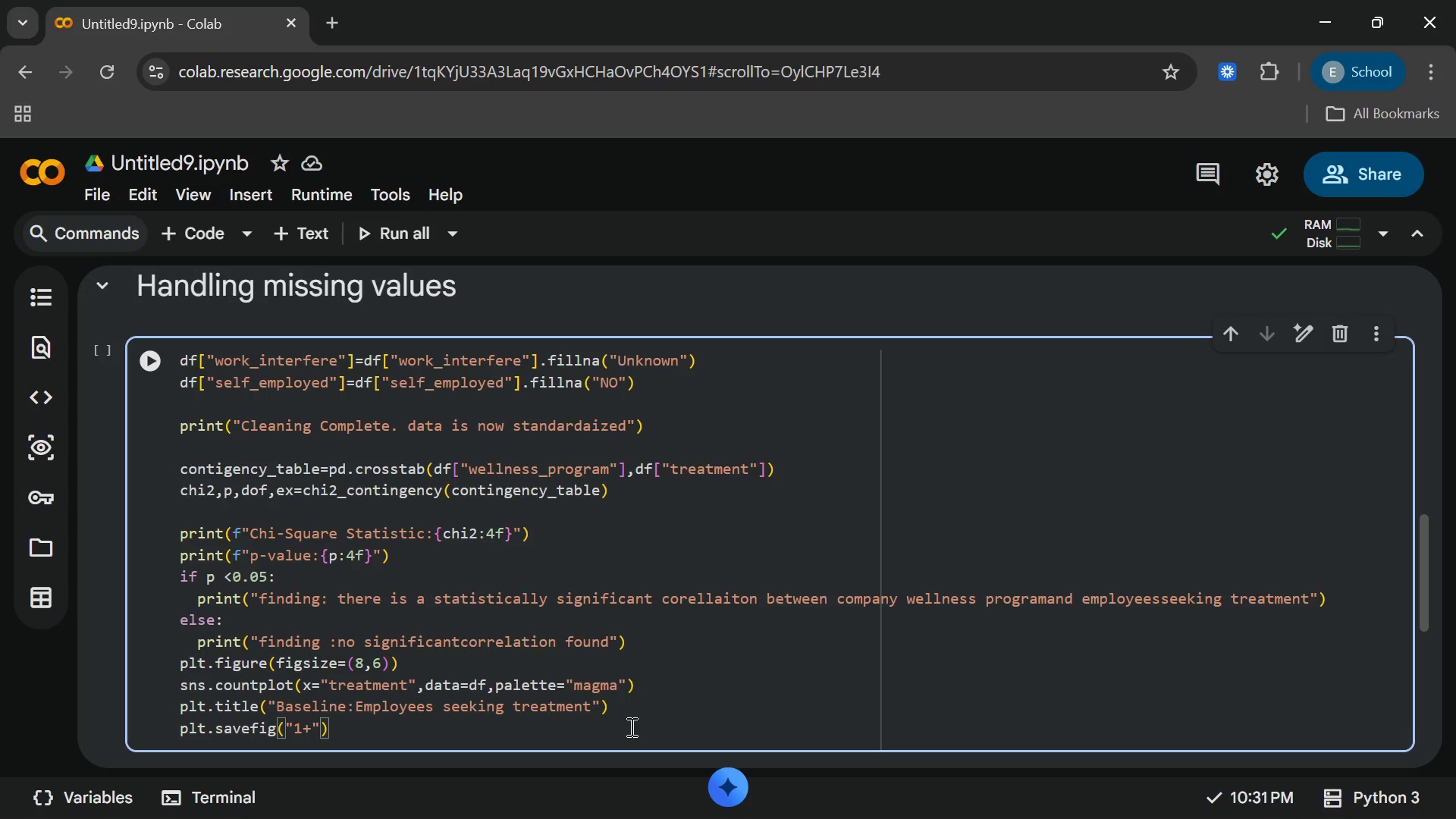 
key(Shift+Backspace)
 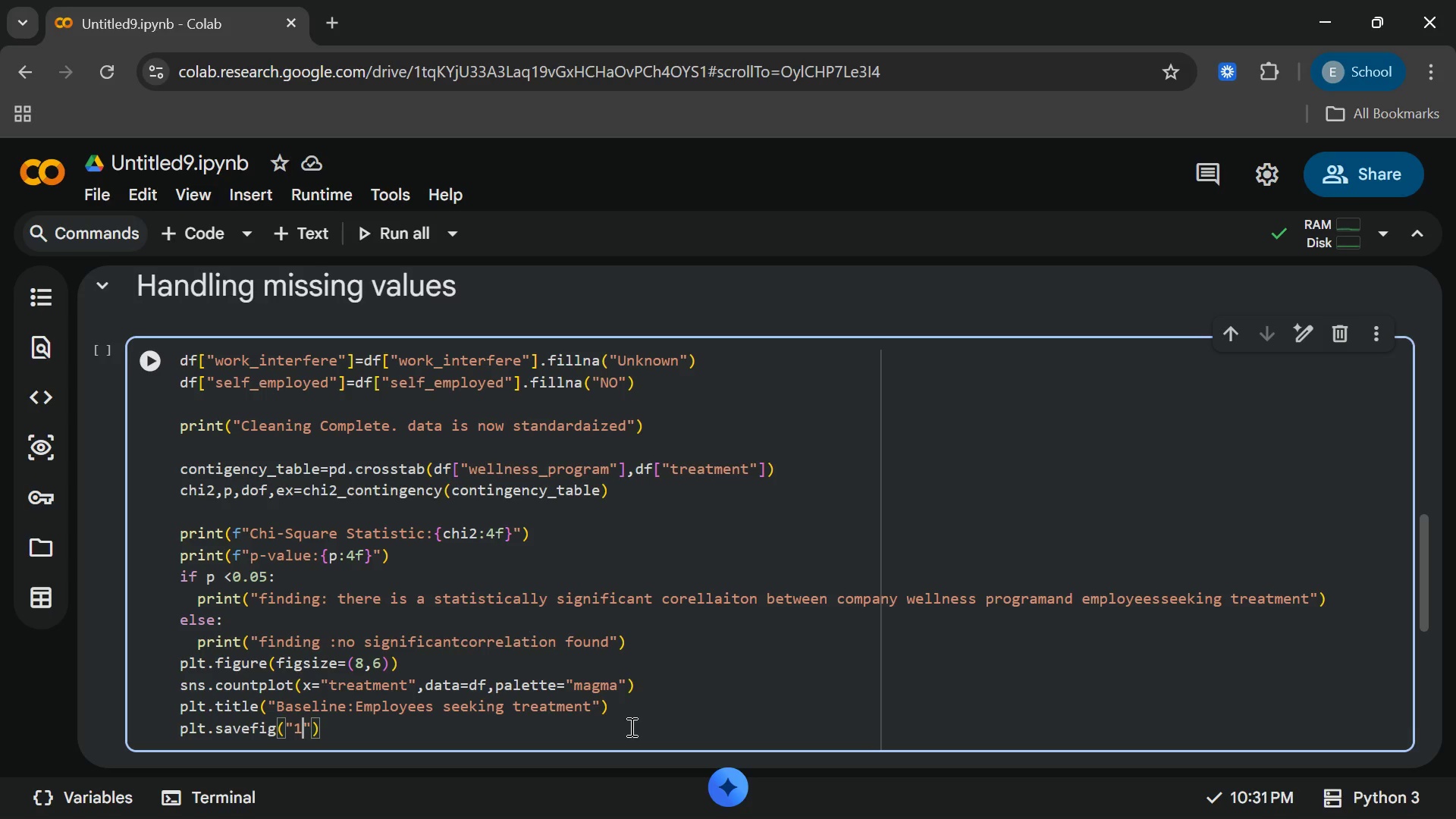 
key(Shift+Minus)
 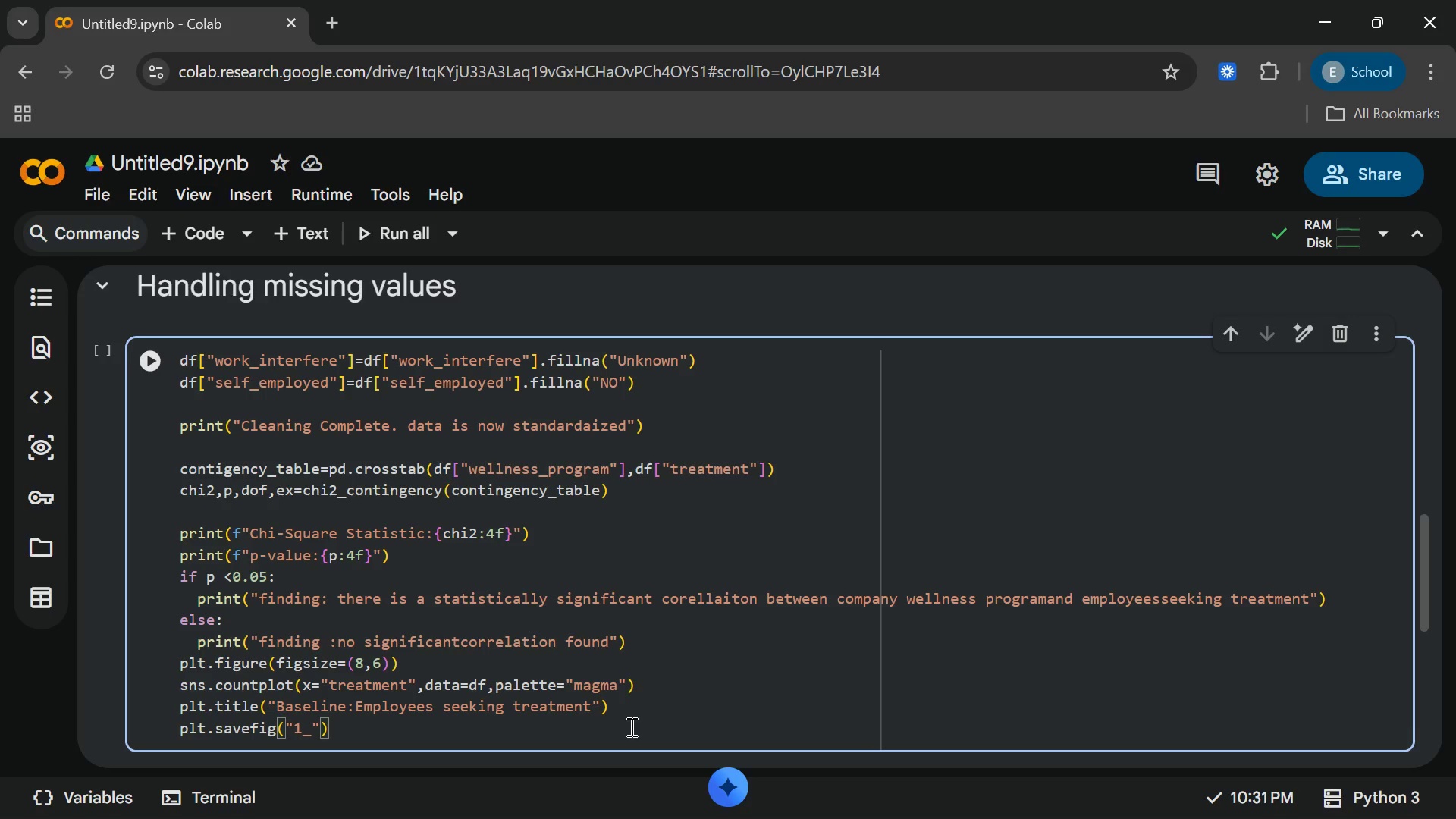 
type(baseline)
 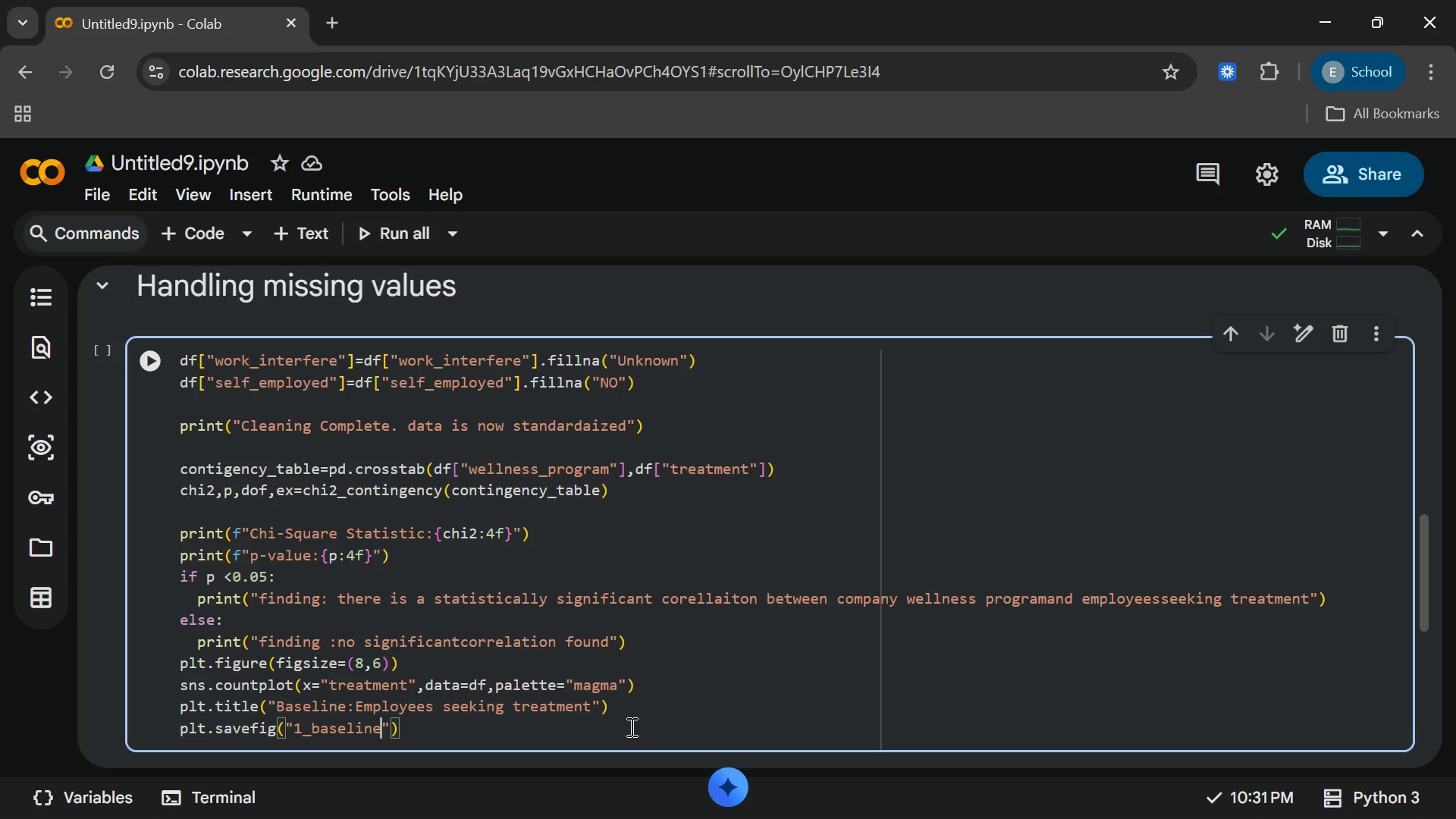 
wait(5.59)
 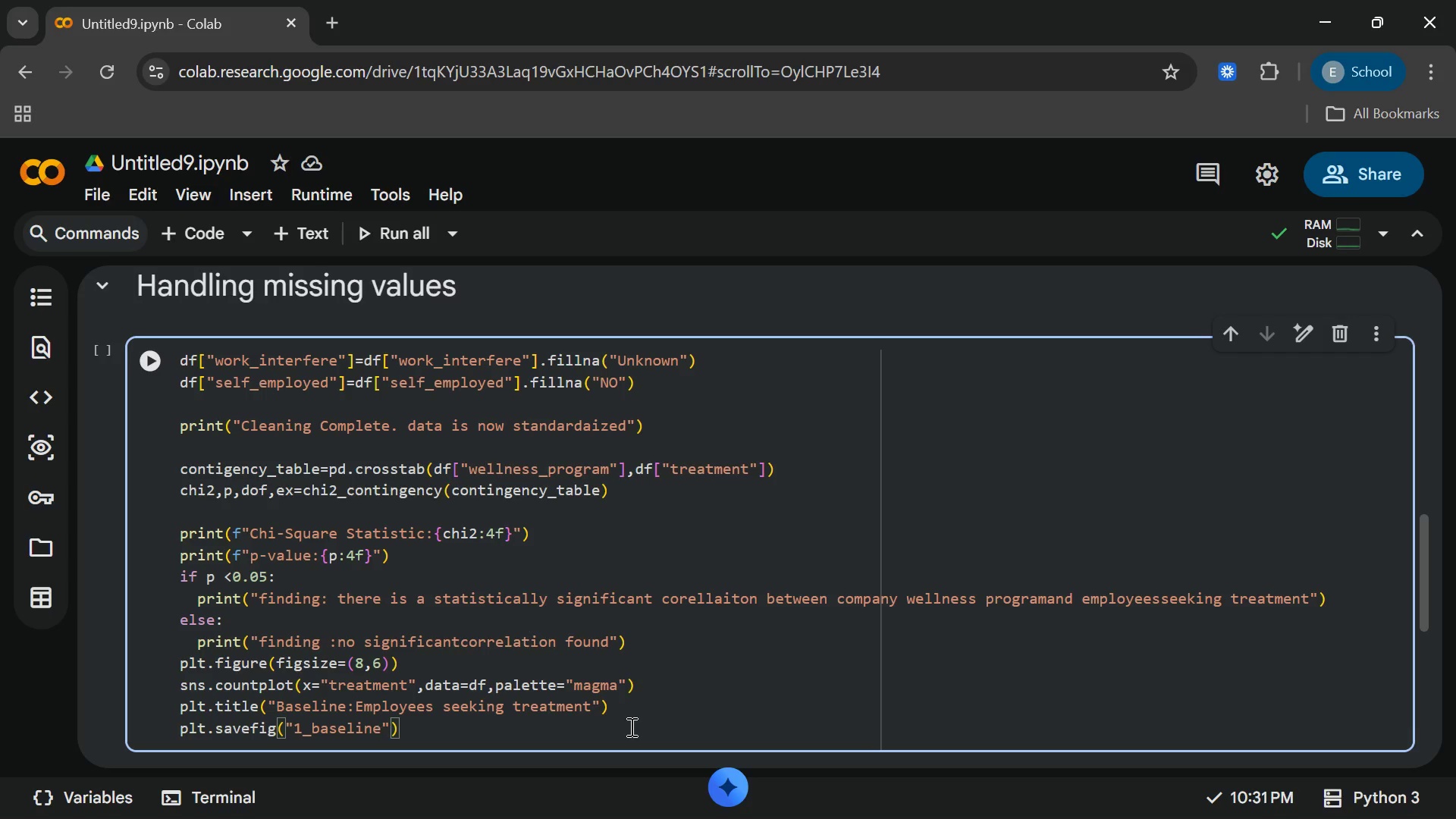 
type(.png)
 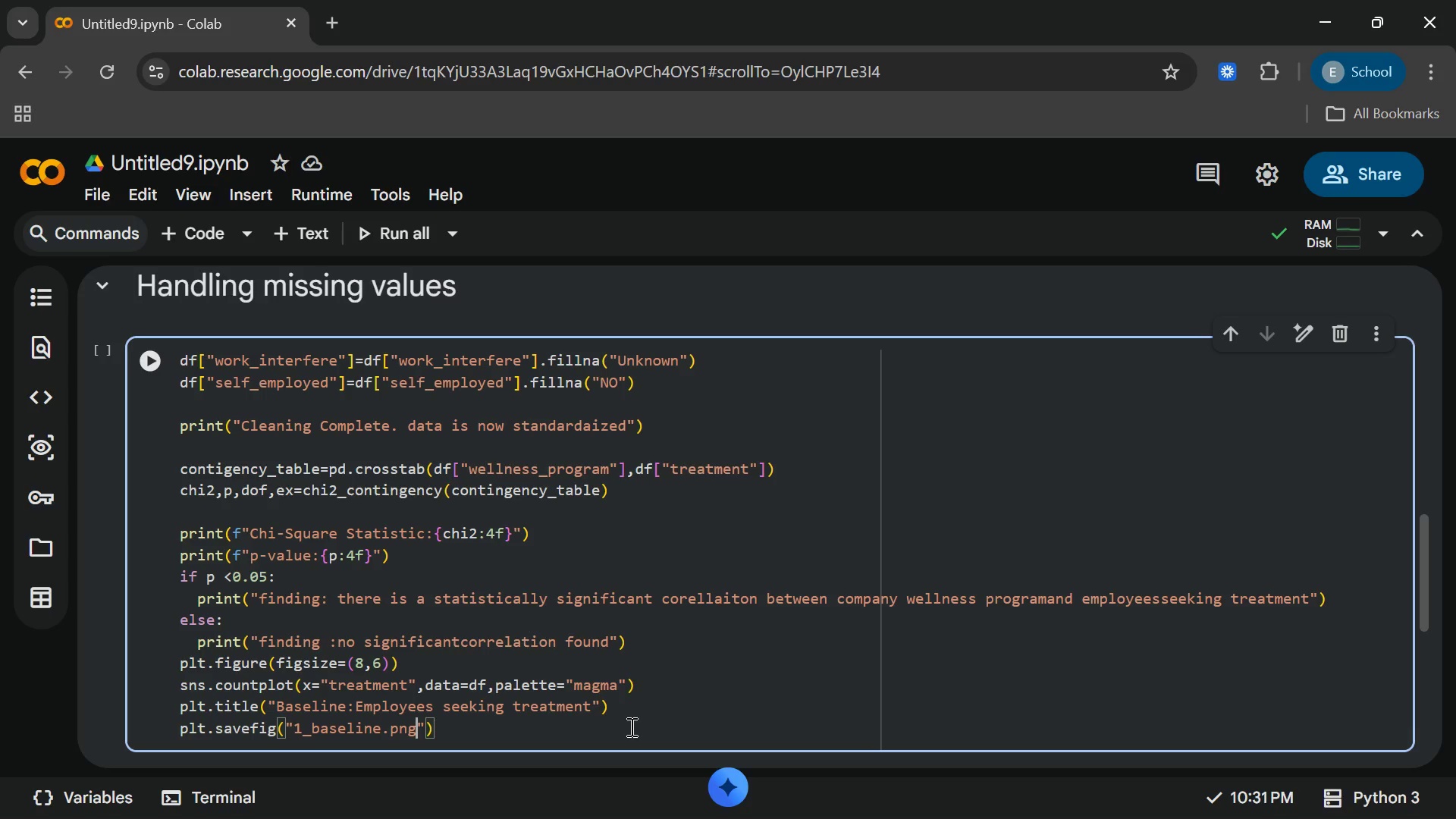 
key(ArrowRight)
 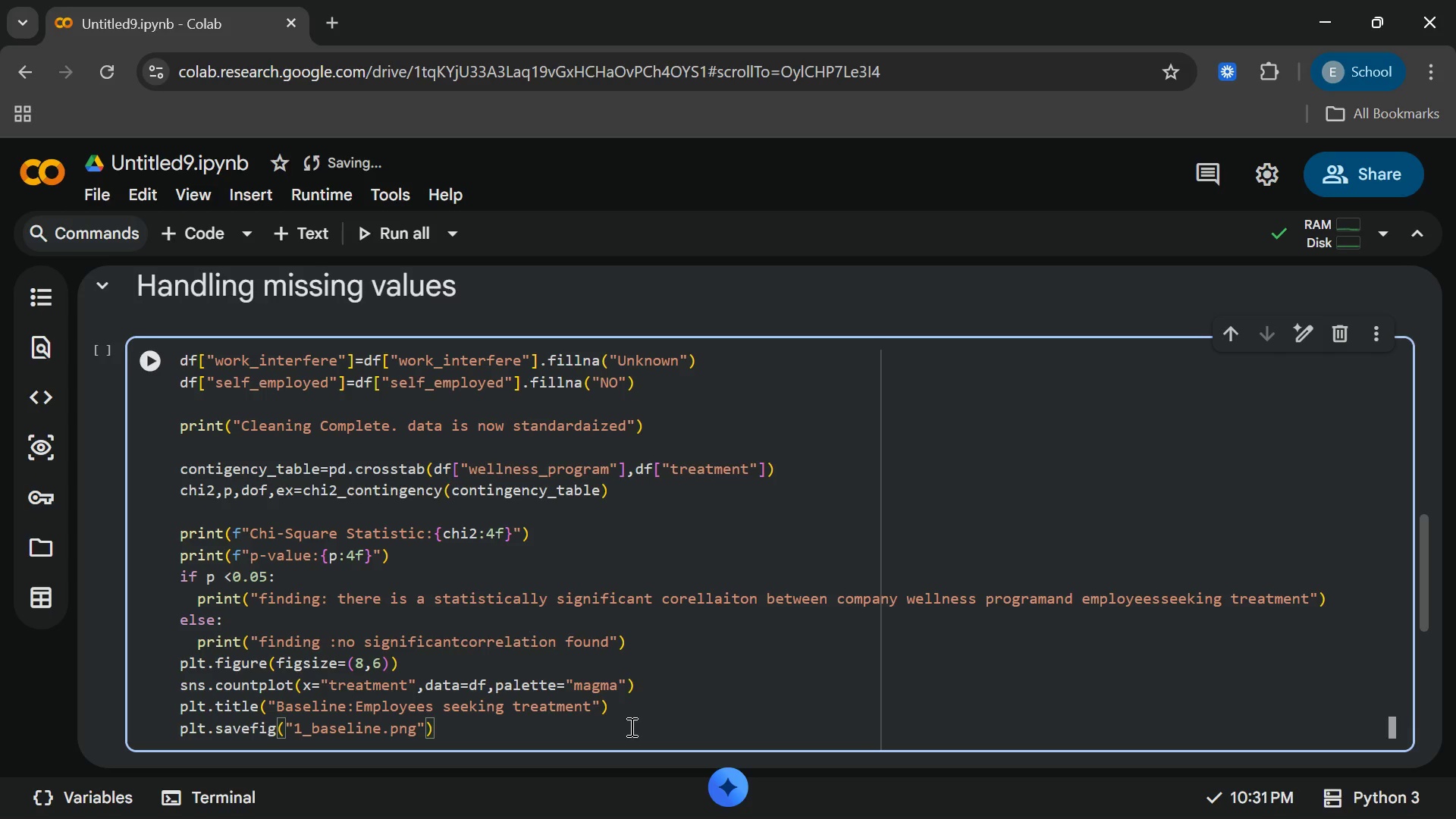 
type(,dpi=300)
 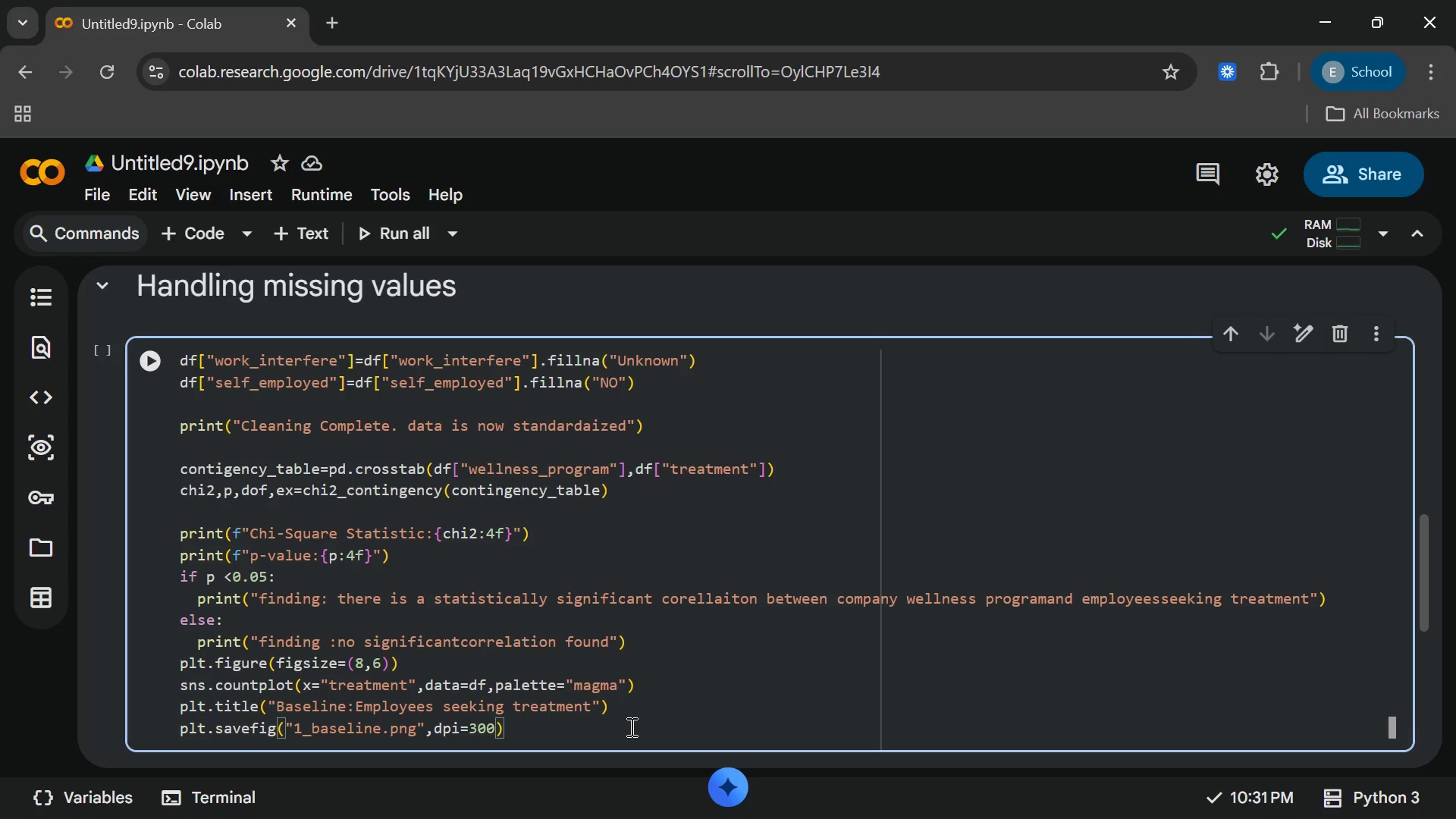 
wait(6.05)
 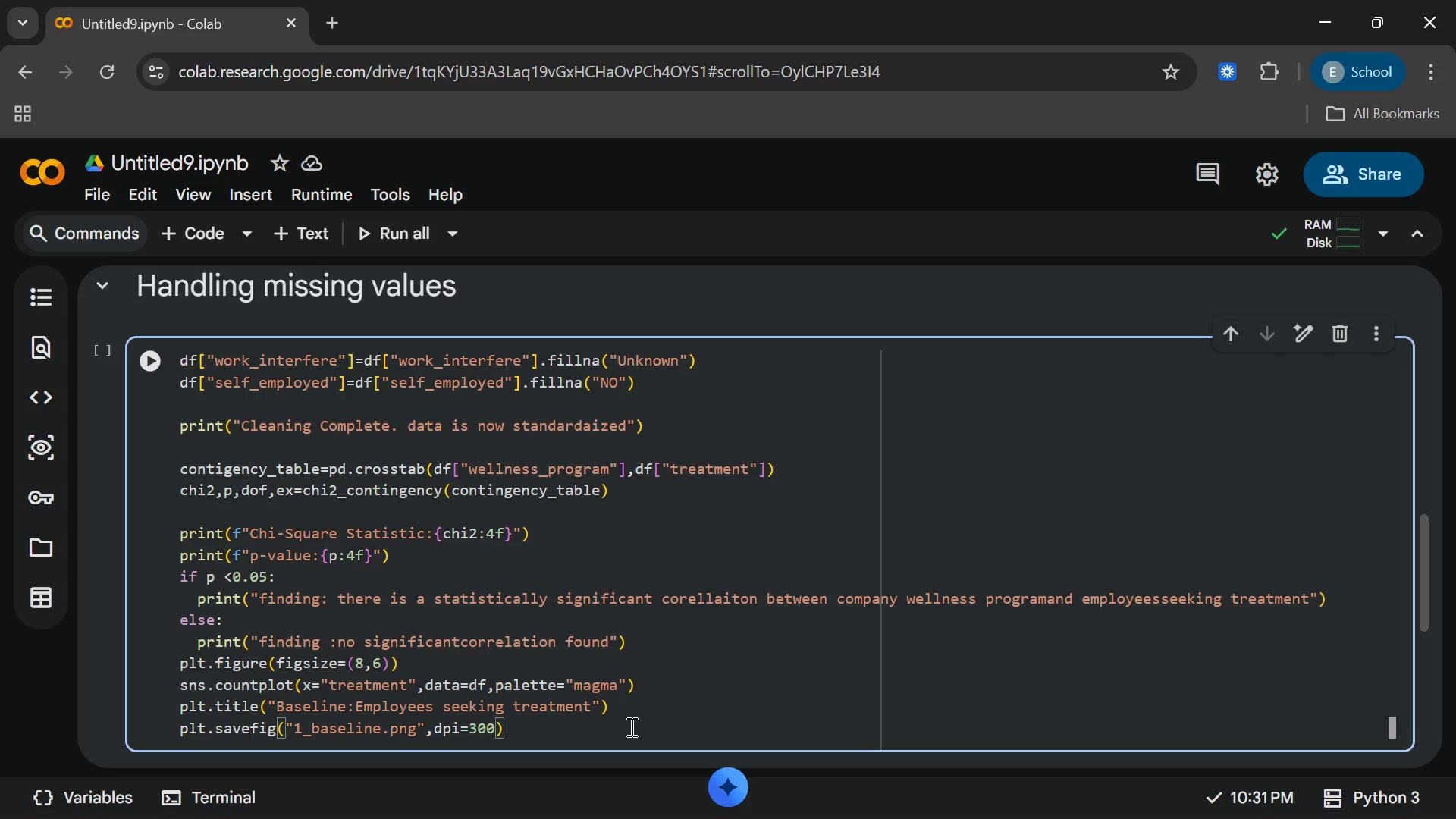 
left_click([522, 726])
 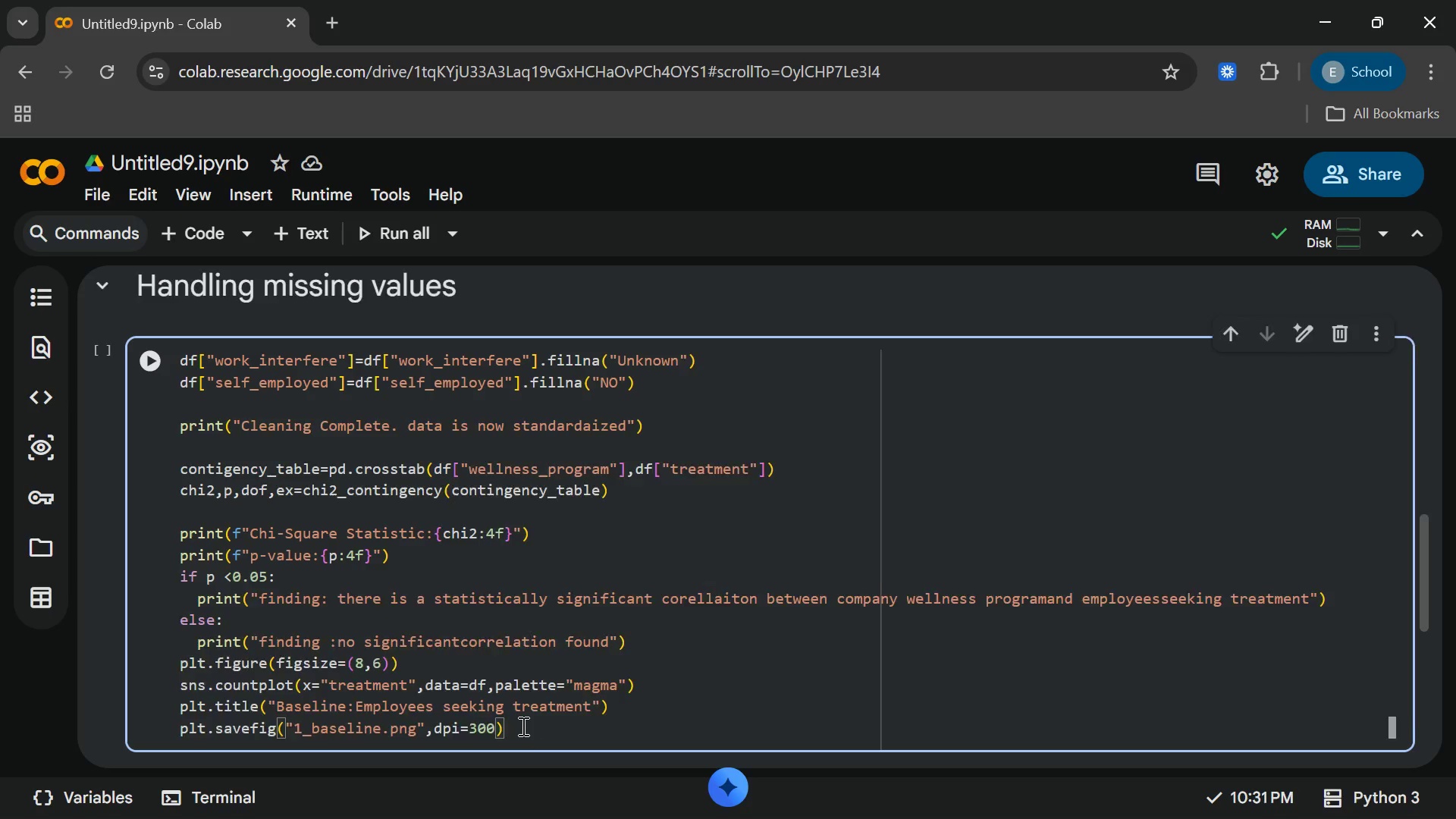 
key(Enter)
 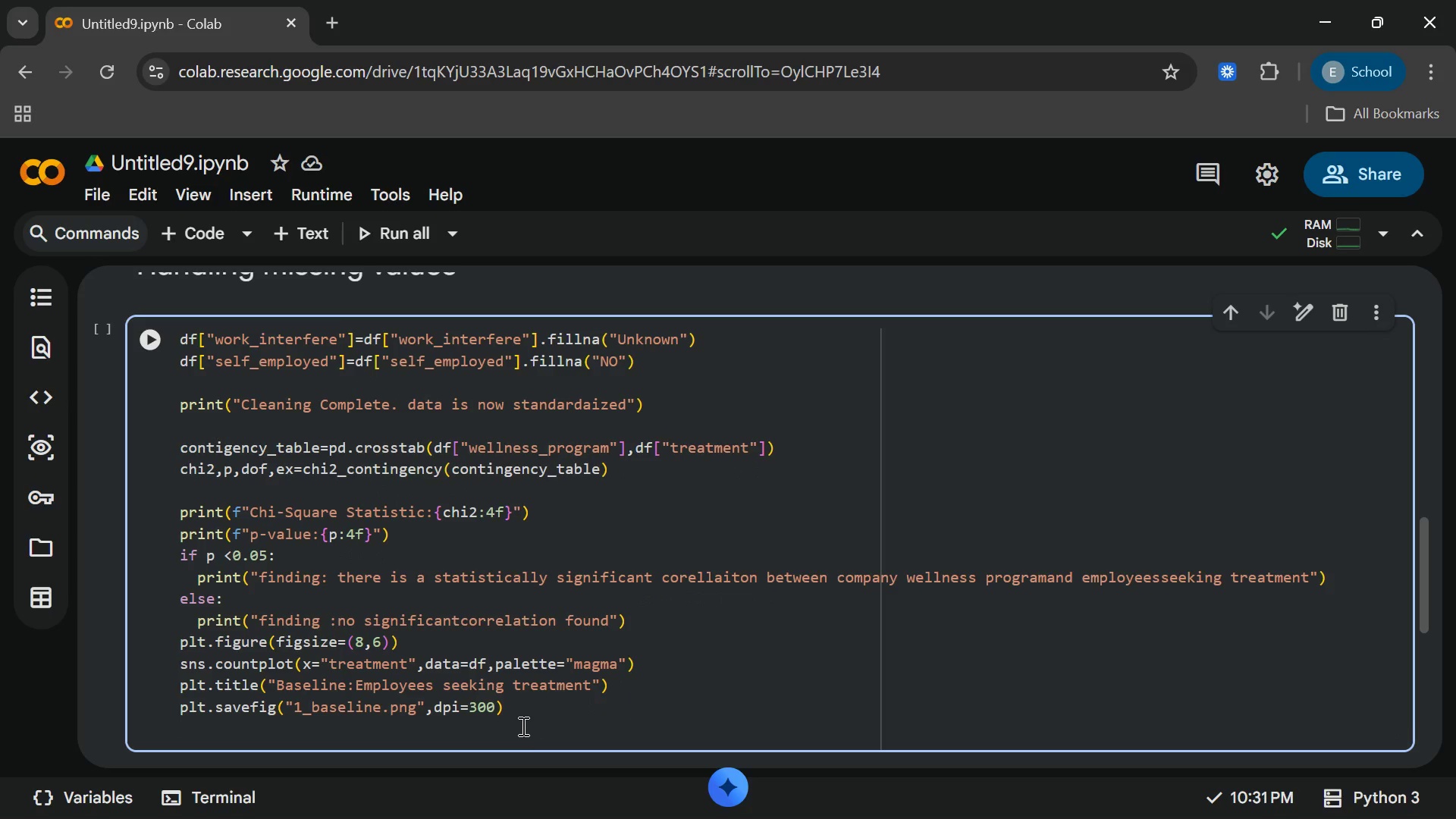 
type(plt)
 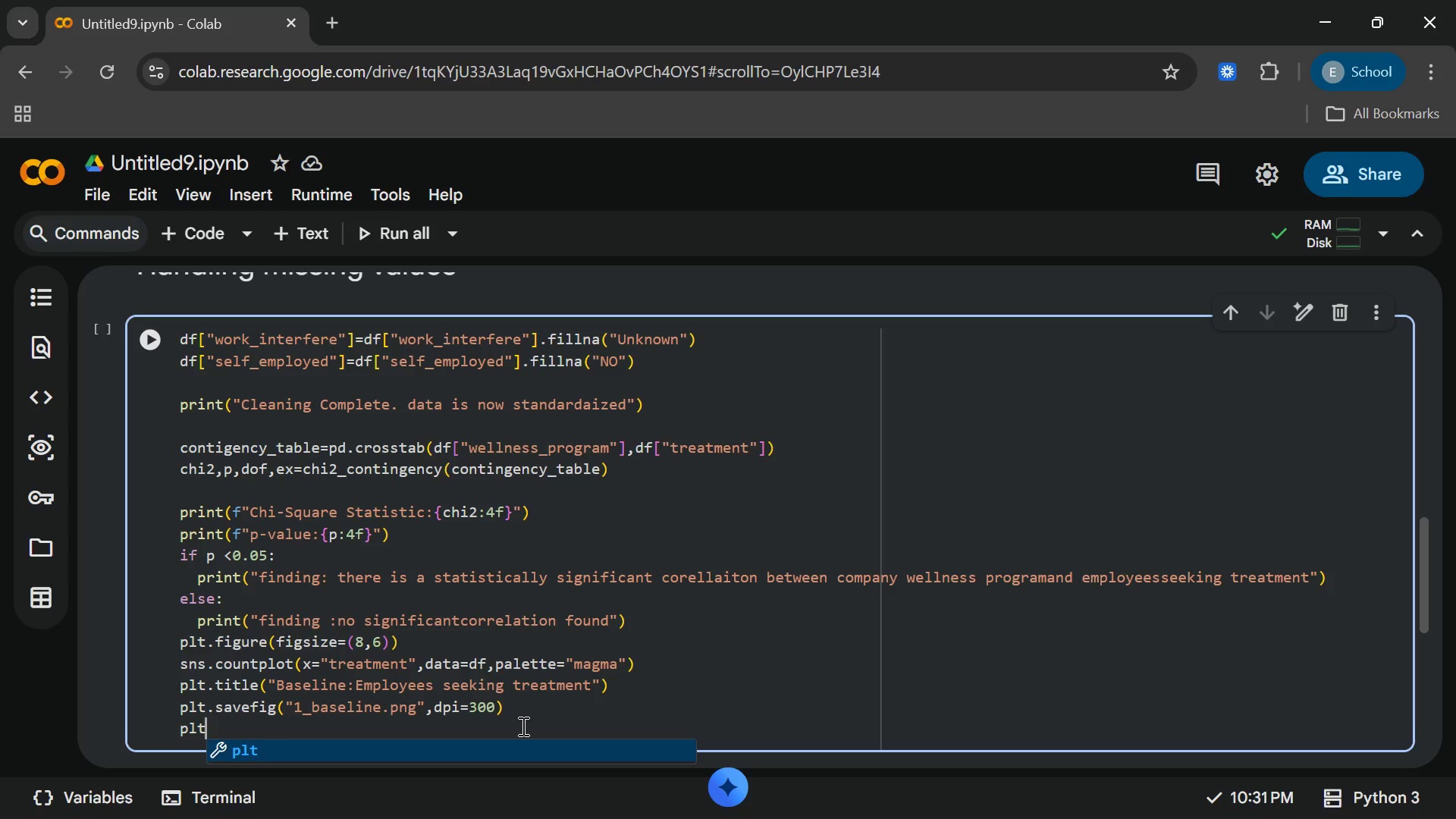 
key(Enter)
 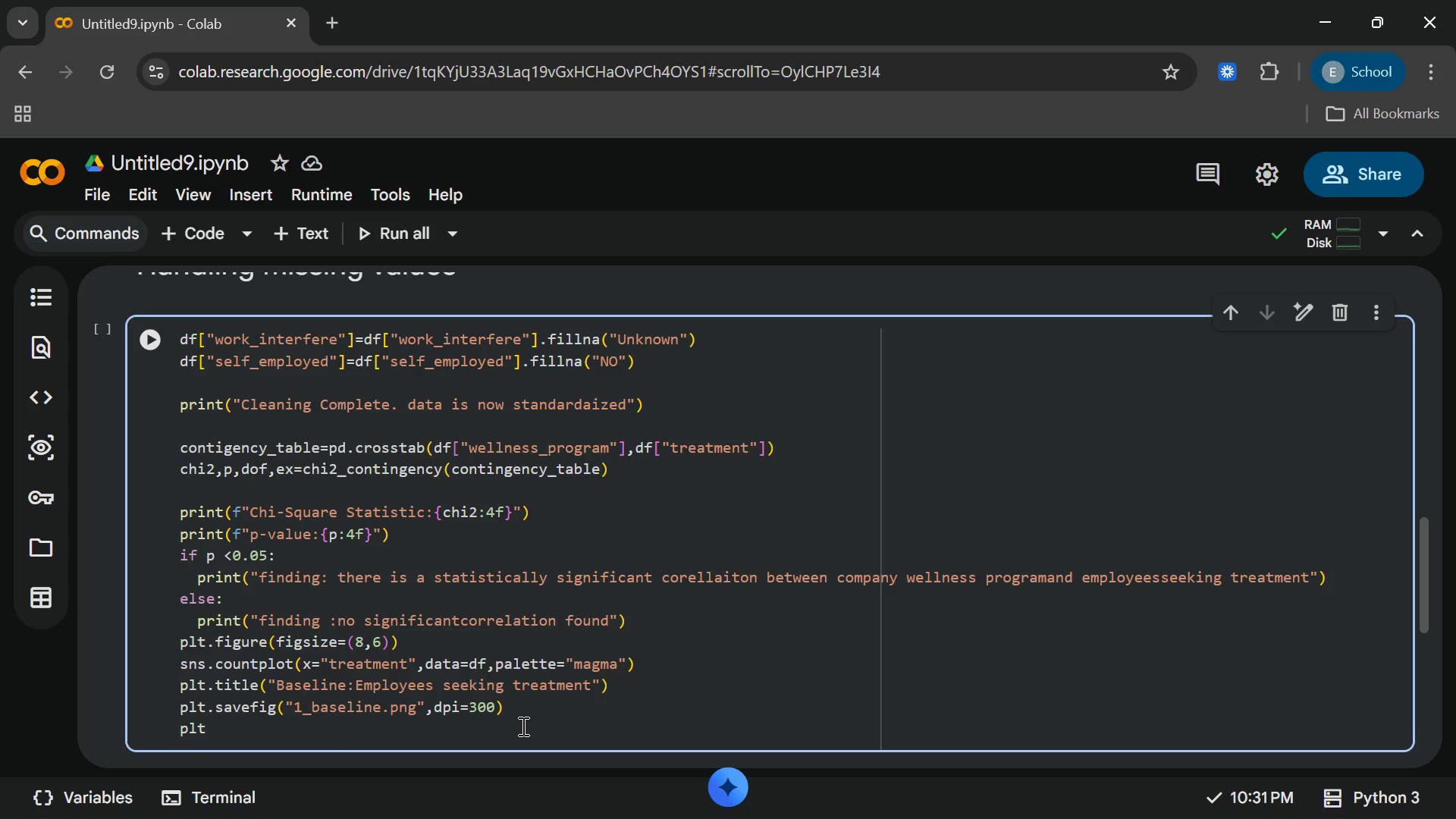 
type(show)
 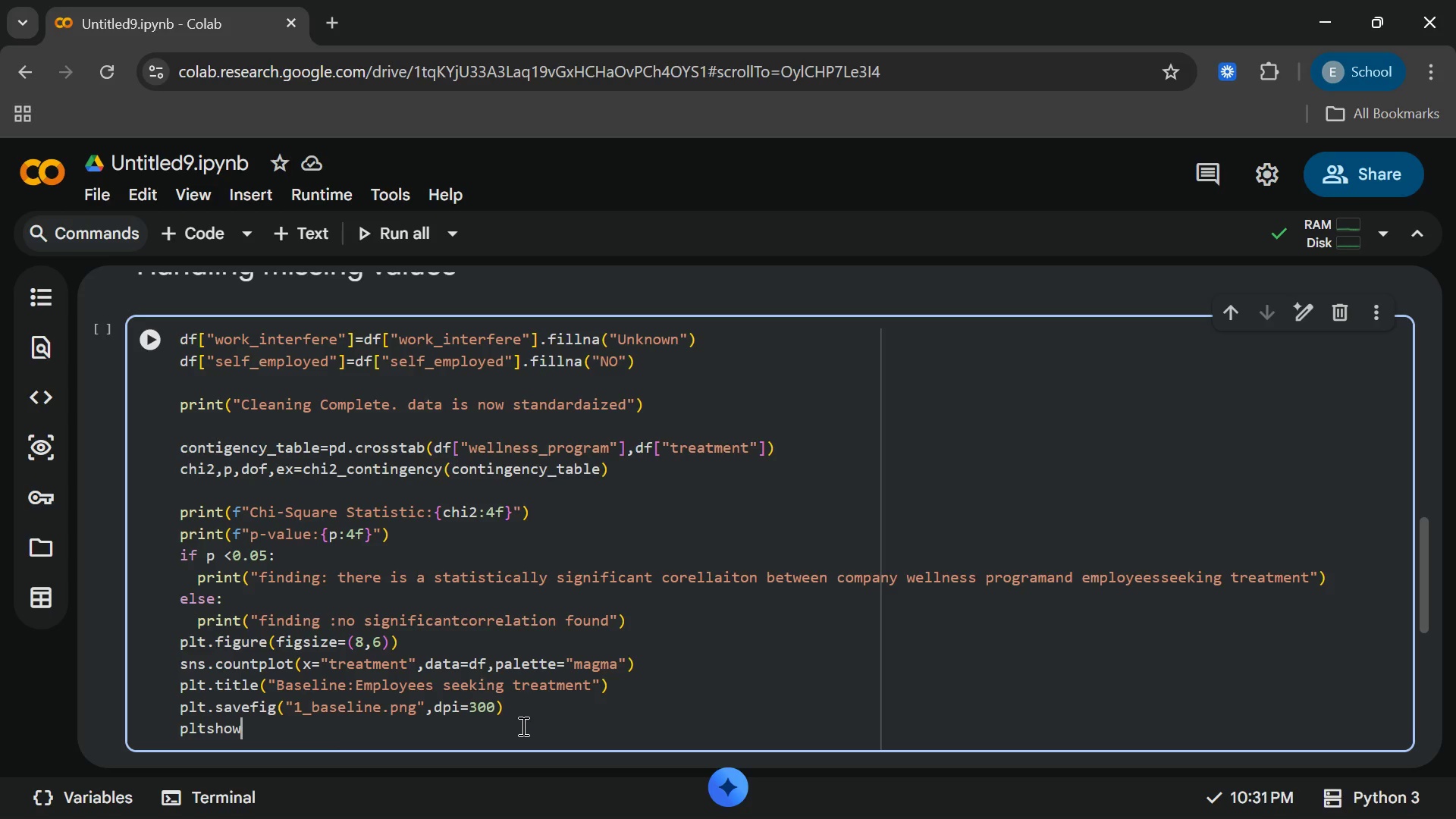 
key(ArrowLeft)
 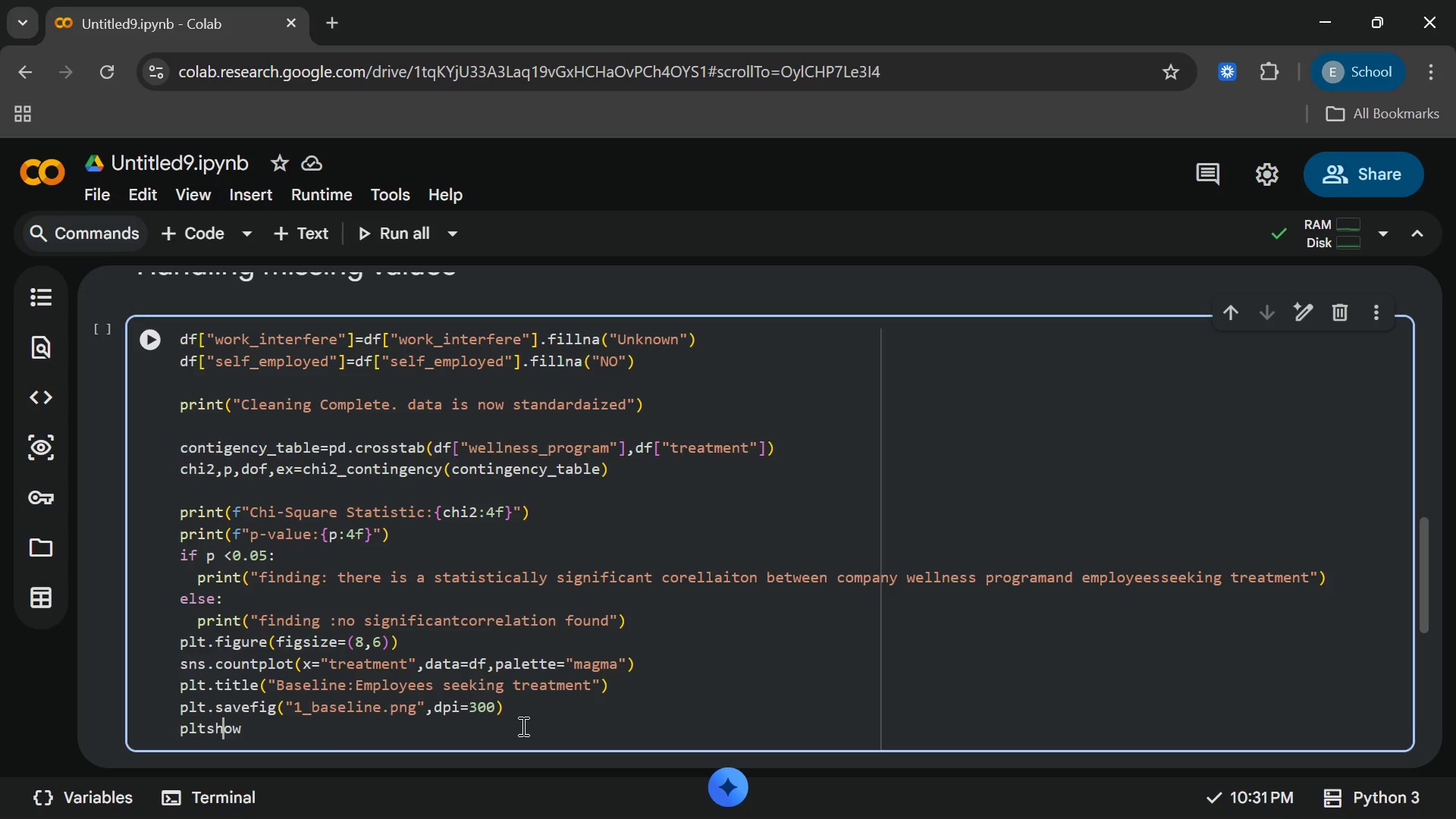 
key(ArrowLeft)
 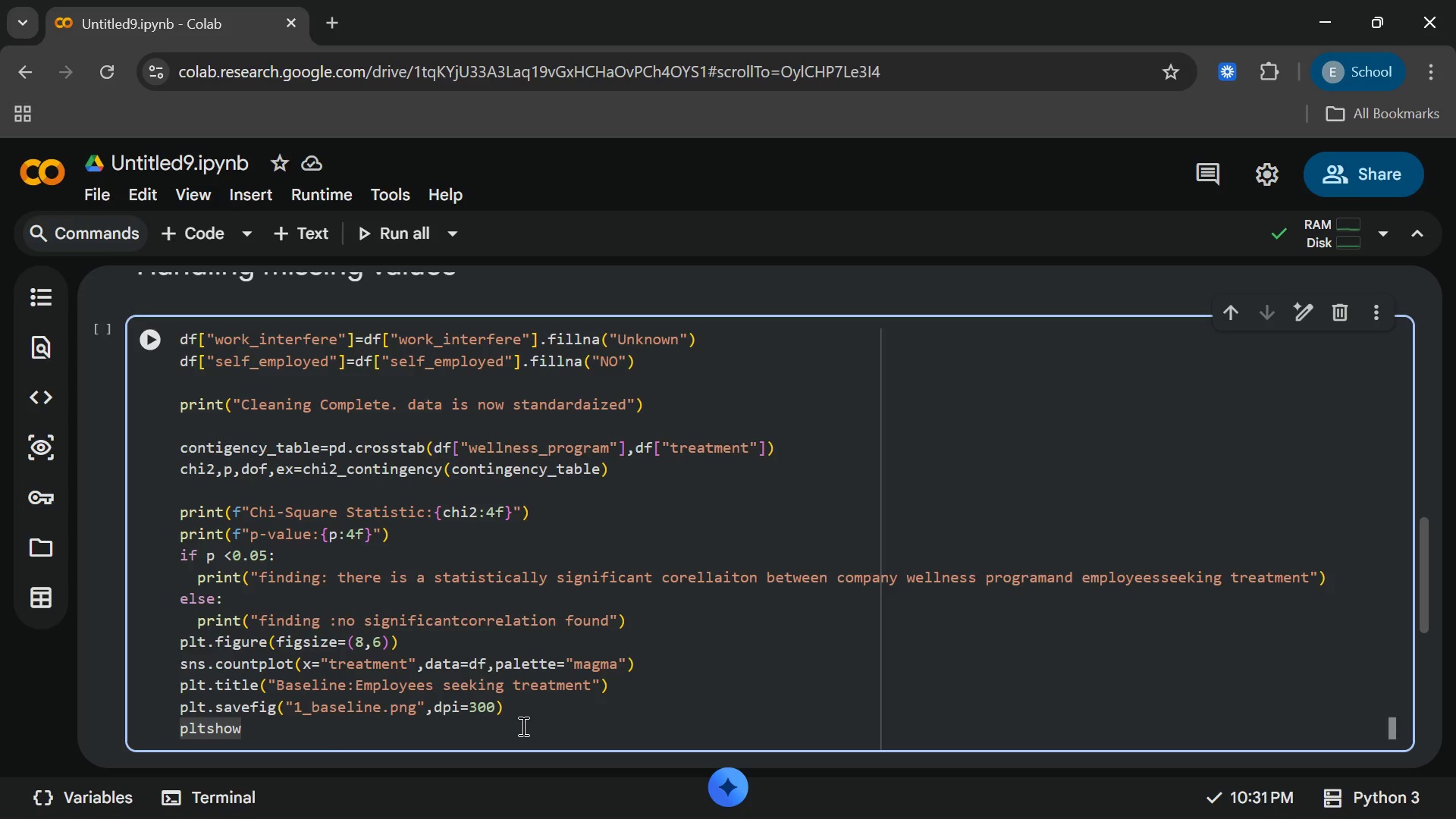 
key(ArrowLeft)
 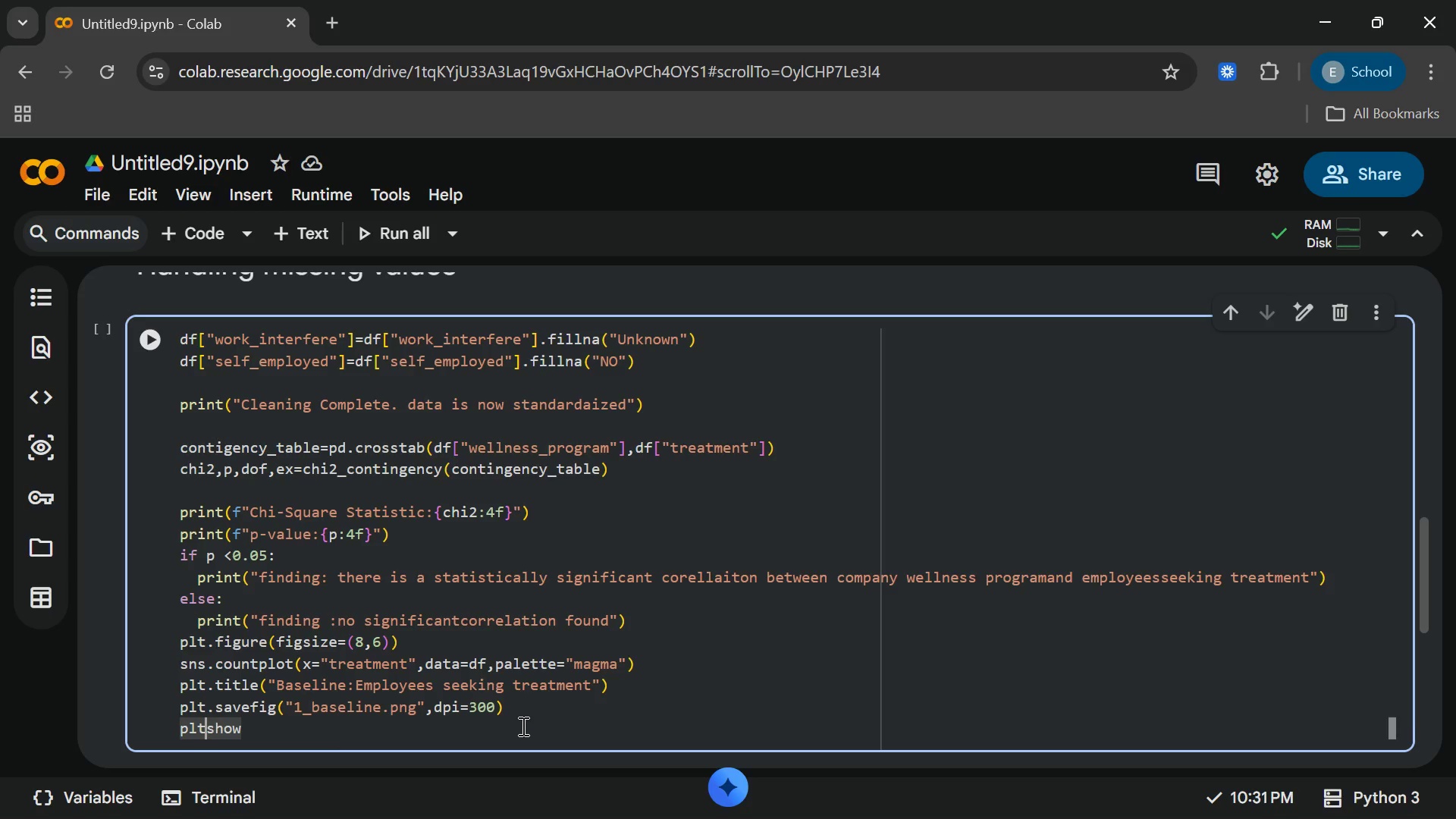 
key(ArrowLeft)
 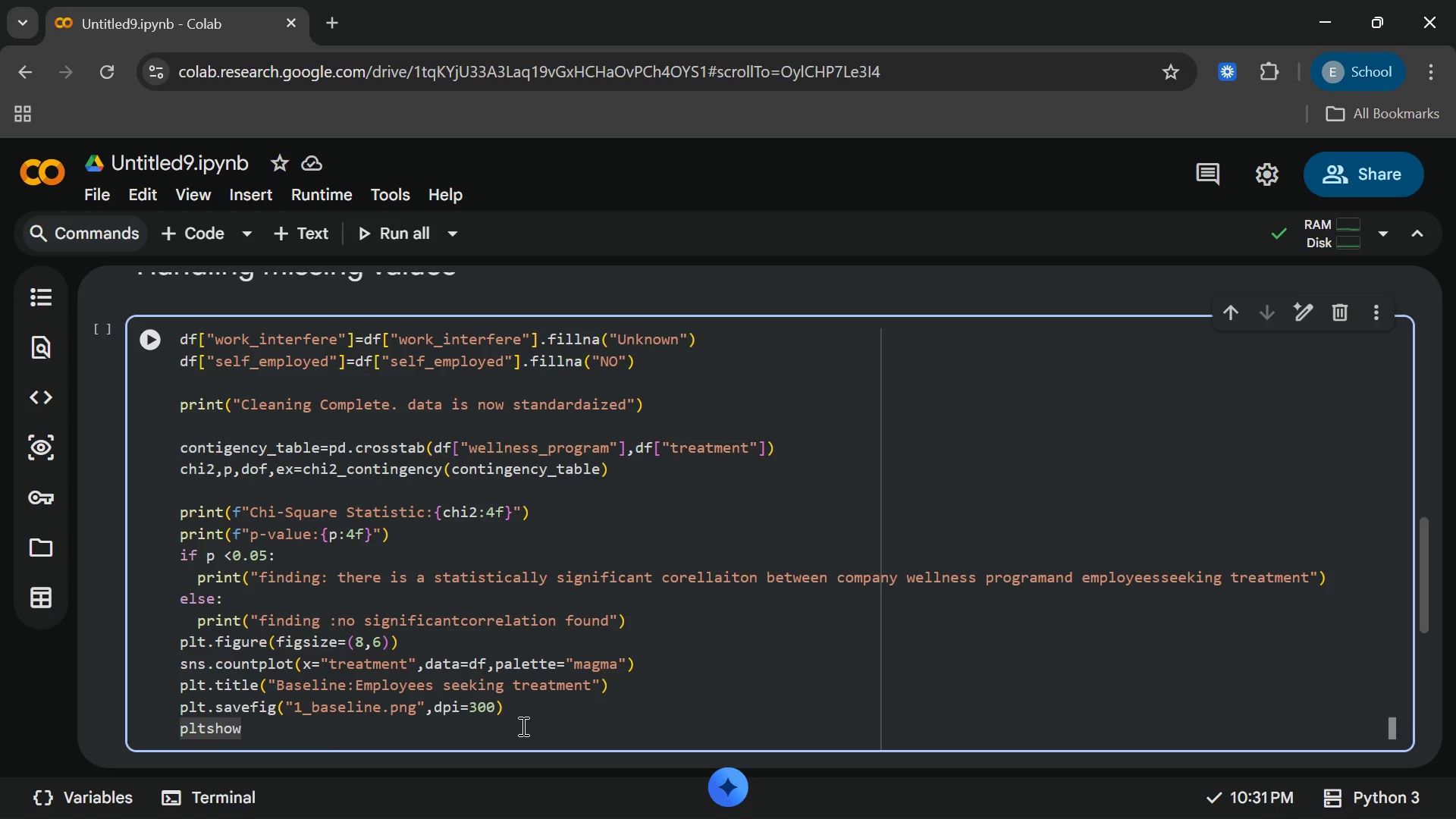 
key(Period)
 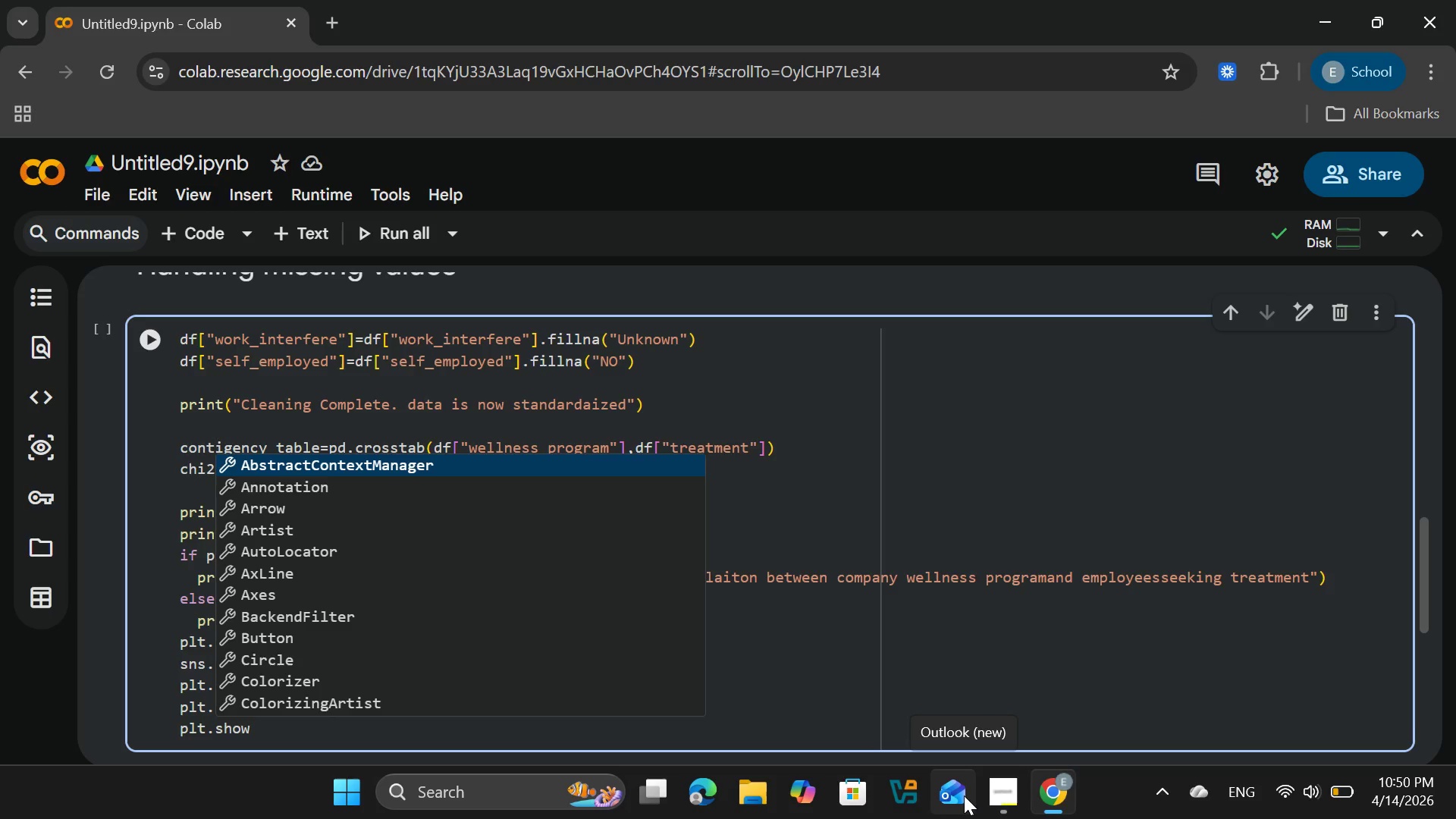 
wait(19.42)
 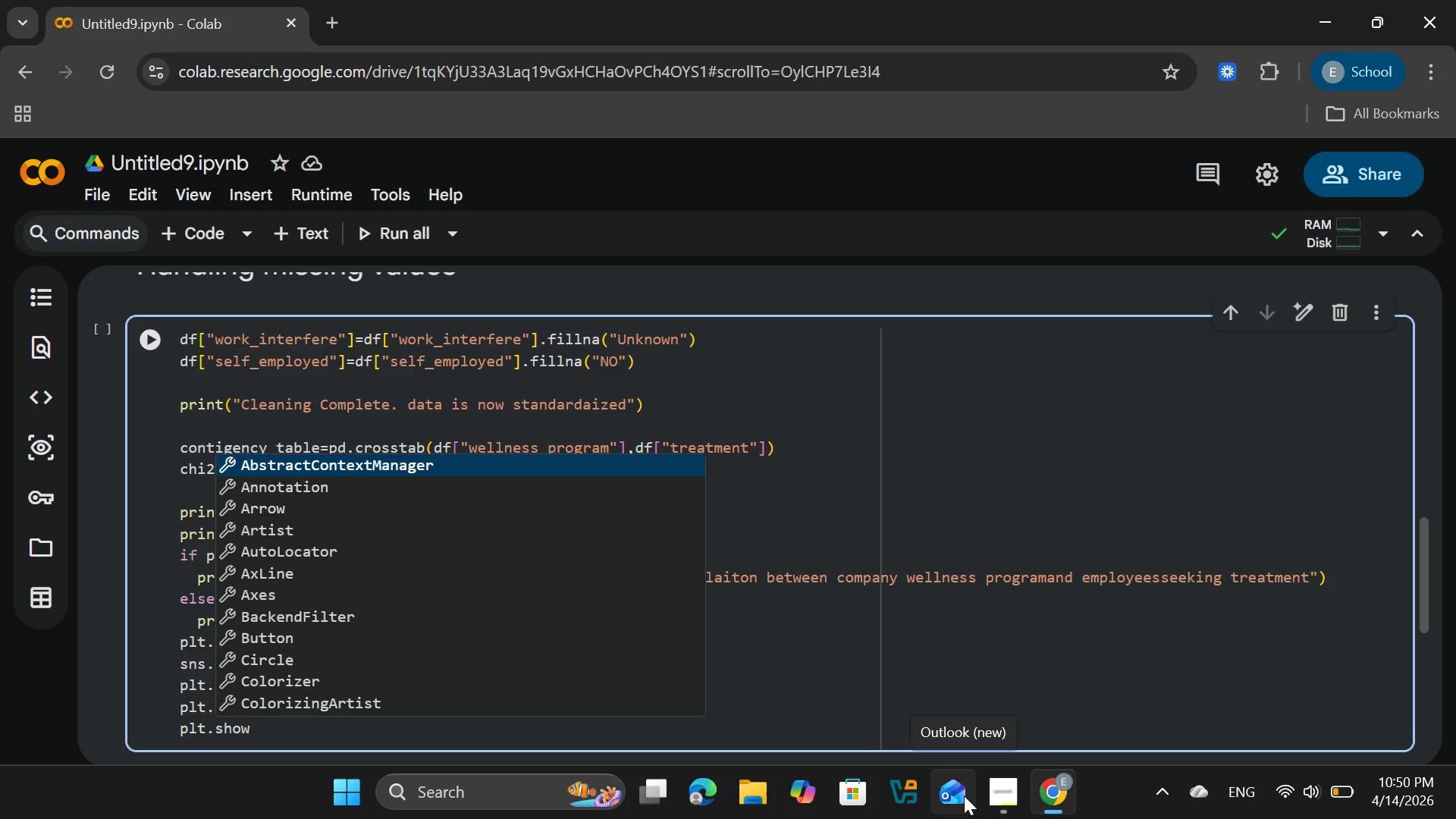 
left_click([398, 734])
 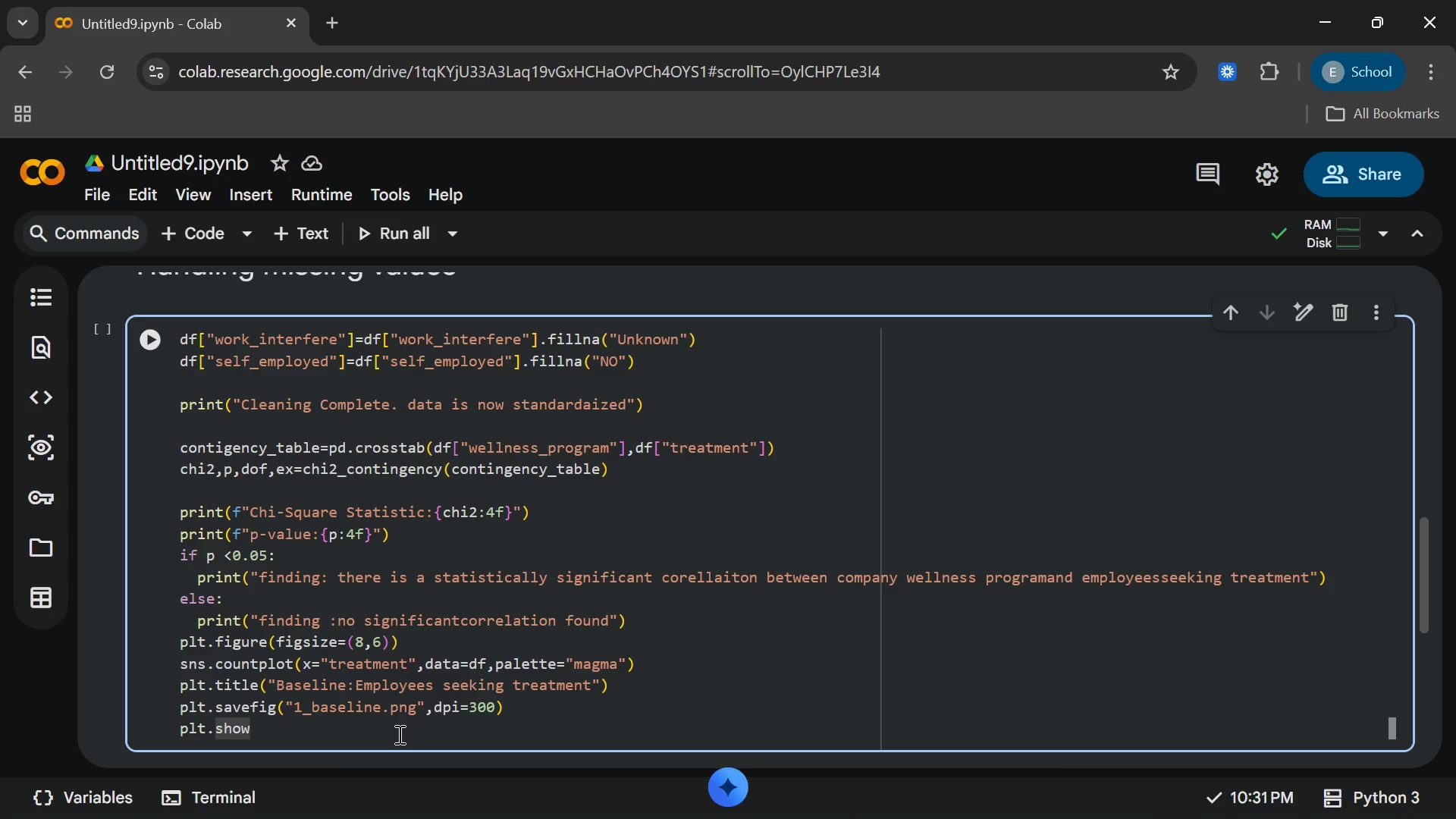 
key(Shift+9)
 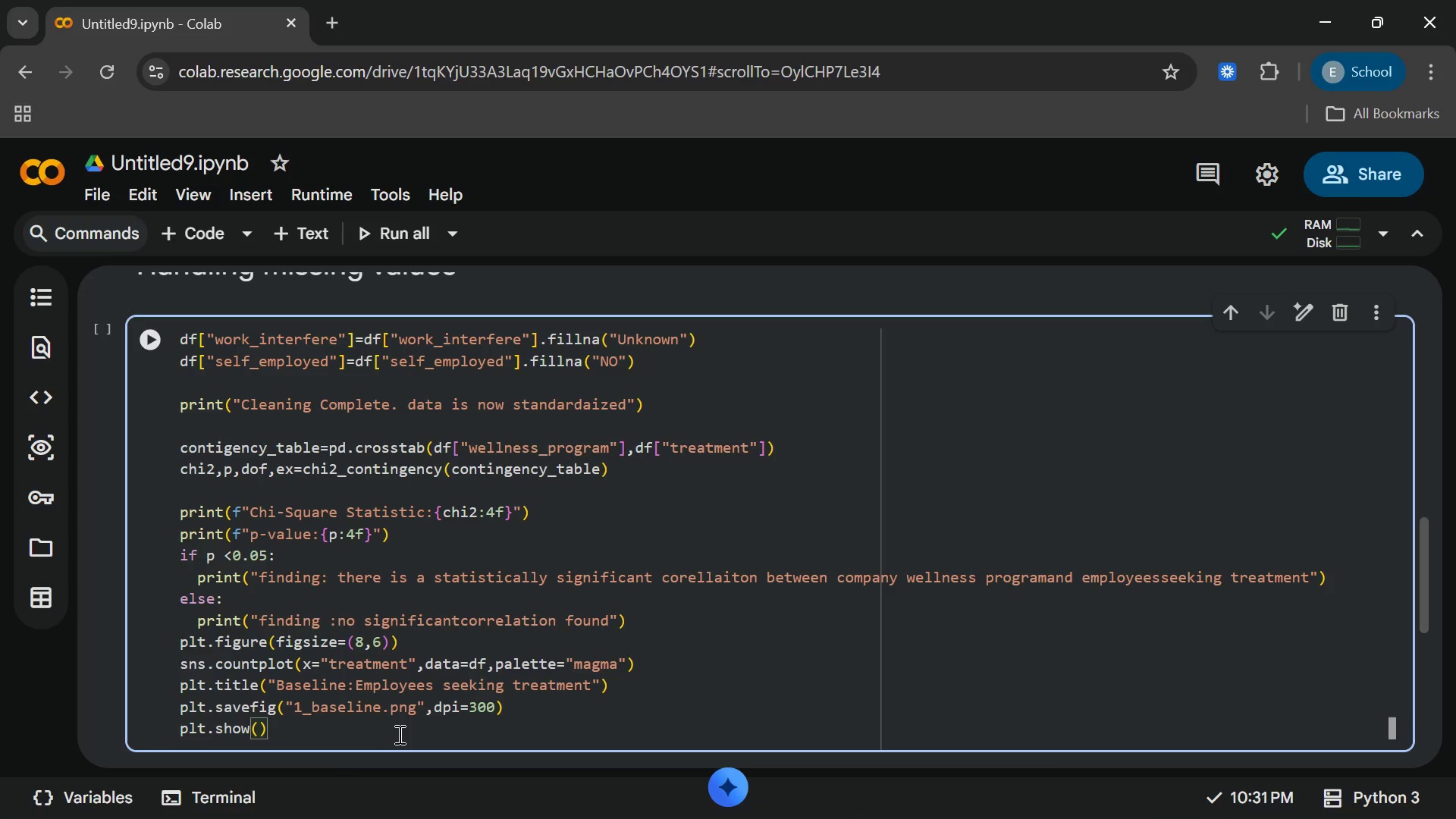 
key(ArrowRight)
 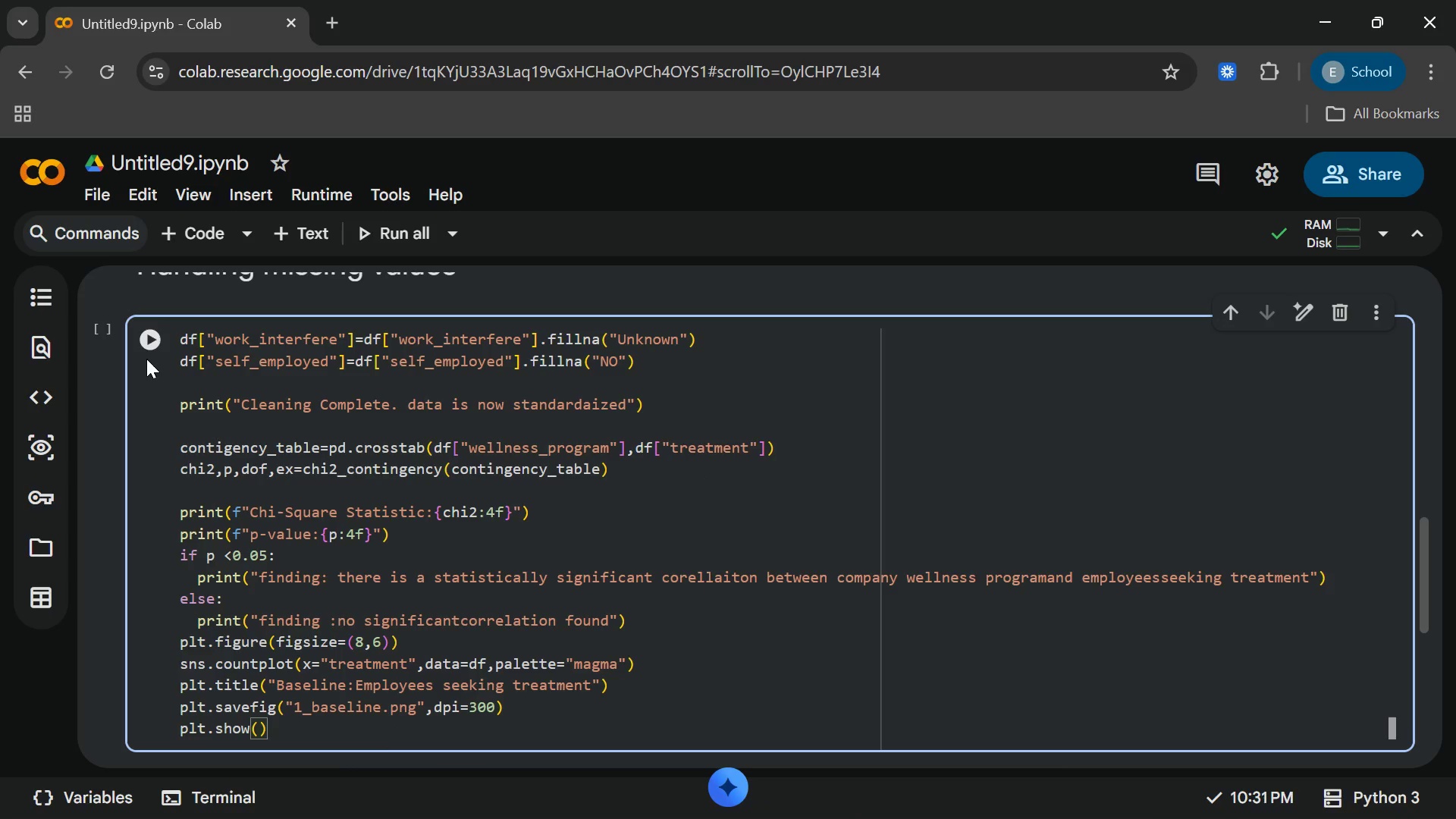 
left_click([147, 346])
 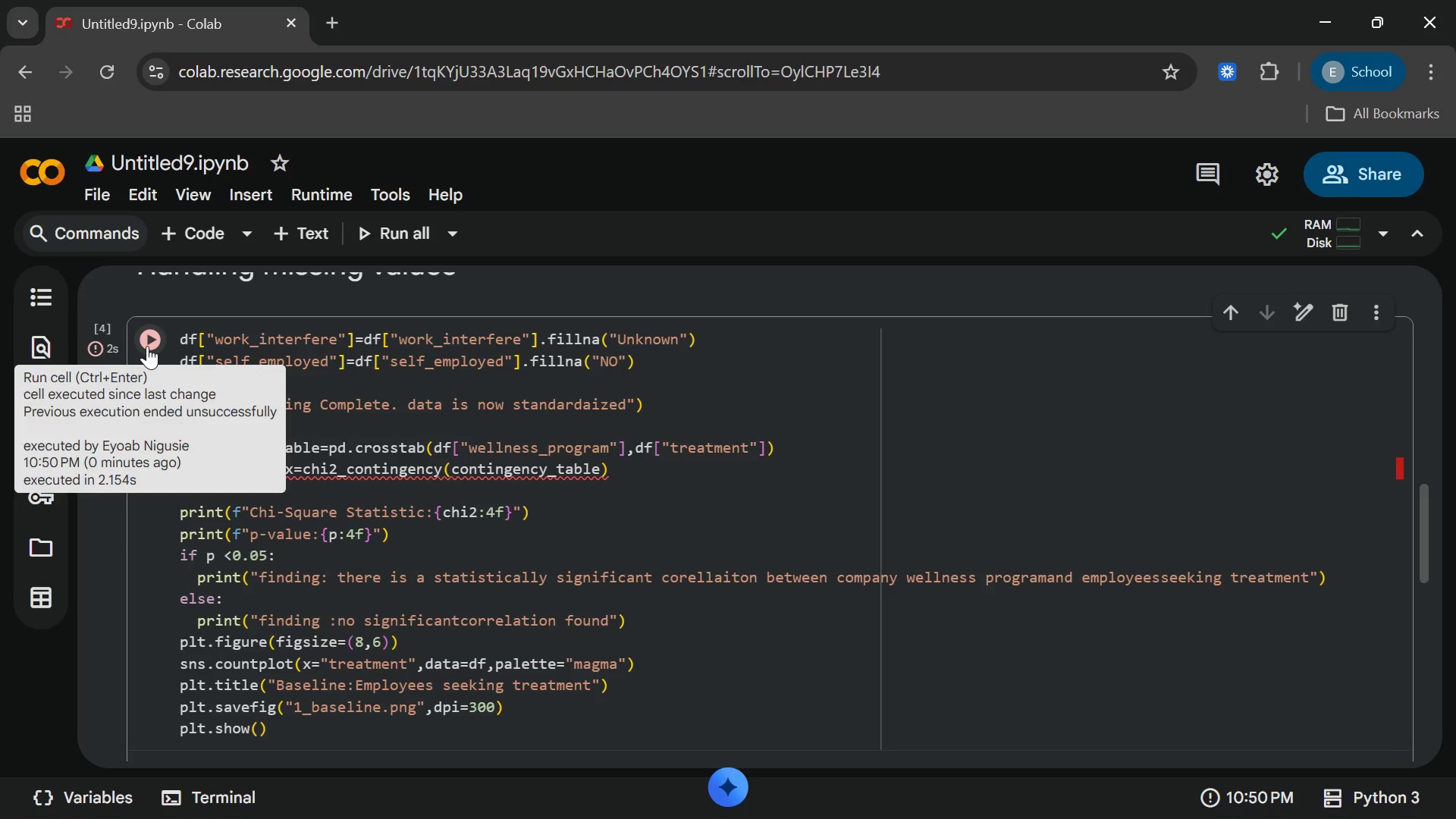 
wait(5.61)
 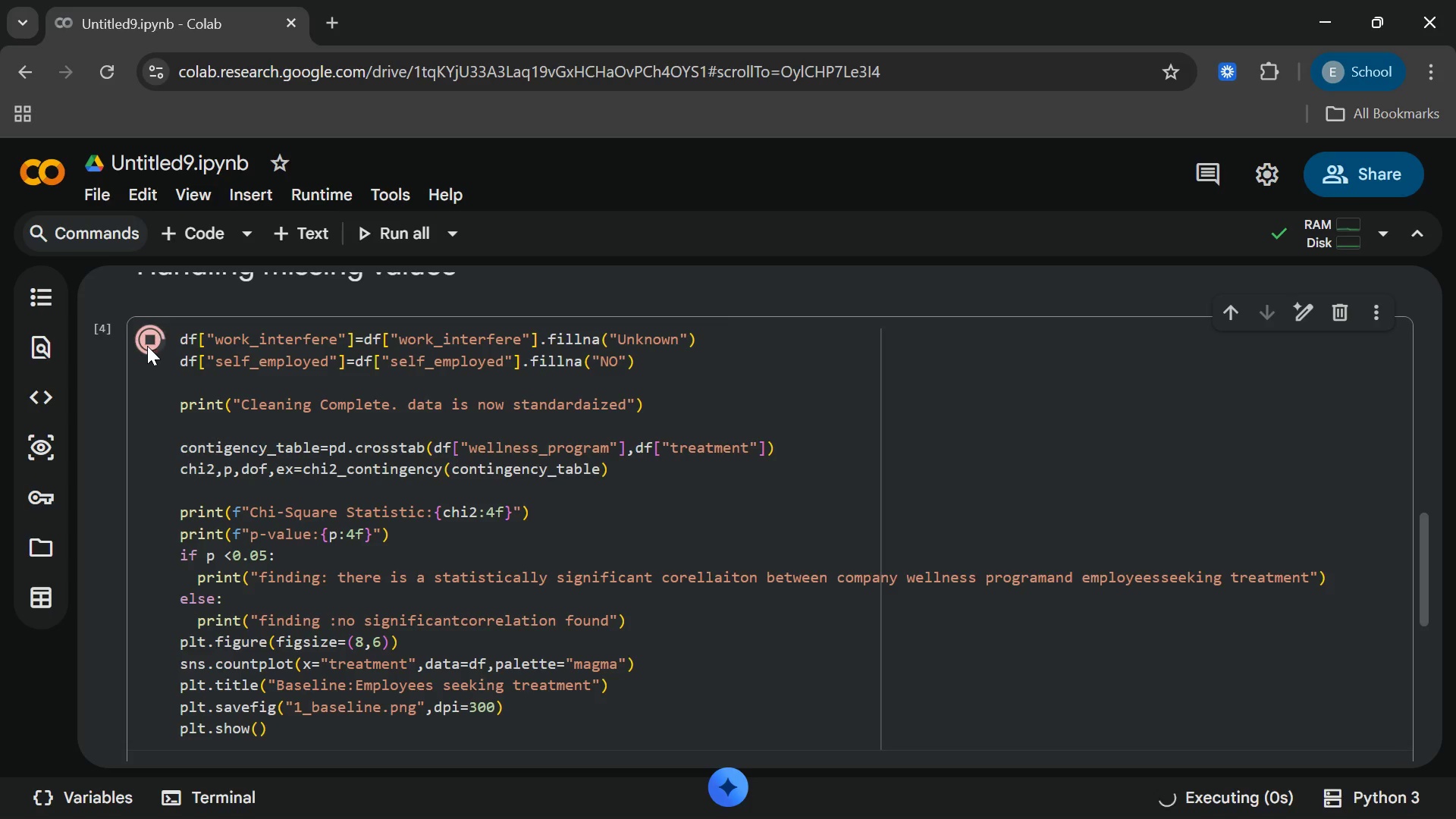 
left_click([399, 504])
 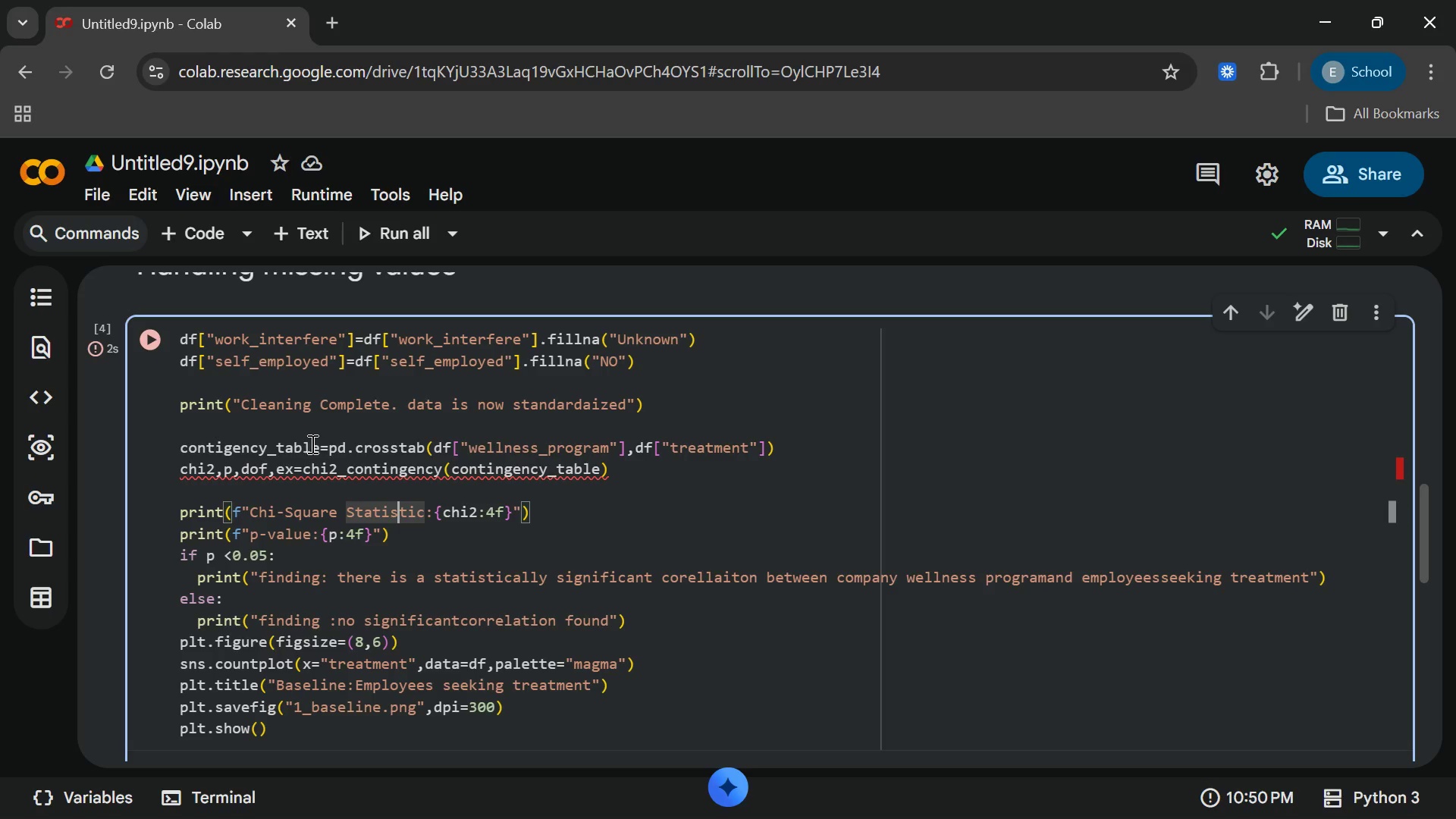 
wait(40.38)
 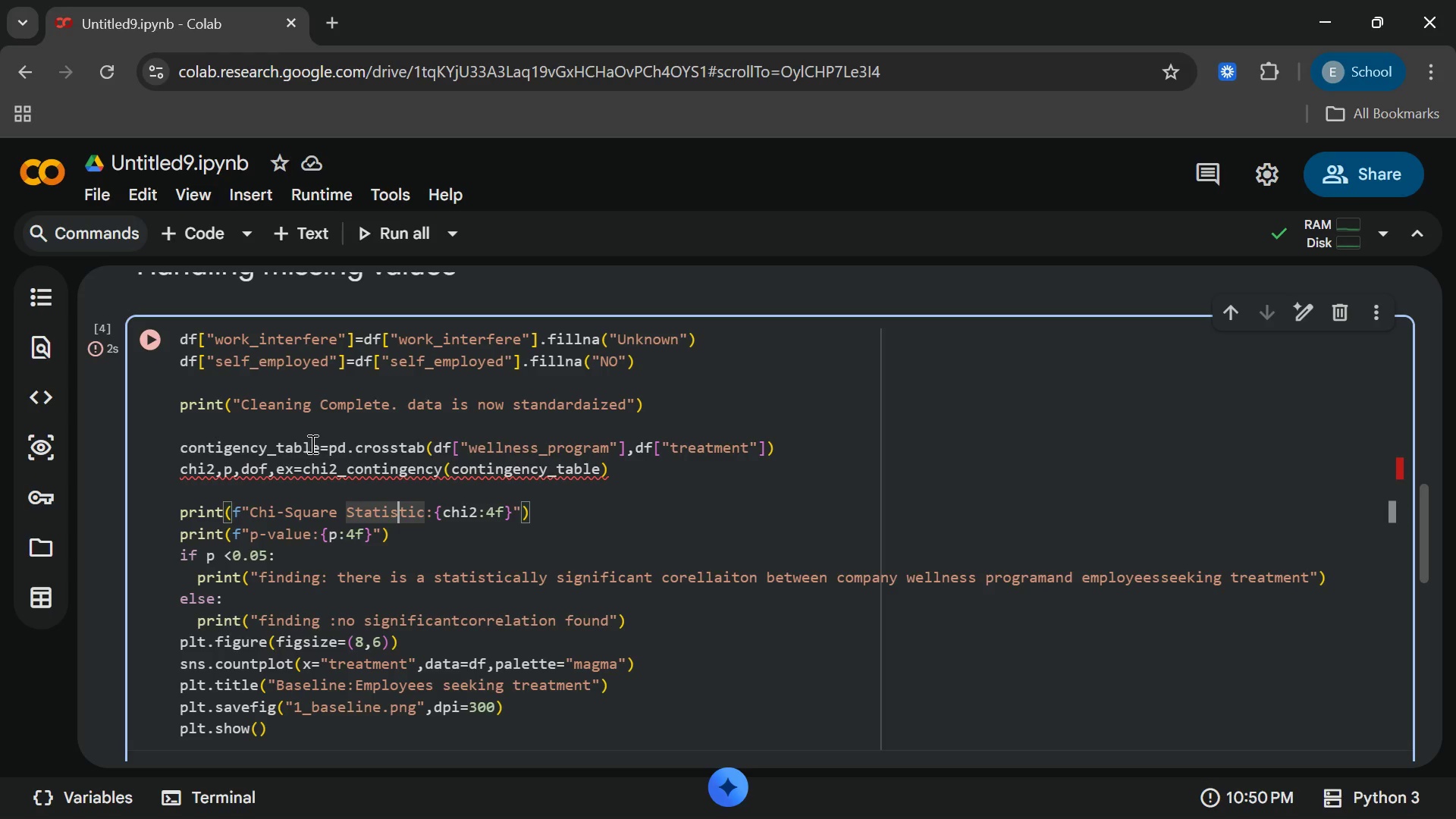 
left_click([601, 472])
 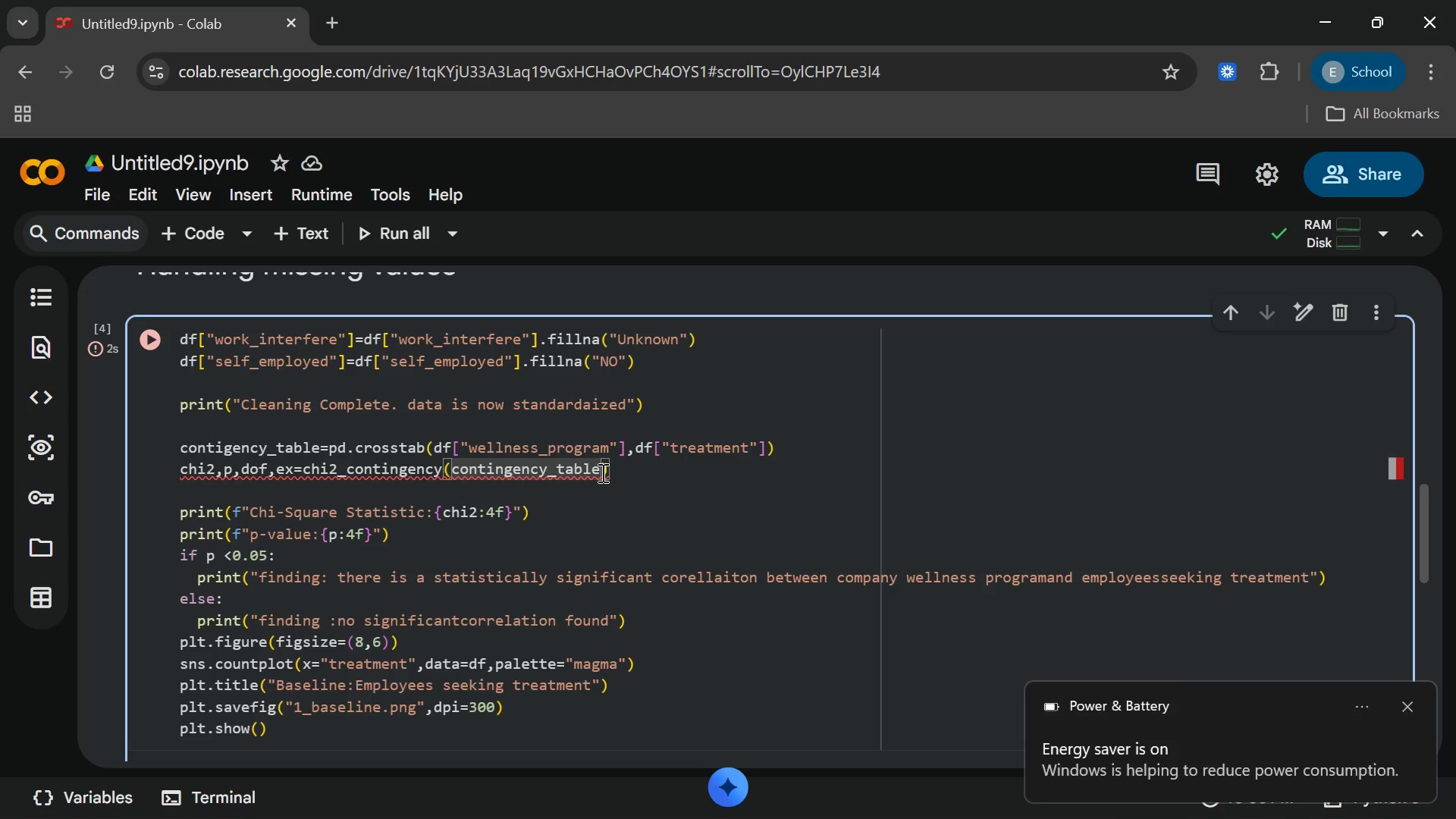 
key(Backspace)
key(Backspace)
key(Backspace)
key(Backspace)
key(Backspace)
key(Backspace)
key(Backspace)
key(Backspace)
key(Backspace)
key(Backspace)
key(Backspace)
key(Backspace)
type(gency)
 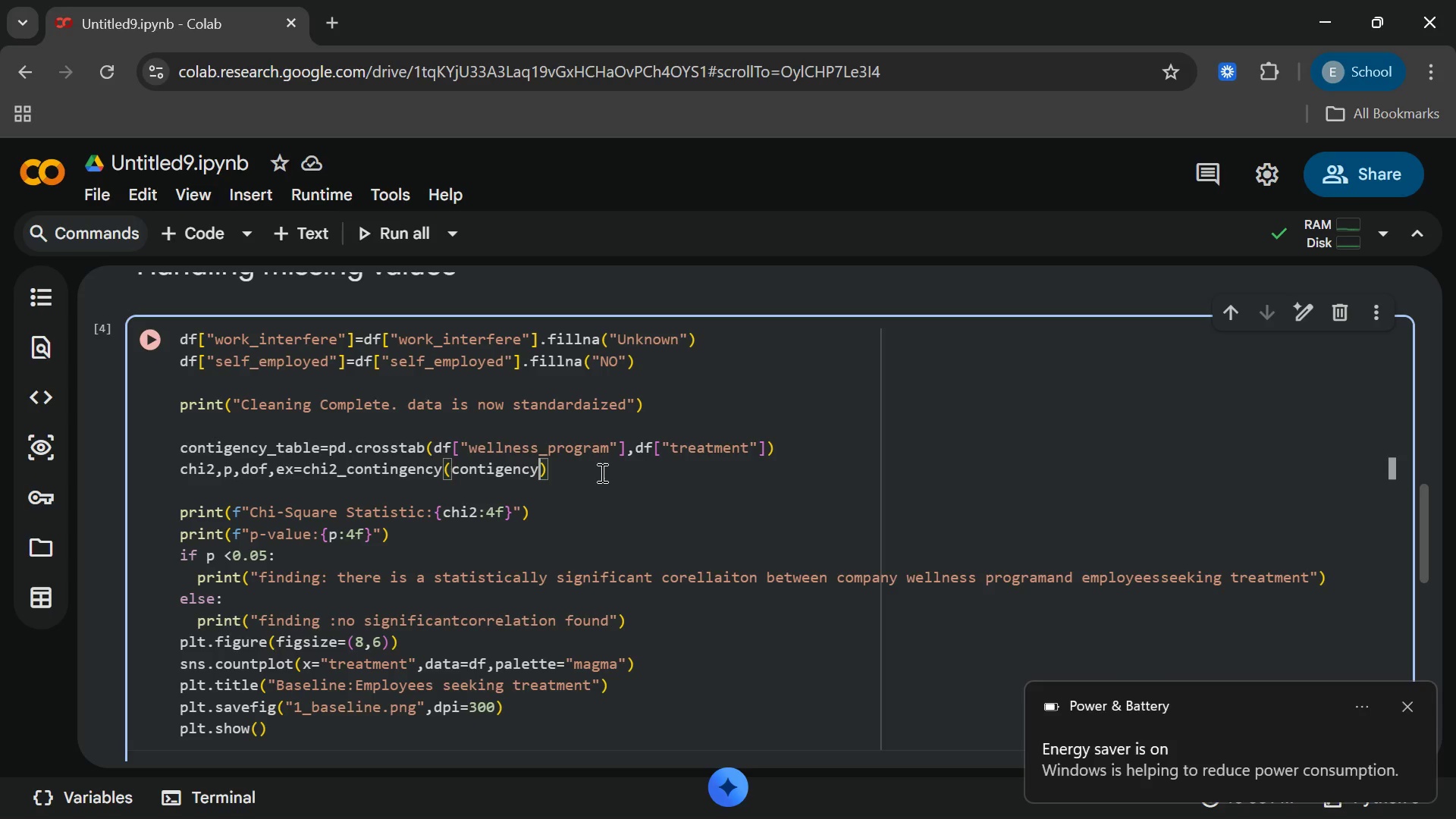 
hold_key(key=ShiftRight, duration=0.47)
 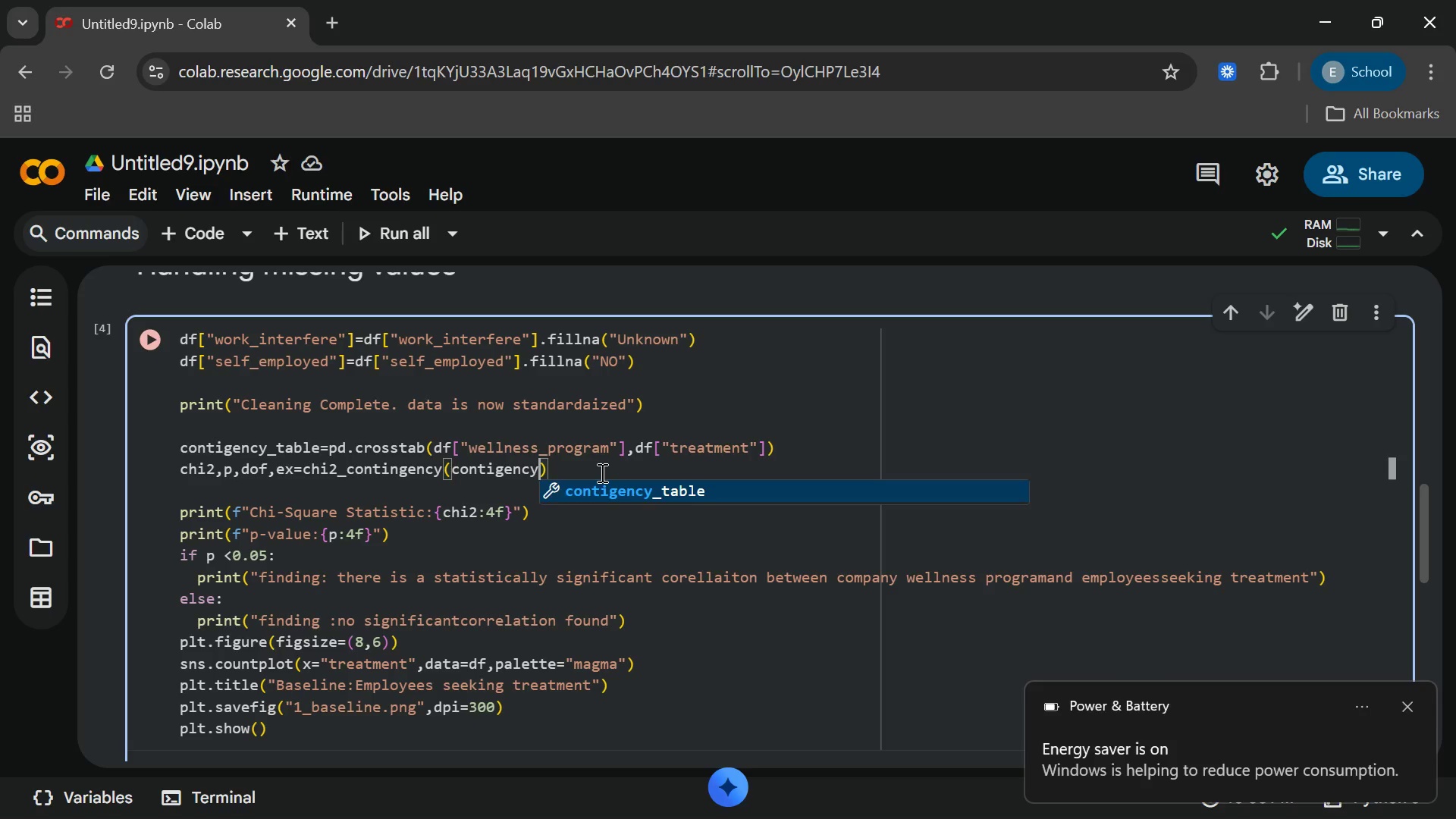 
key(Enter)
 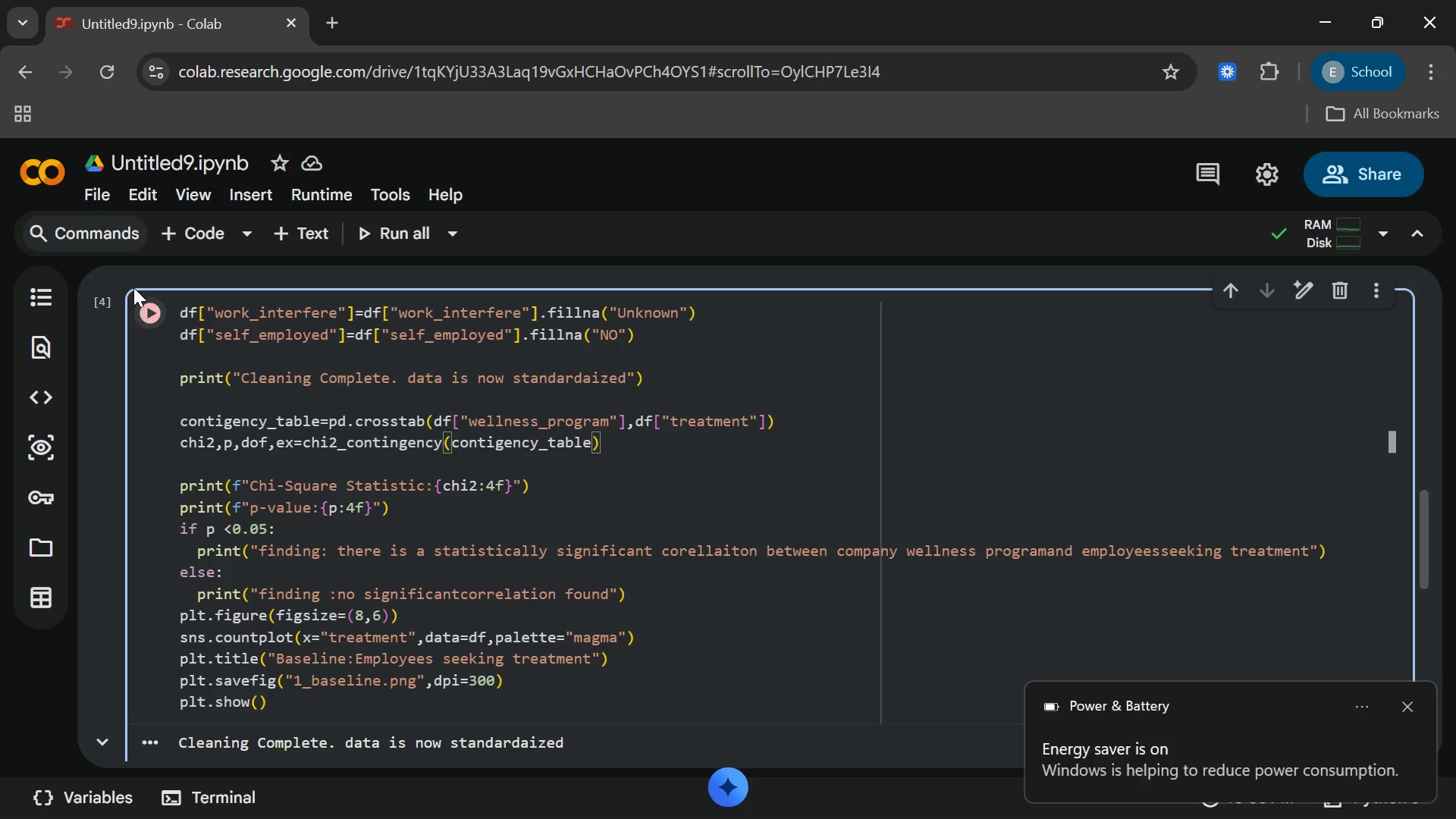 
left_click([147, 307])
 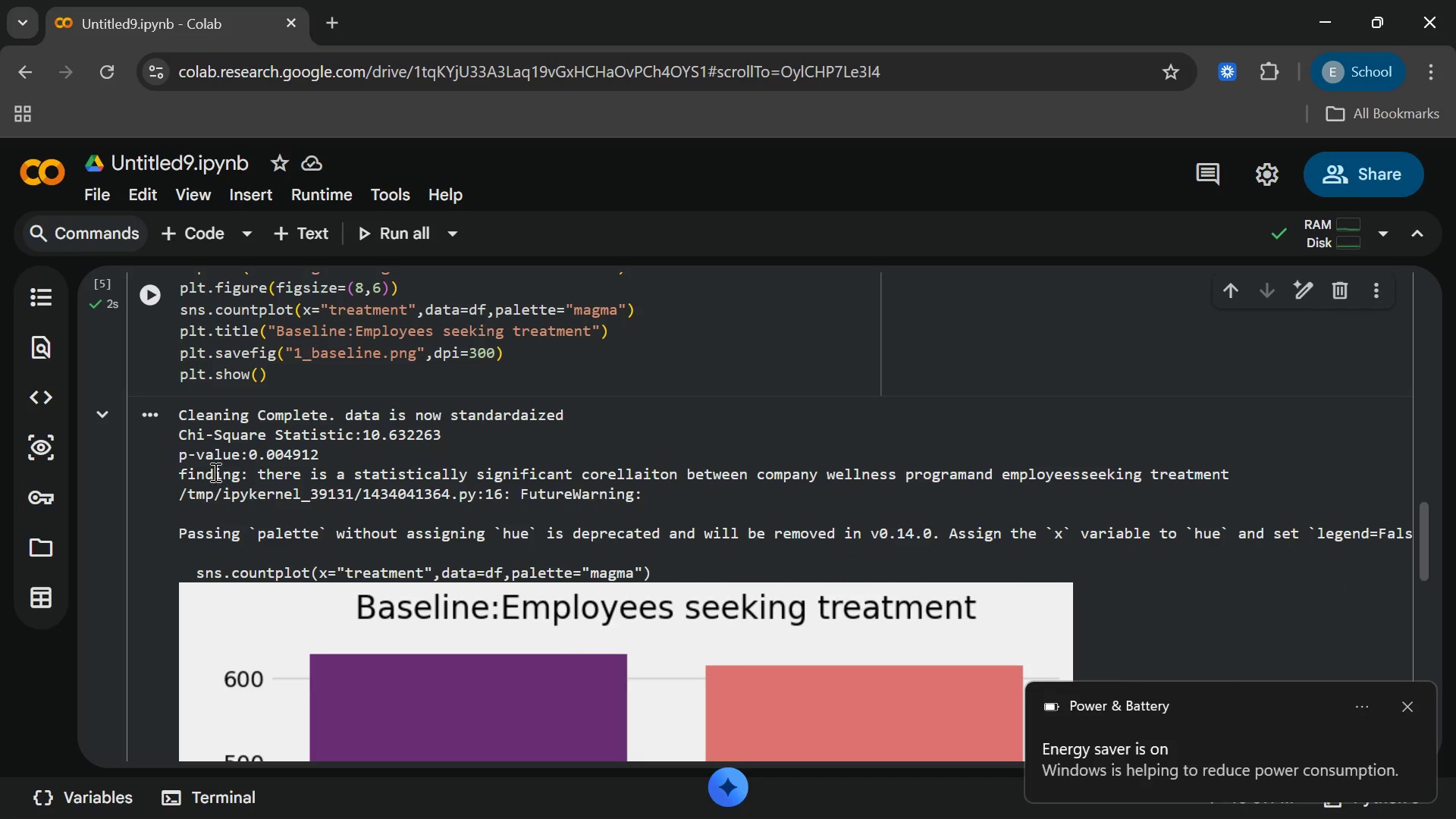 
wait(12.05)
 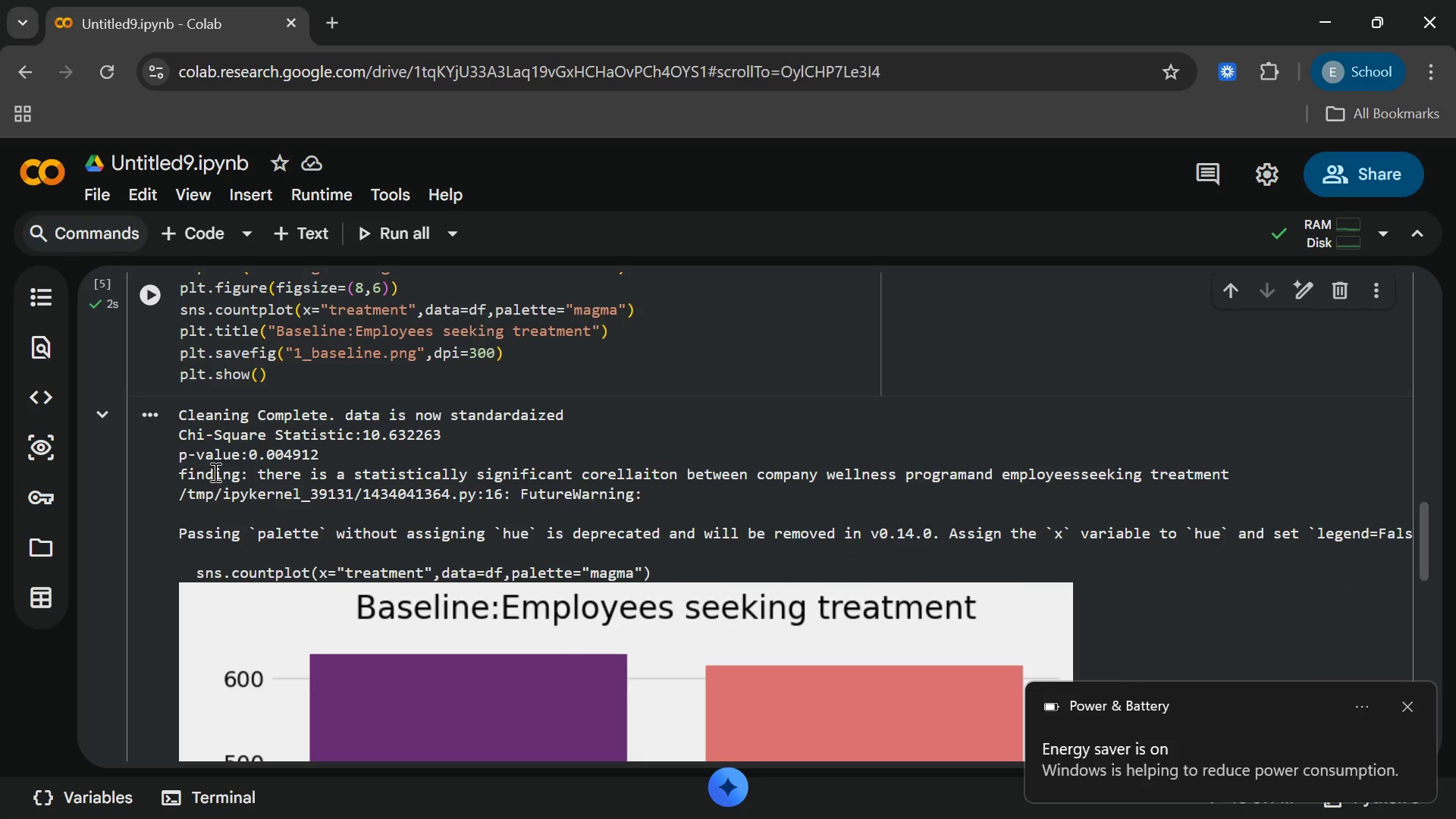 
left_click([190, 233])
 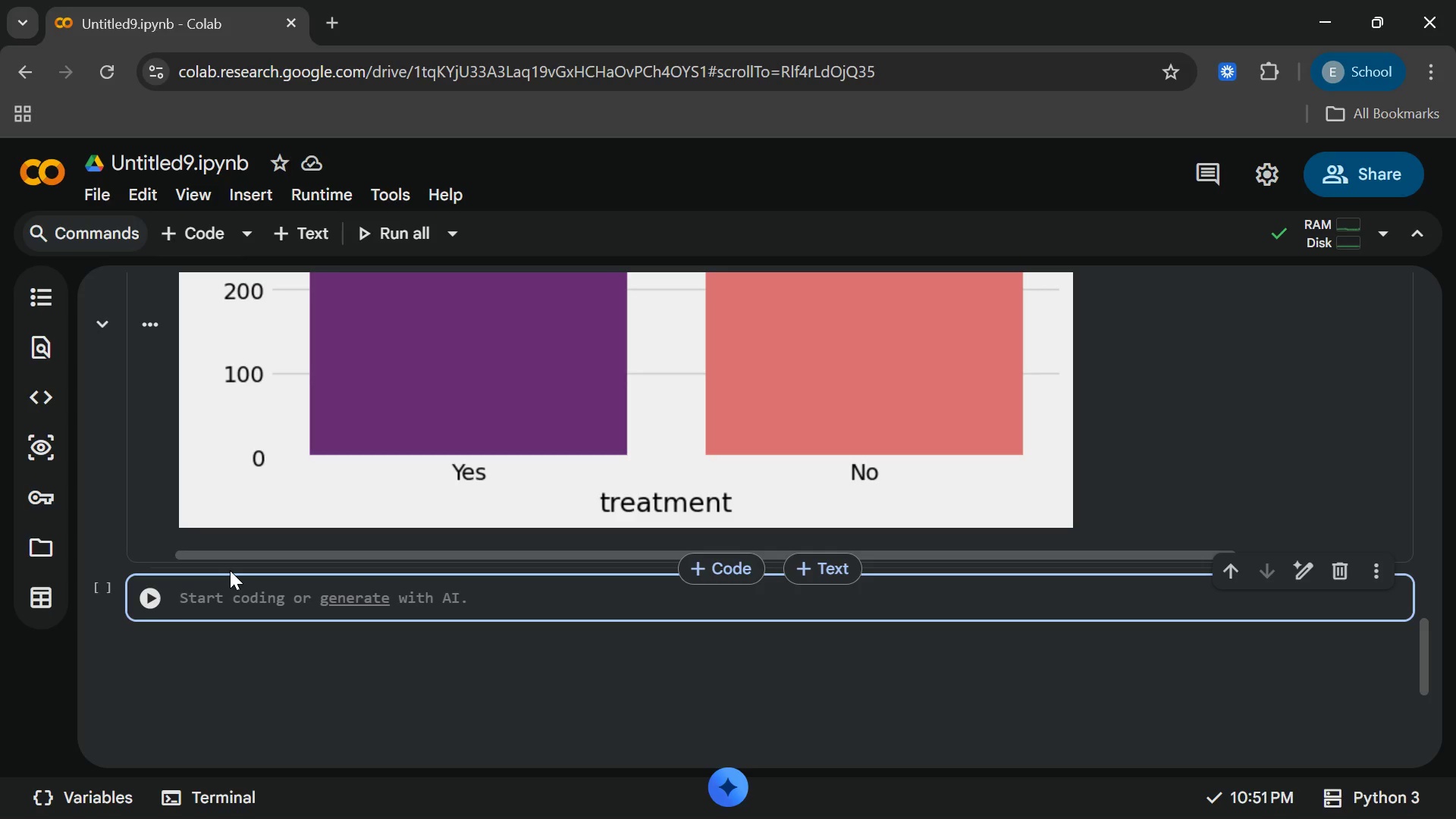 
wait(26.78)
 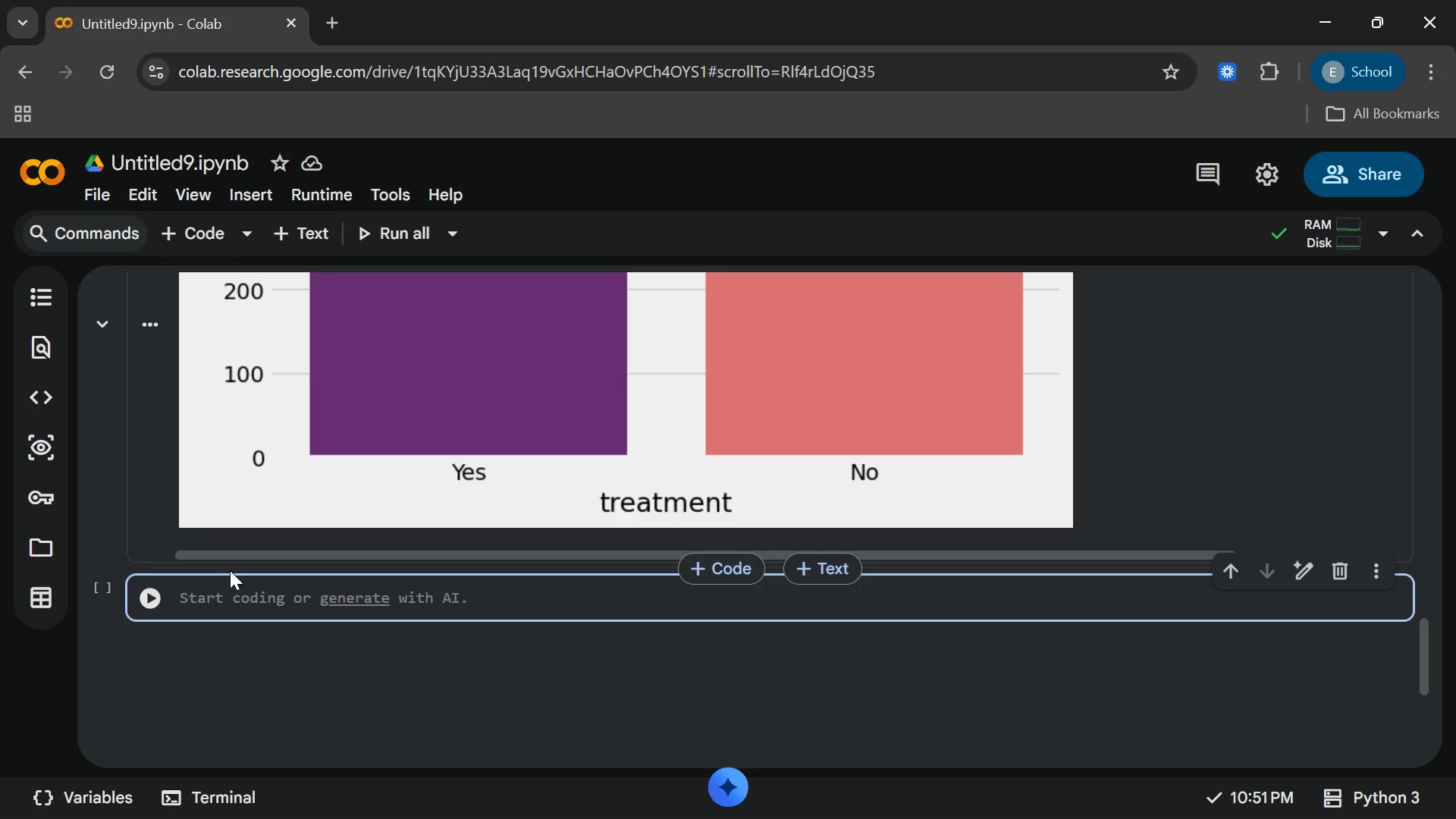 
type(df)
 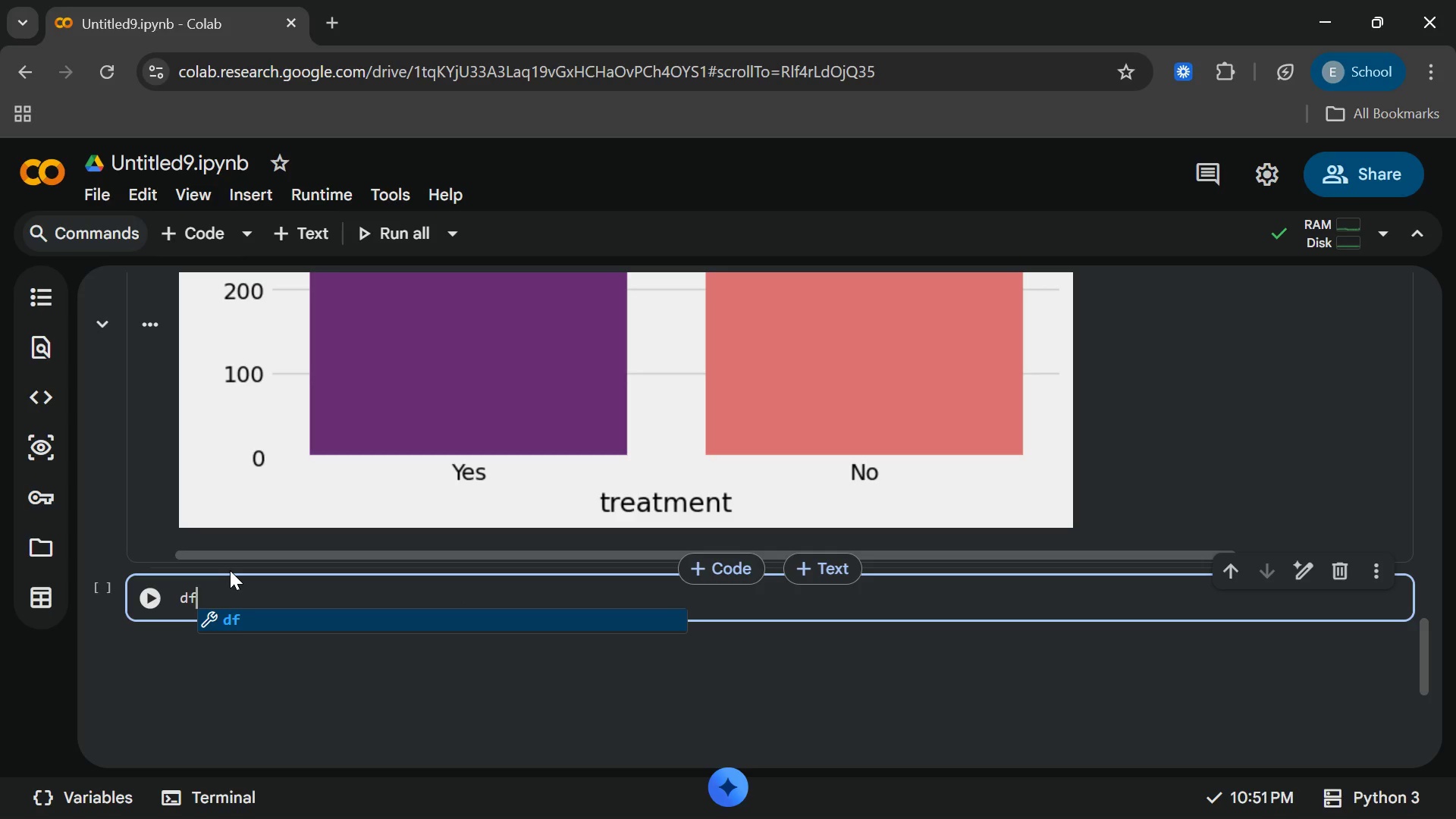 
key(BracketLeft)
 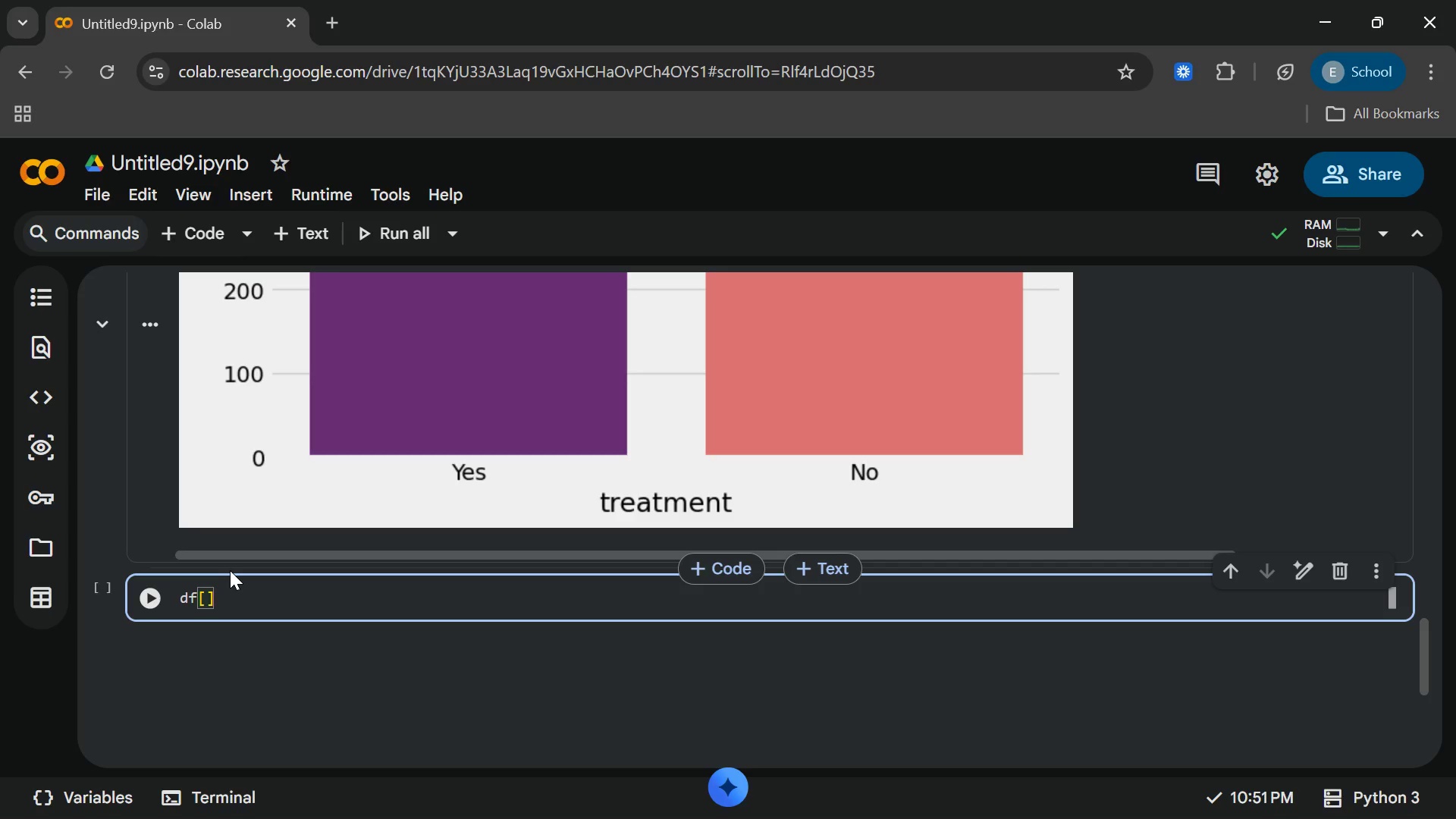 
key(Shift+Quote)
 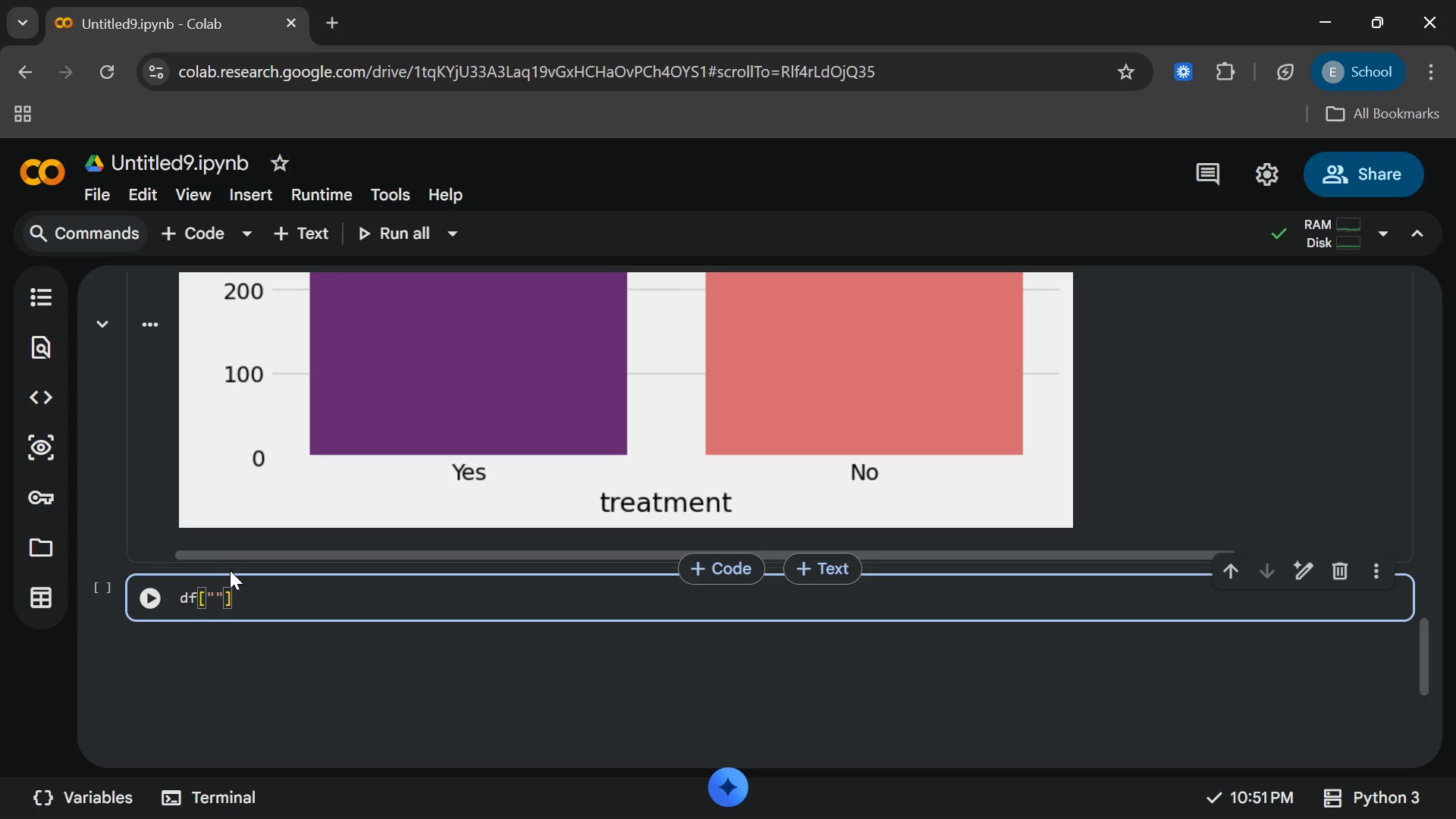 
type(no_employees)
 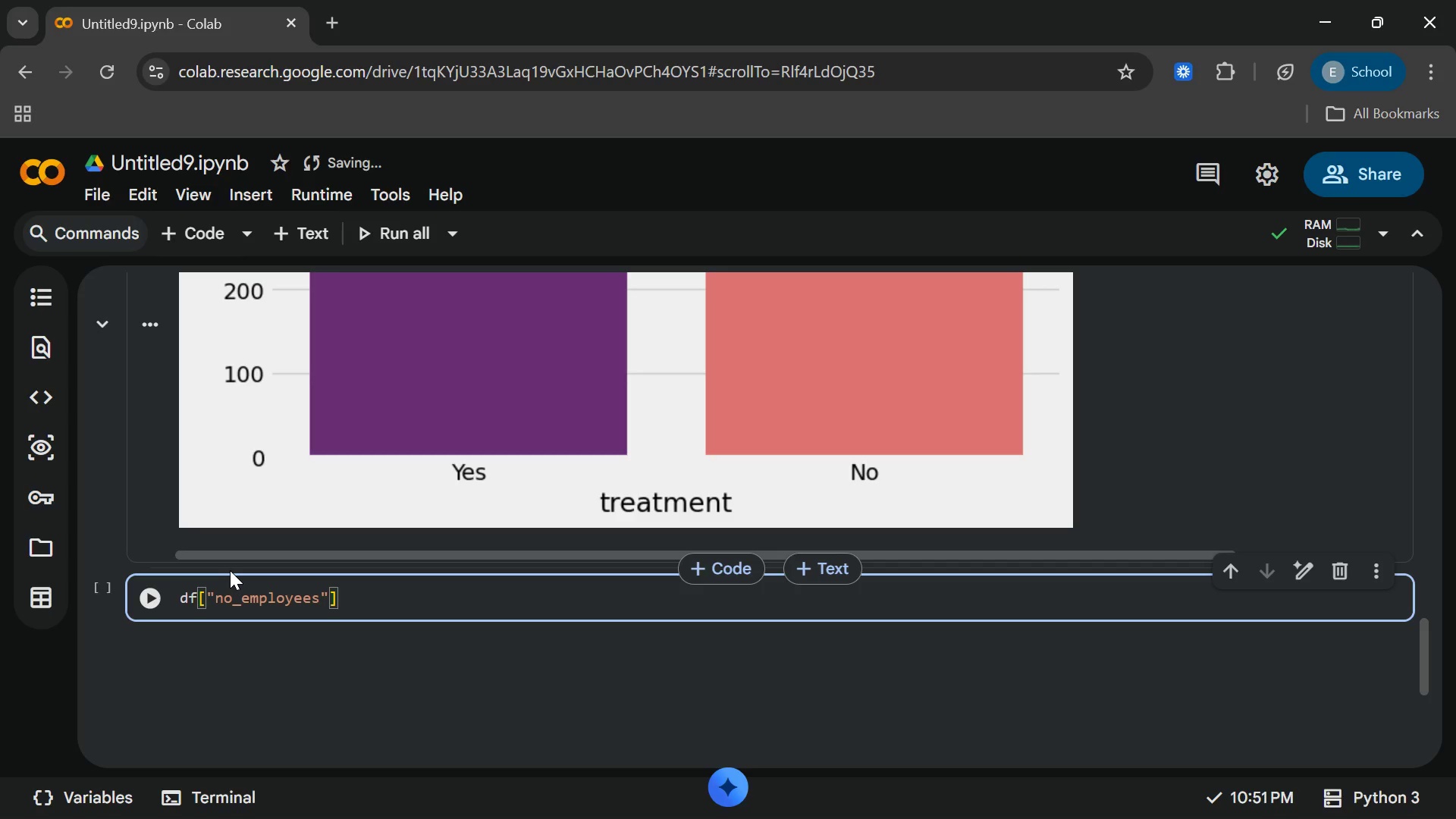 
key(ArrowRight)
 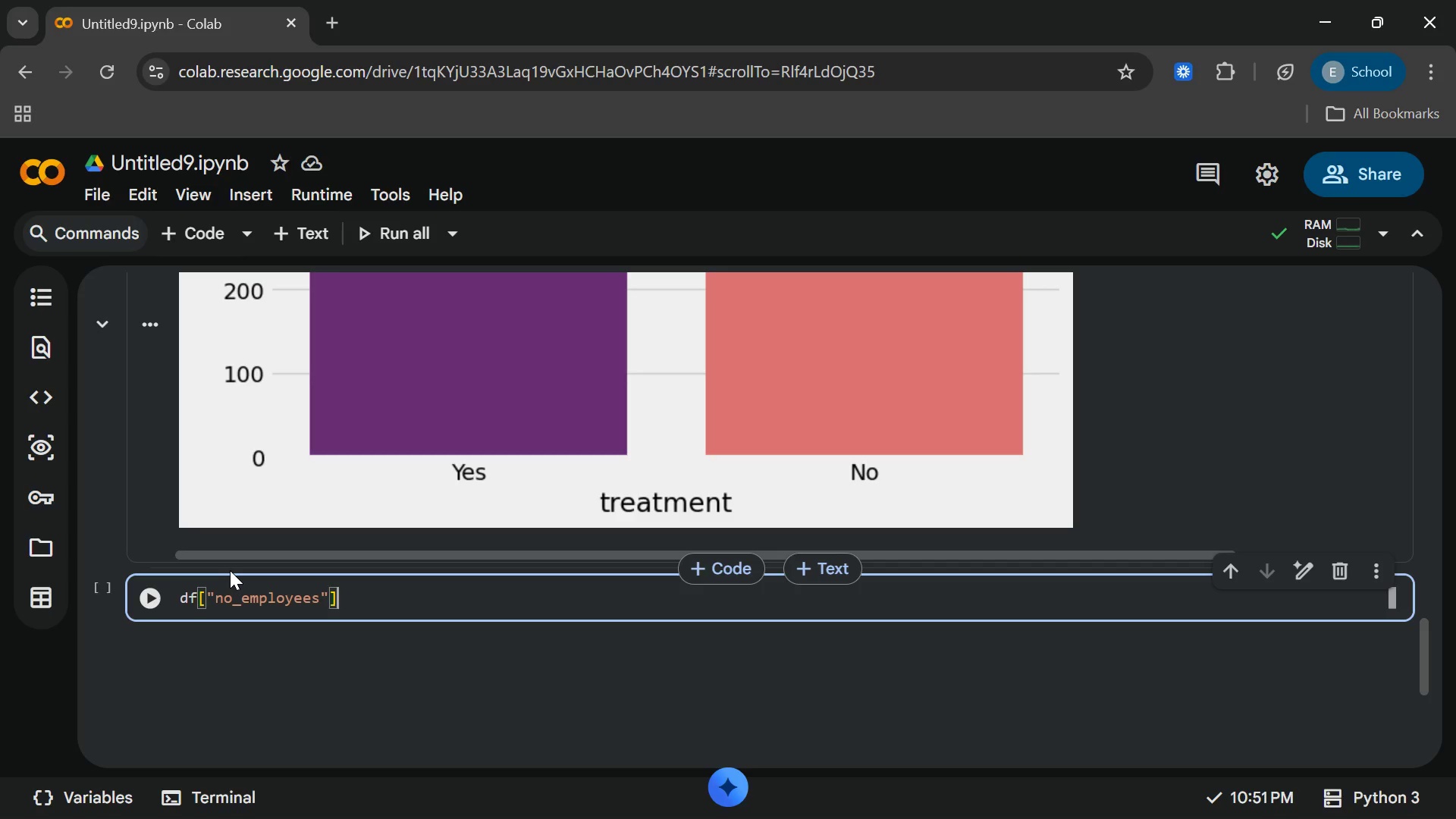 
key(ArrowRight)
 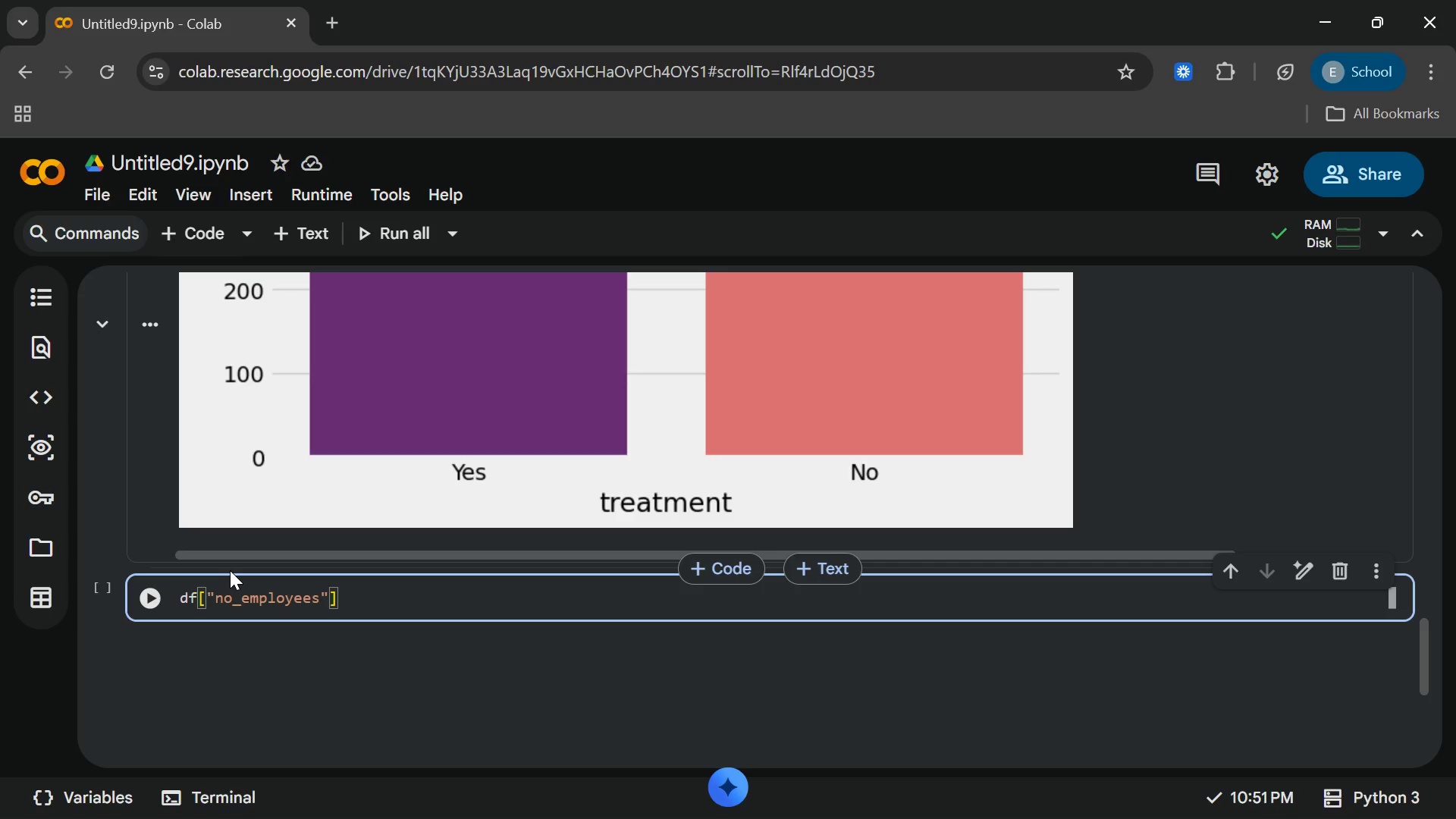 
type(=df[)
 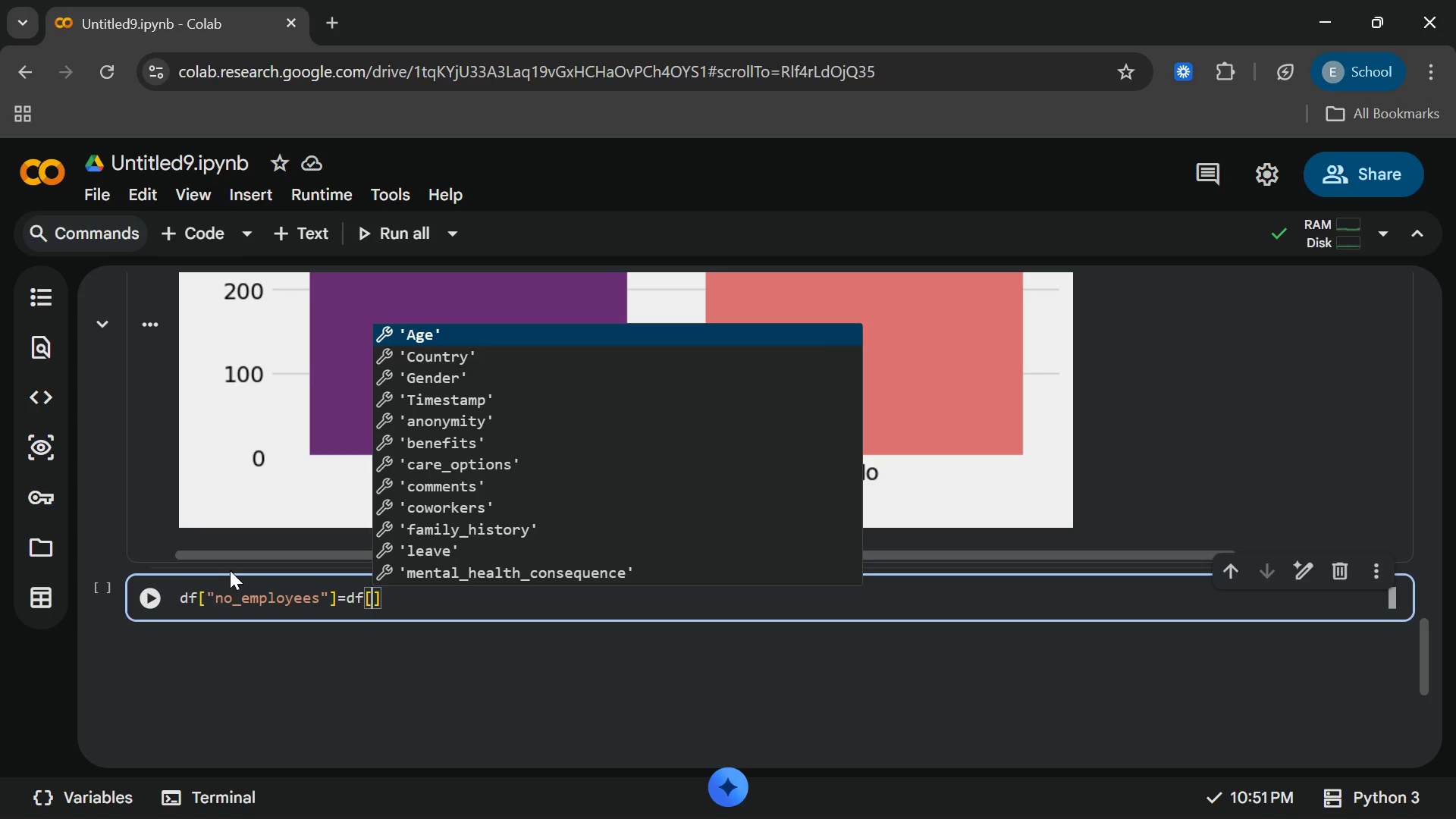 
wait(12.3)
 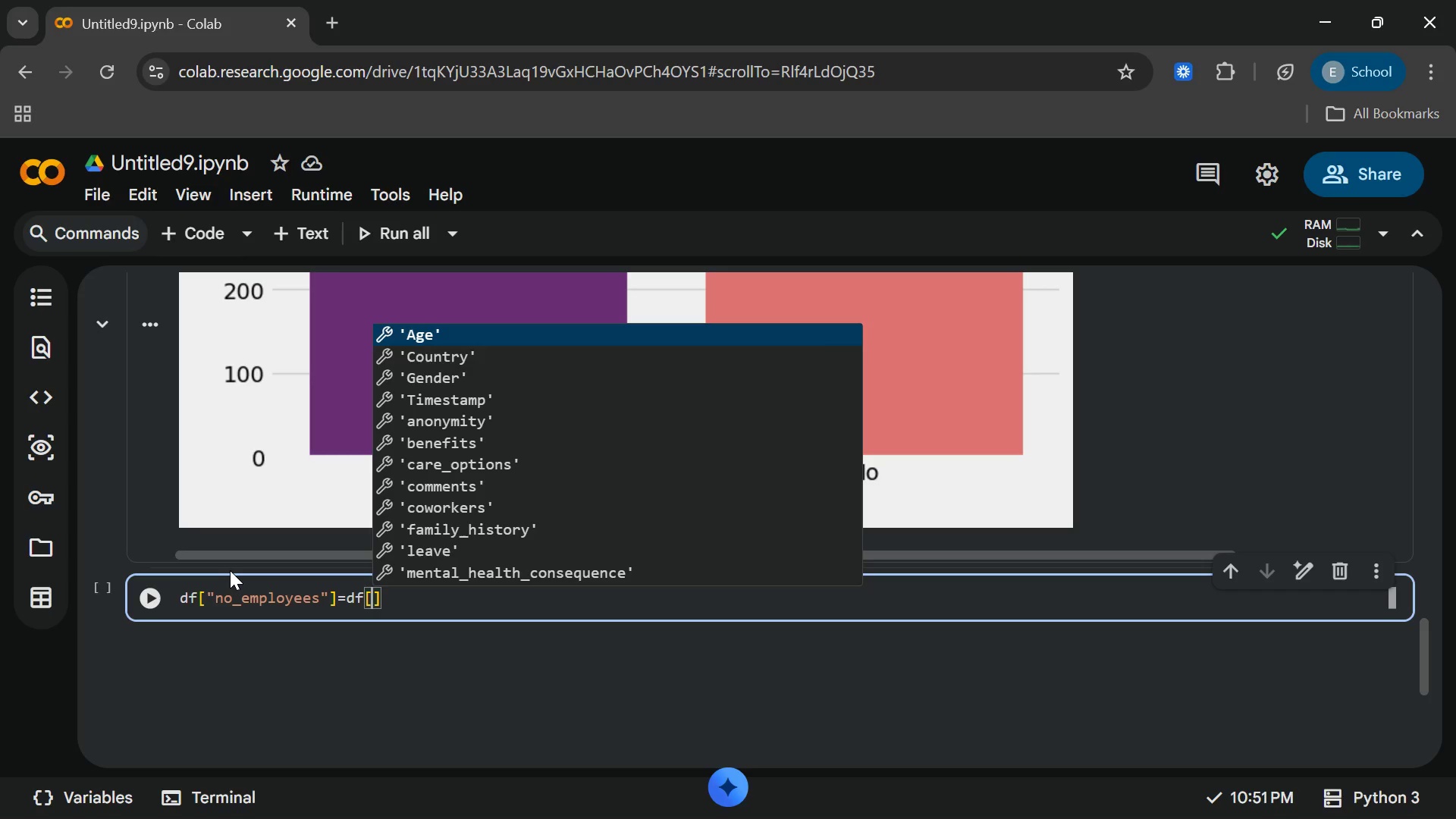 
type("no_employes)
 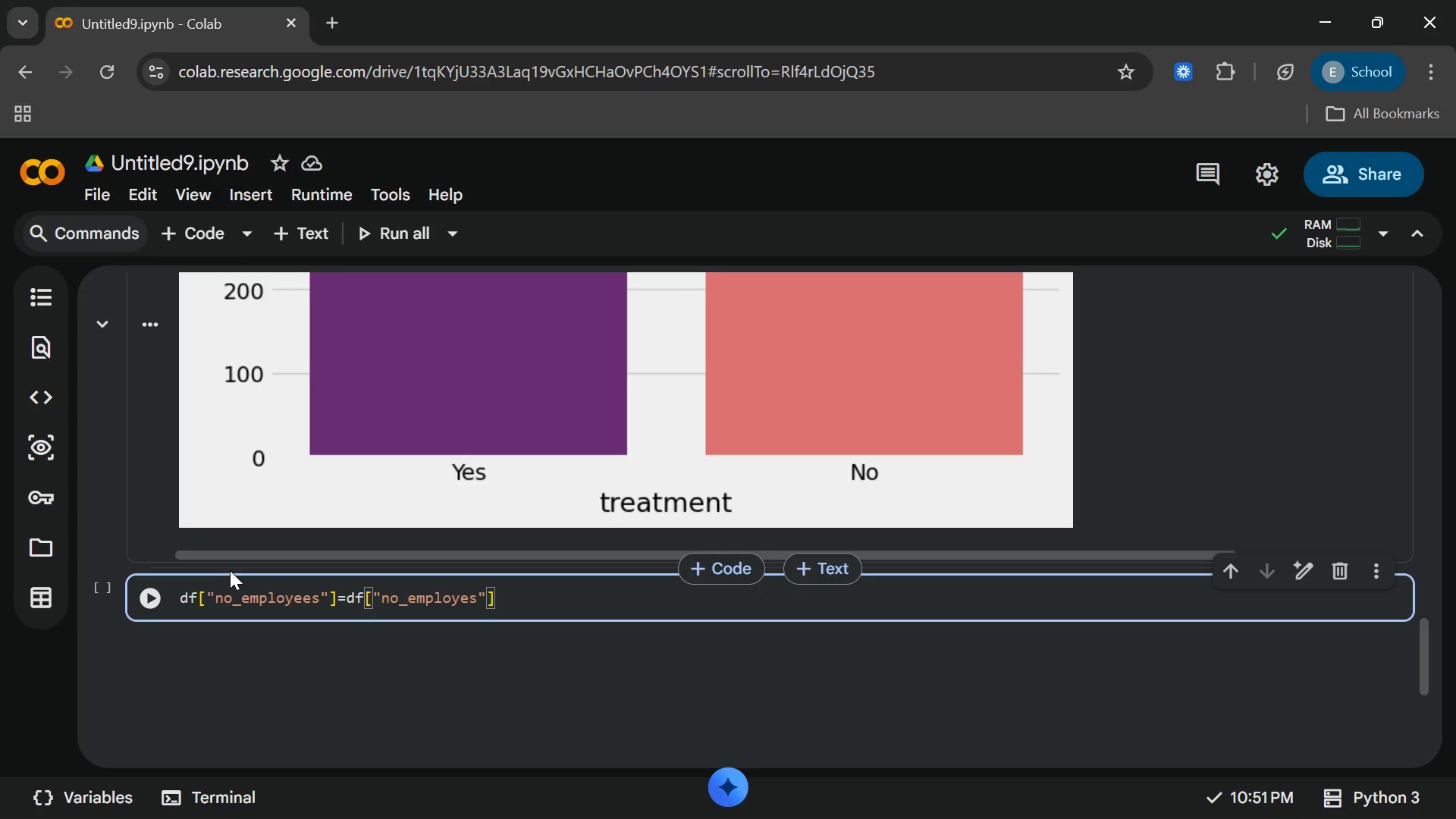 
key(ArrowRight)
 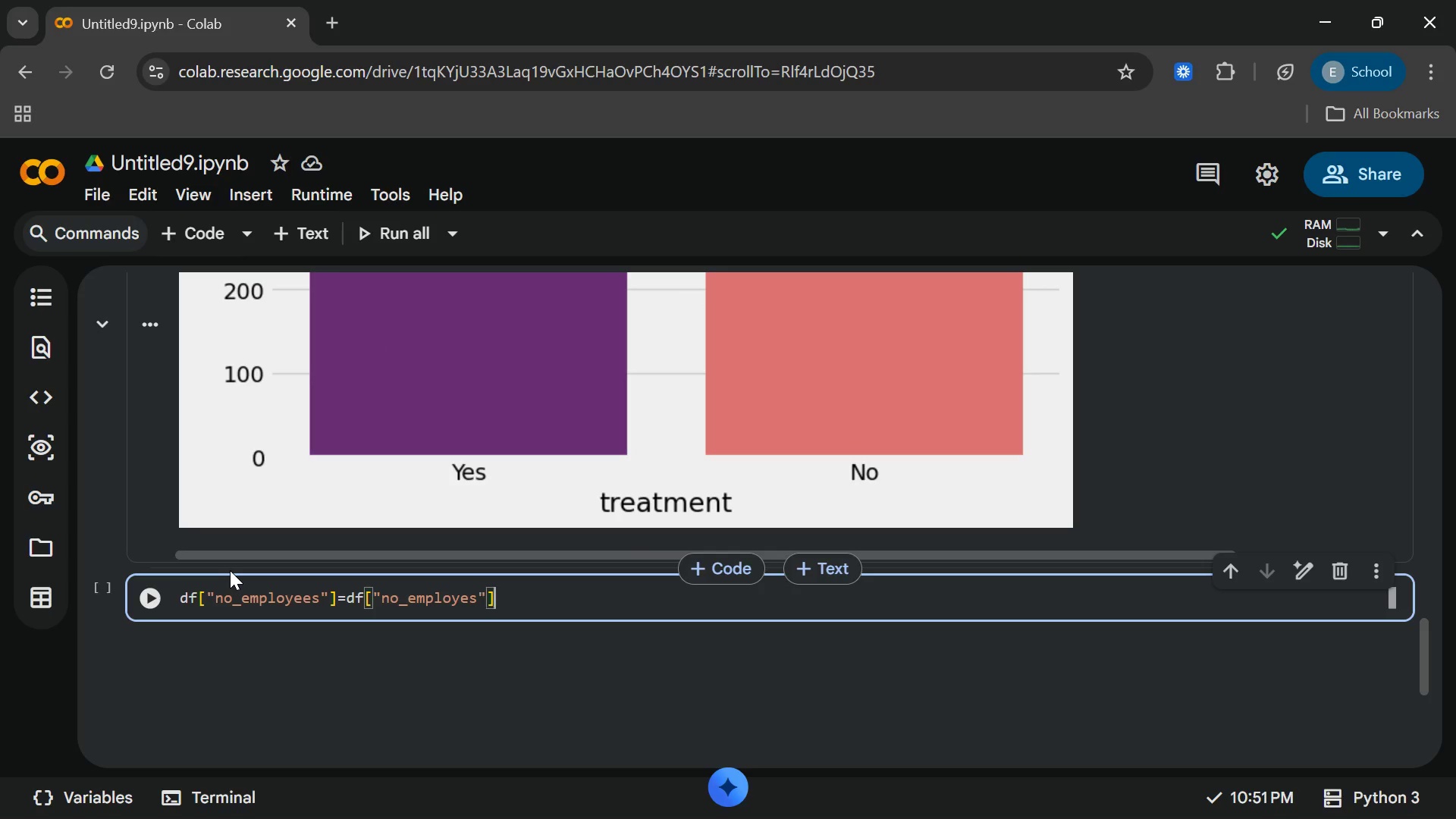 
key(ArrowRight)
 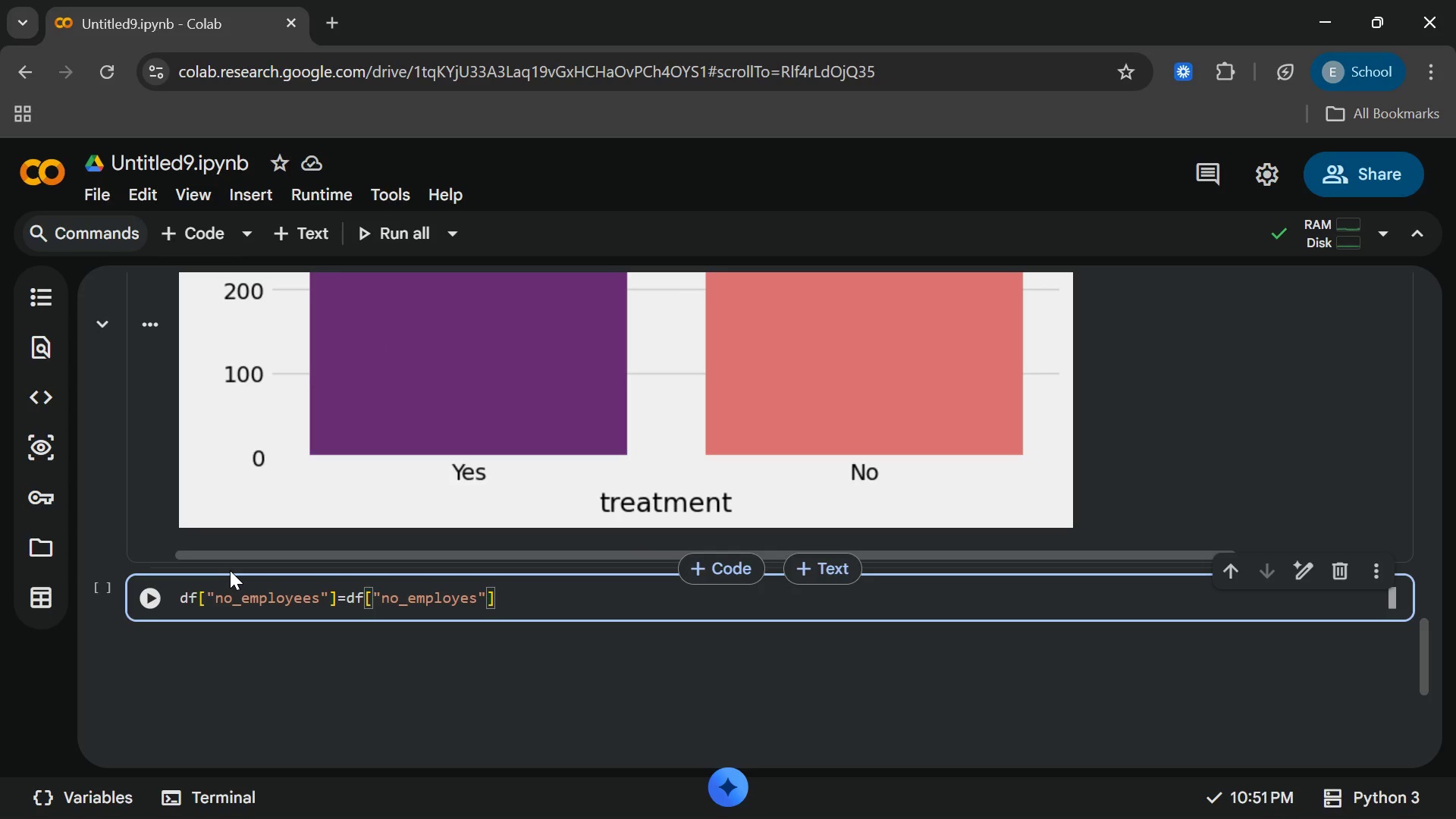 
type(.str.strip)
 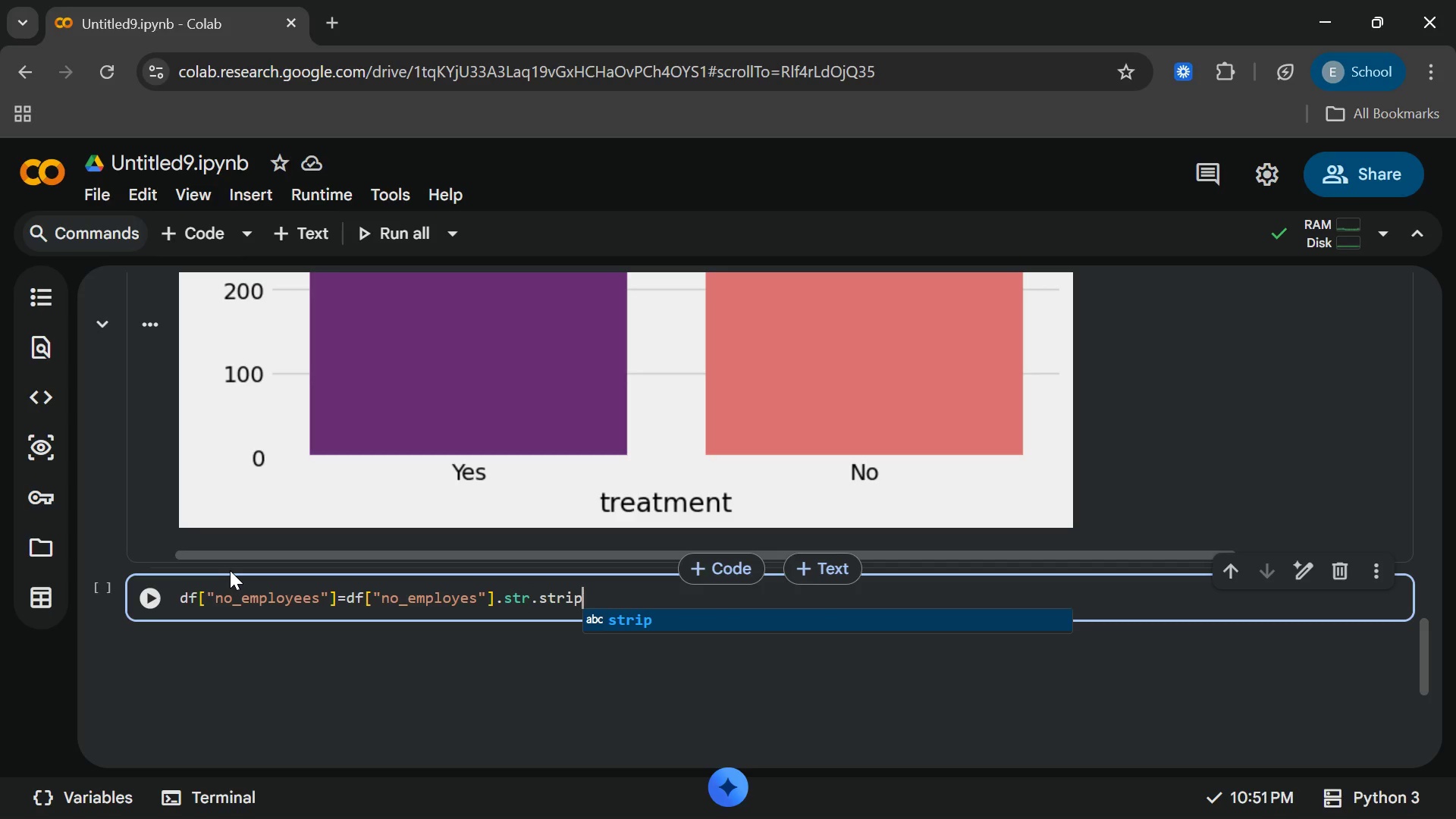 
key(Enter)
 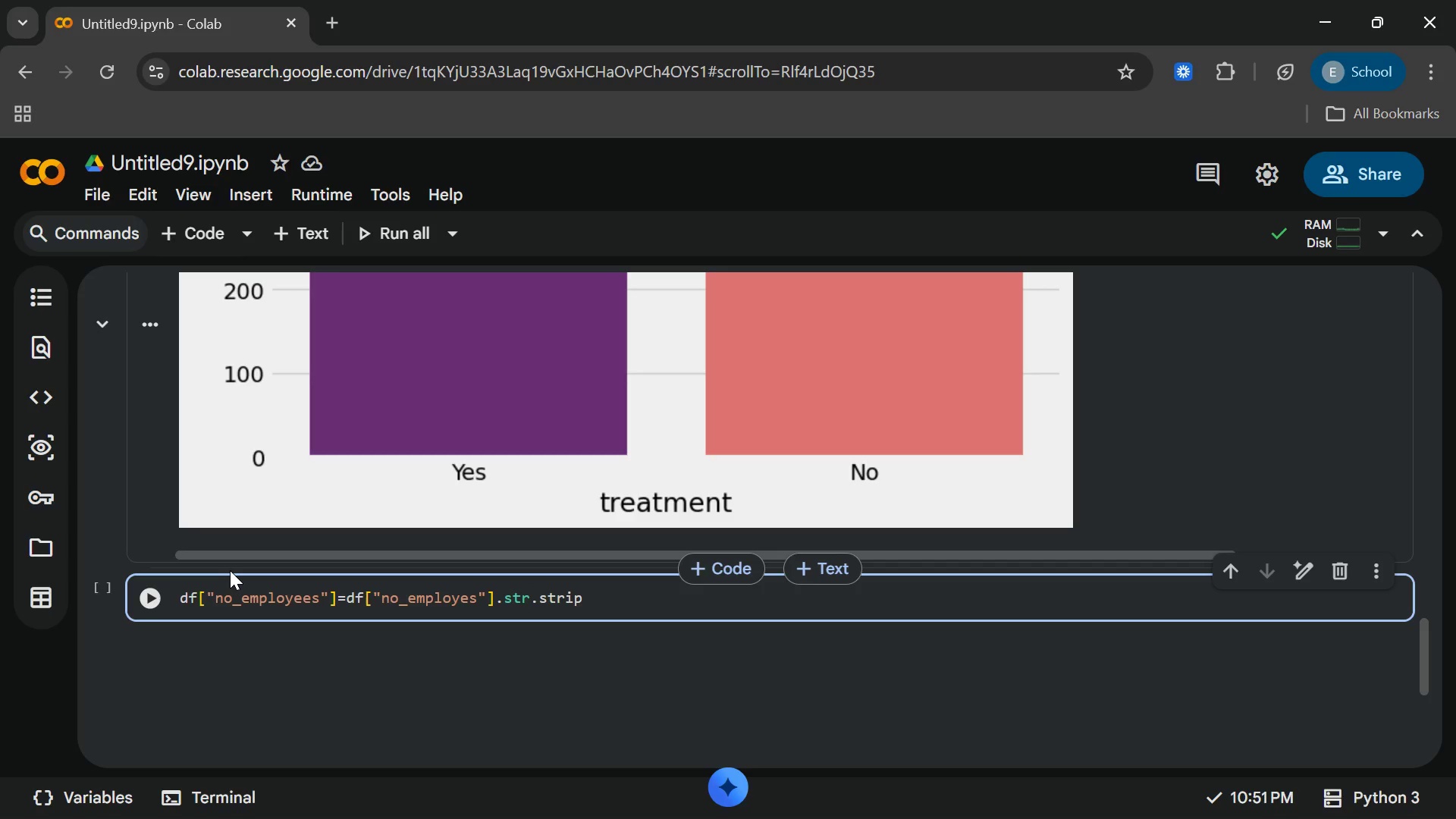 
key(Shift+9)
 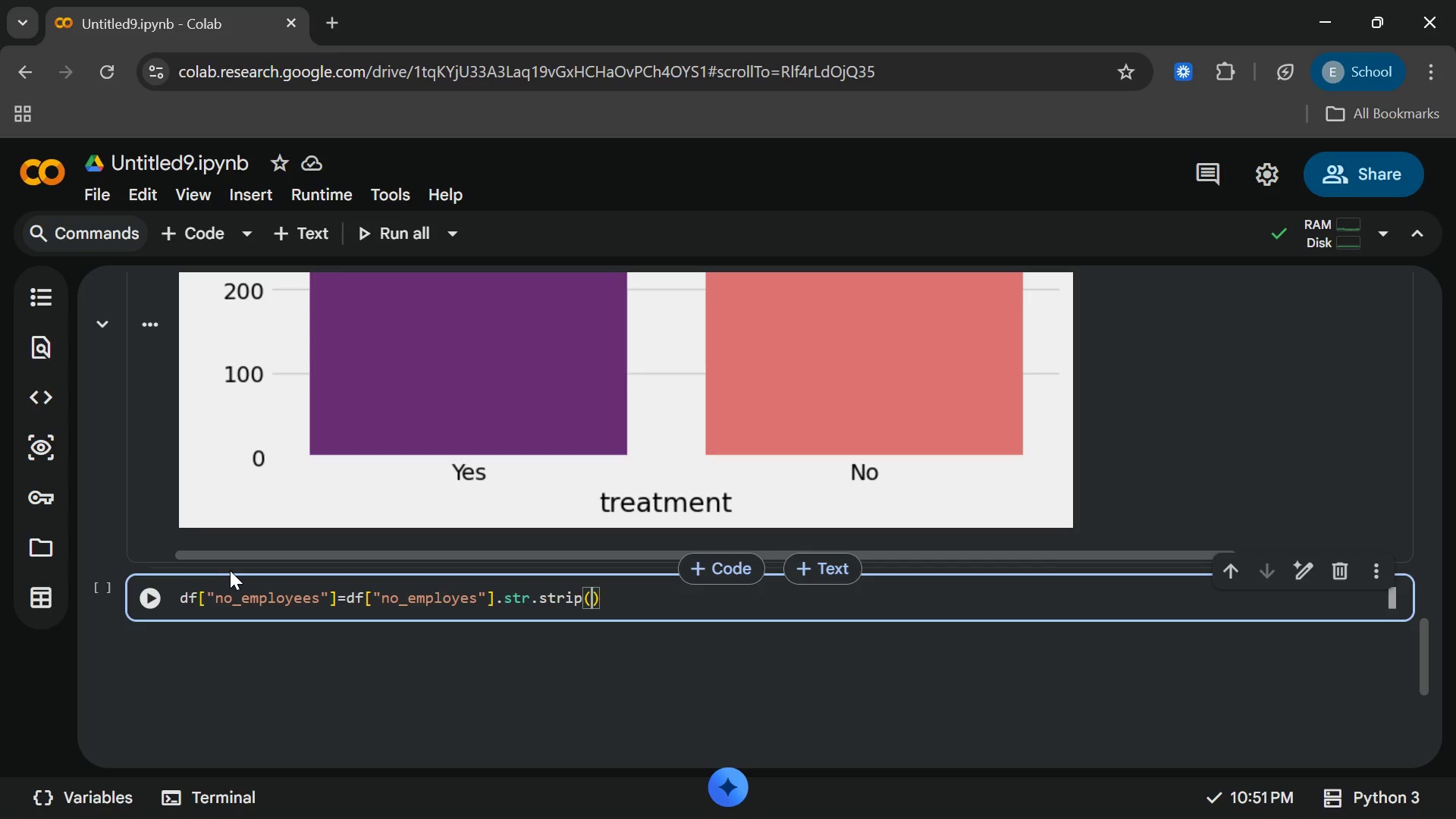 
key(ArrowRight)
 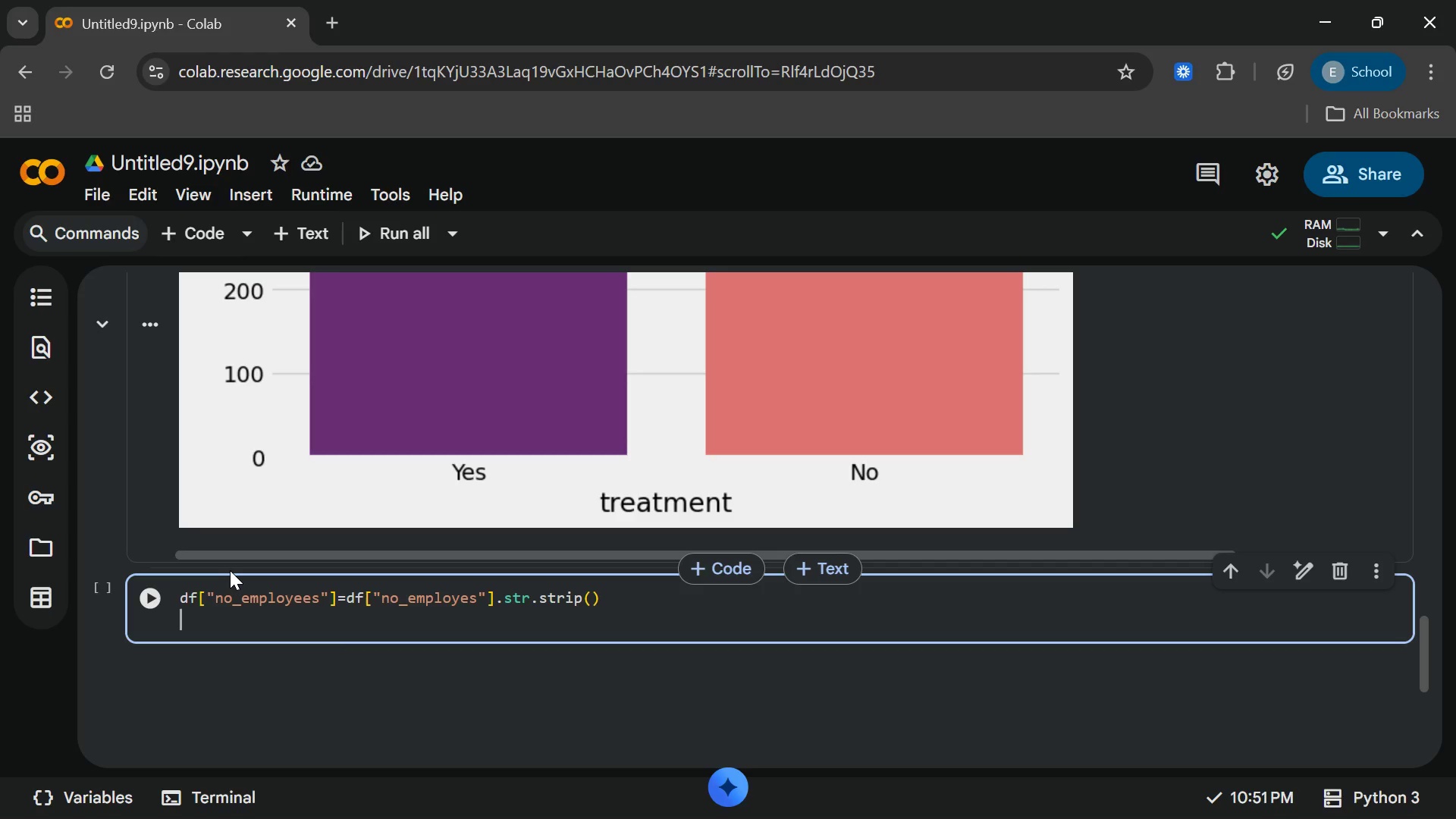 
key(Enter)
 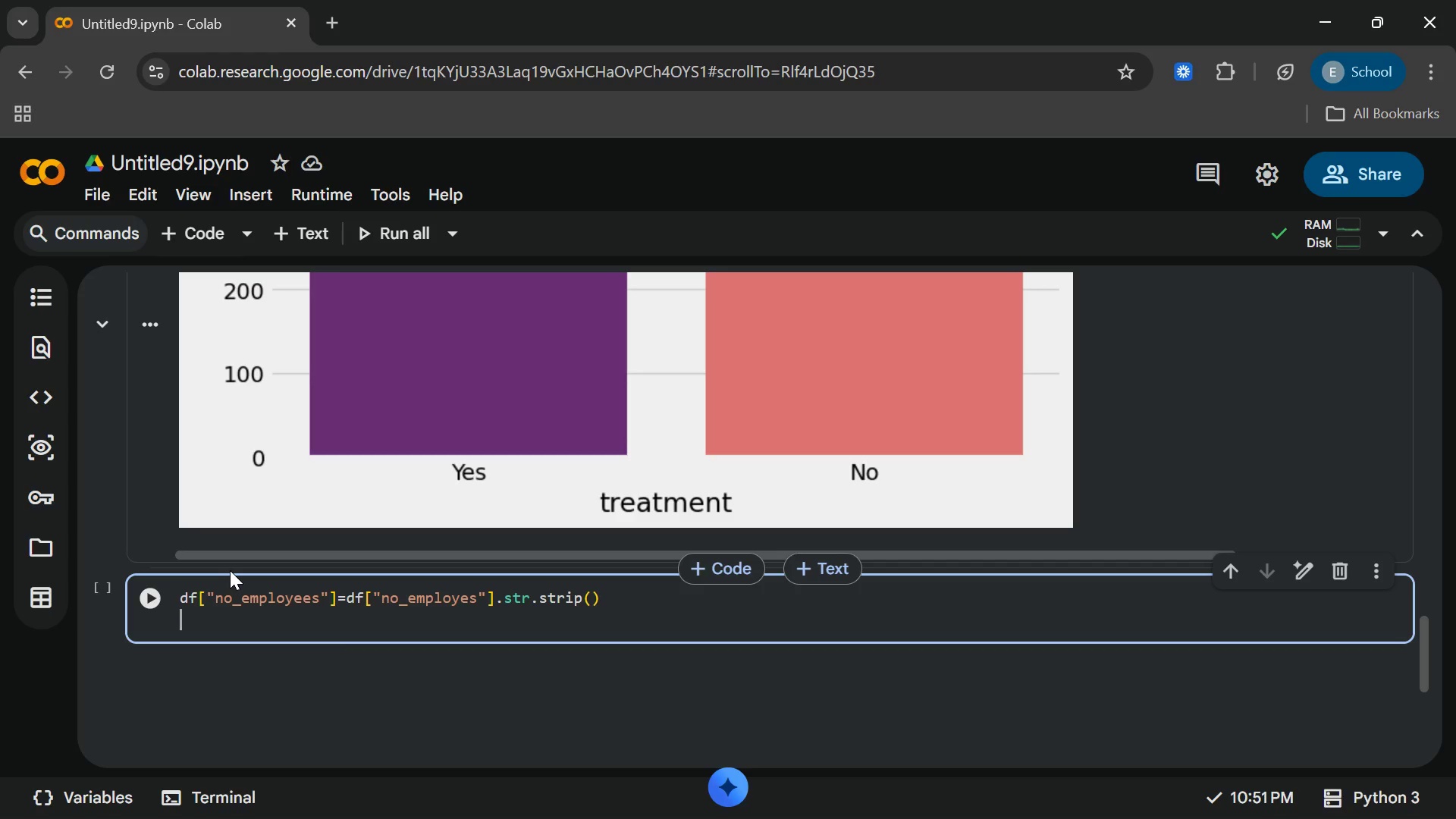 
type(df)
 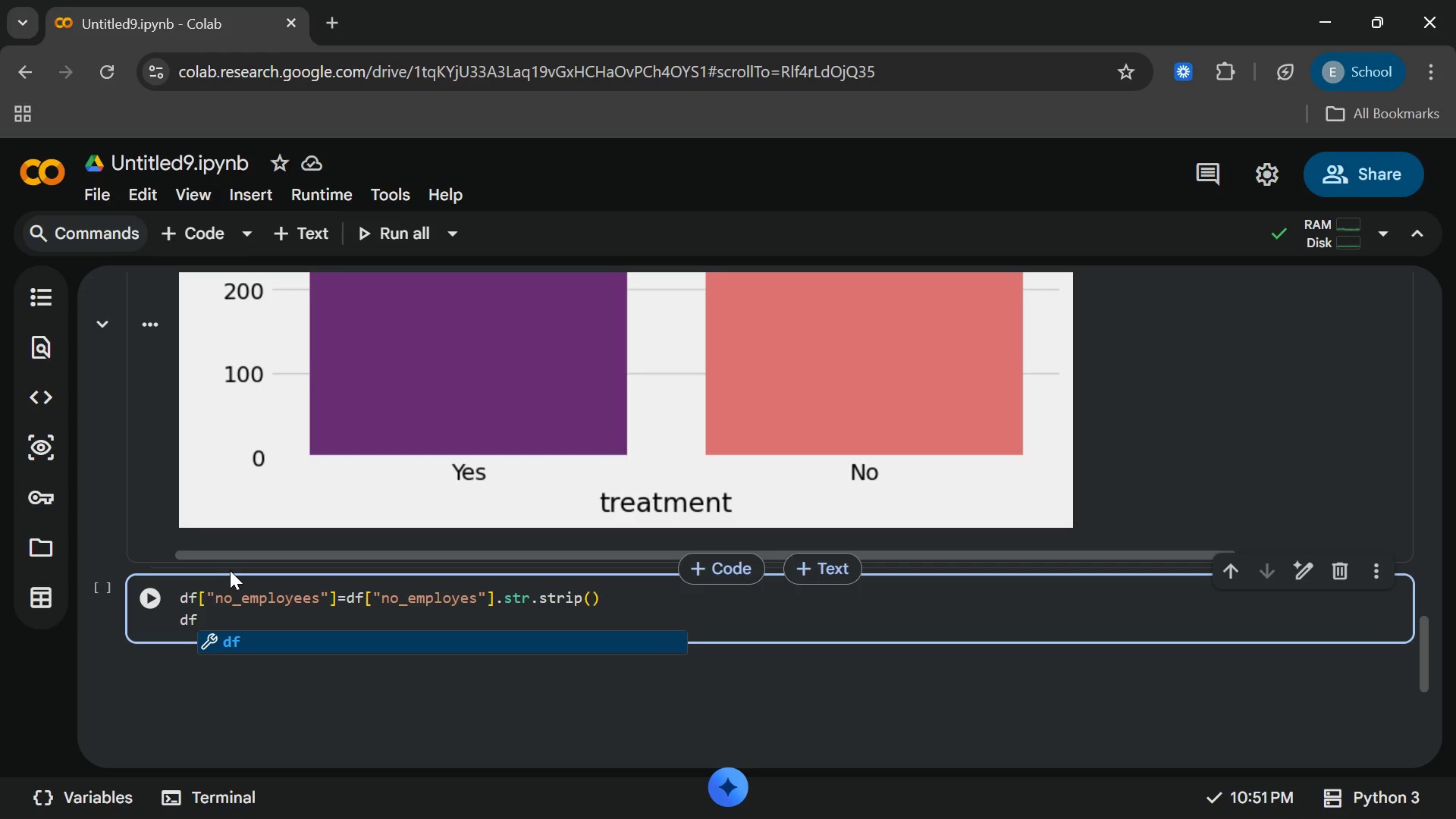 
key(Shift+ShiftRight)
 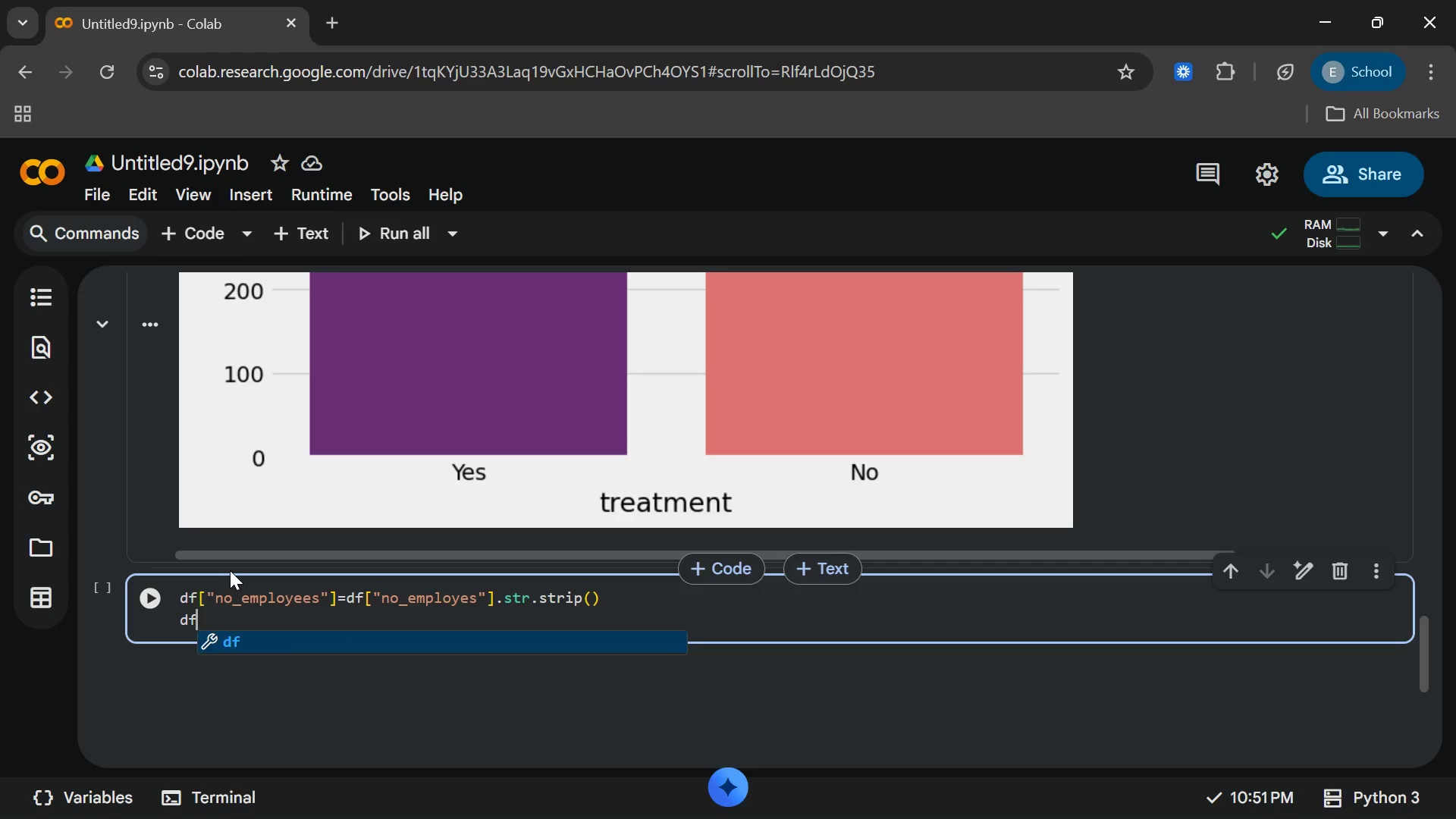 
key(BracketLeft)
 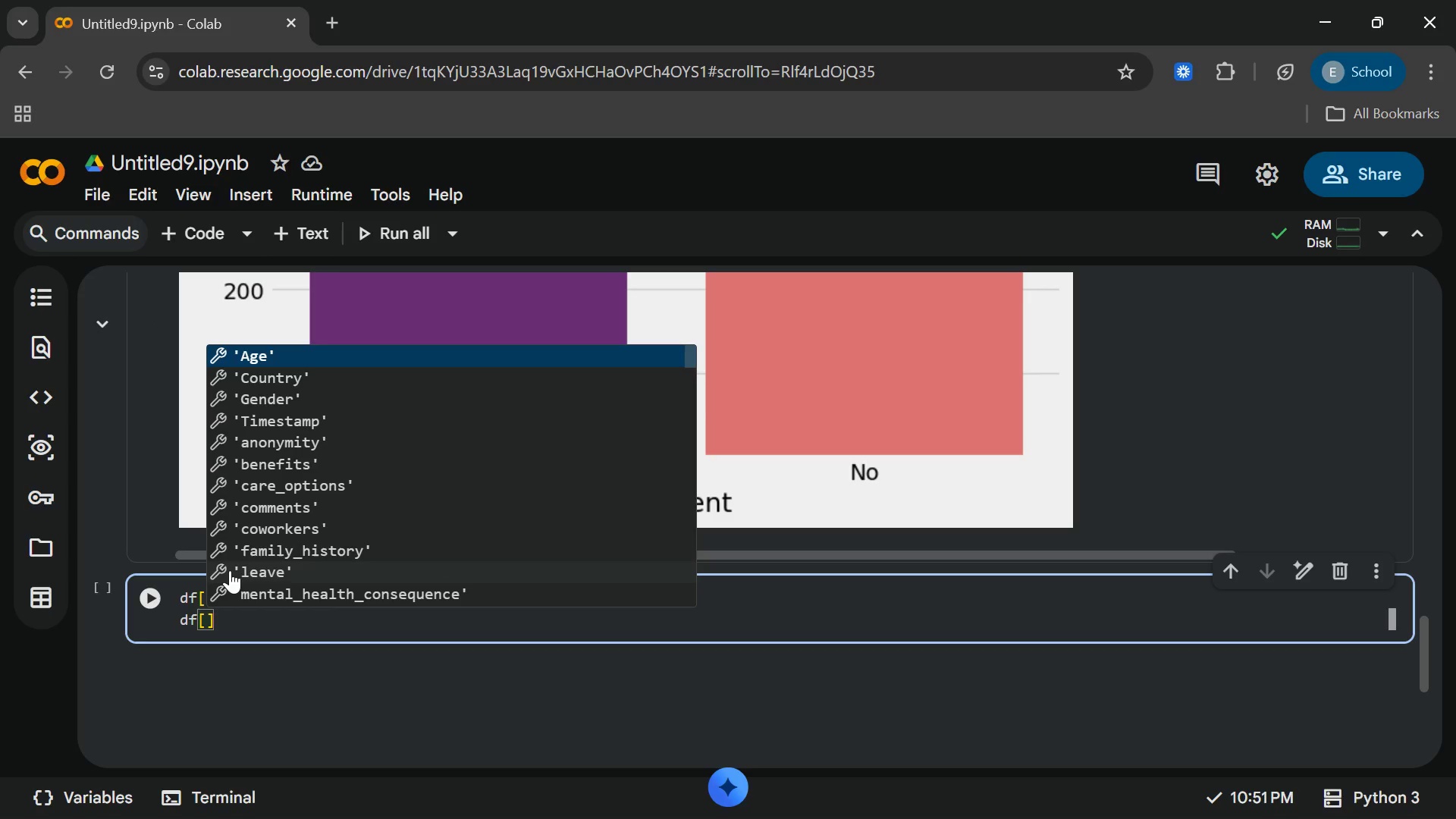 
type(treea)
 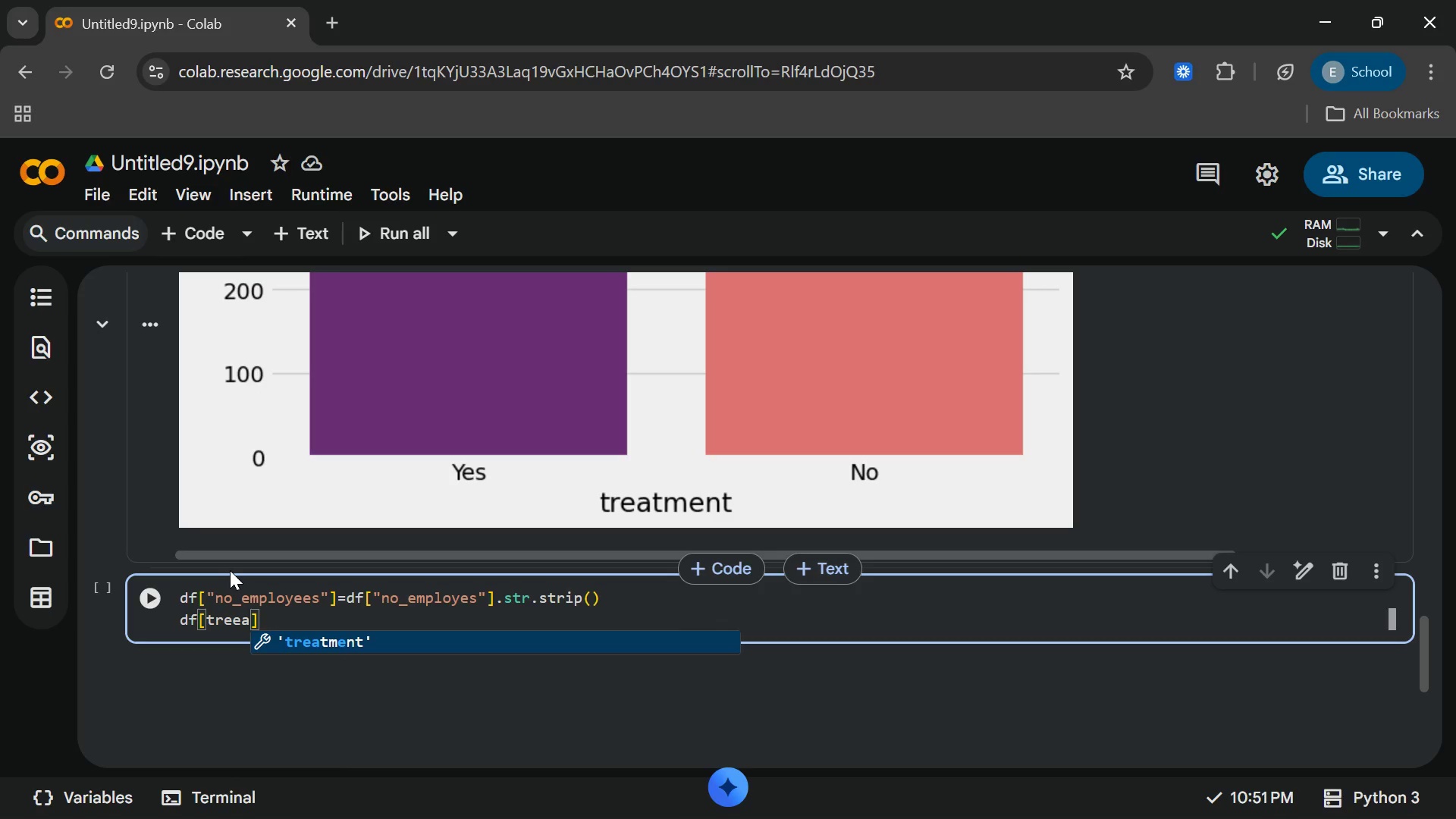 
key(Enter)
 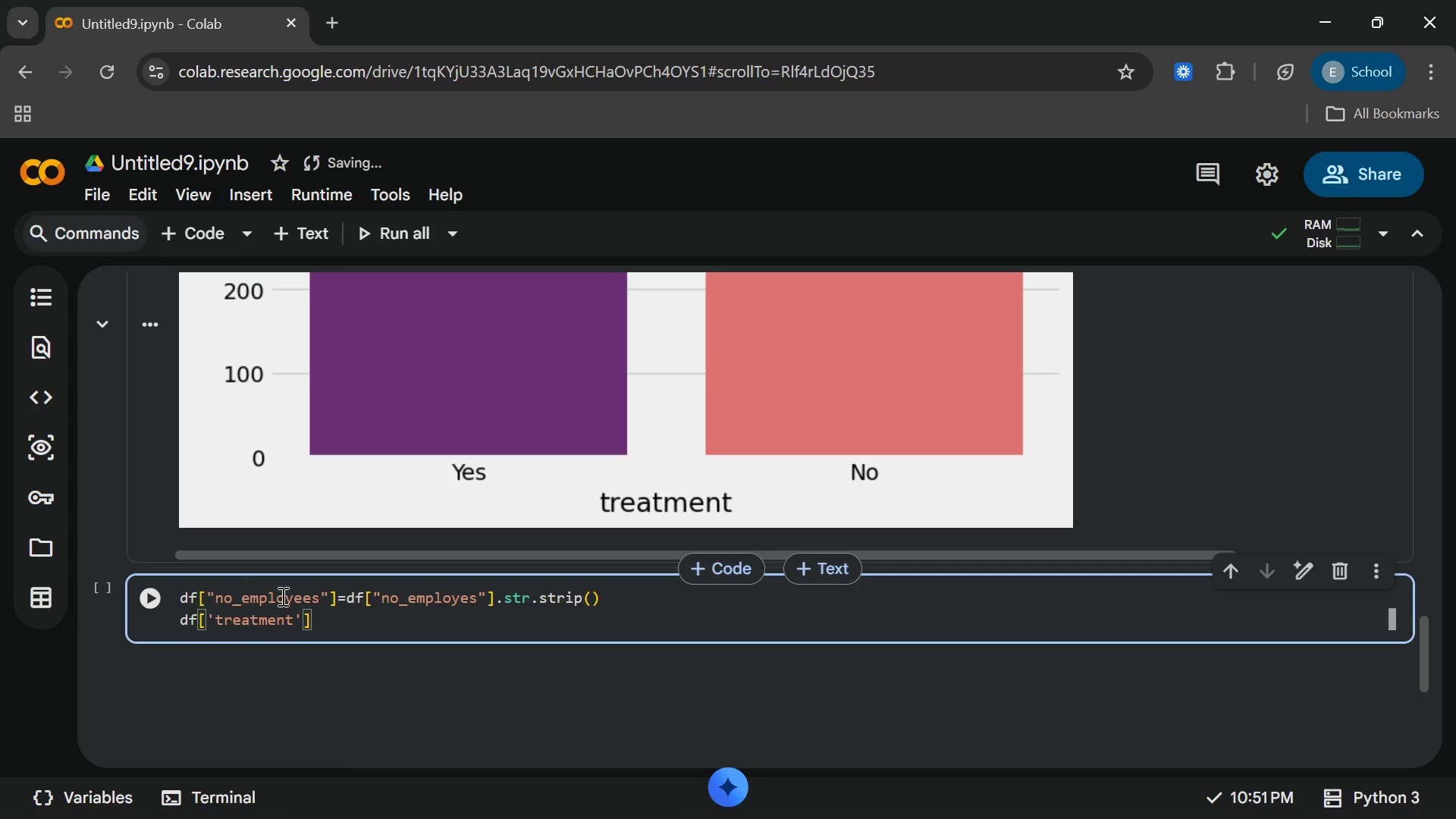 
left_click([327, 617])
 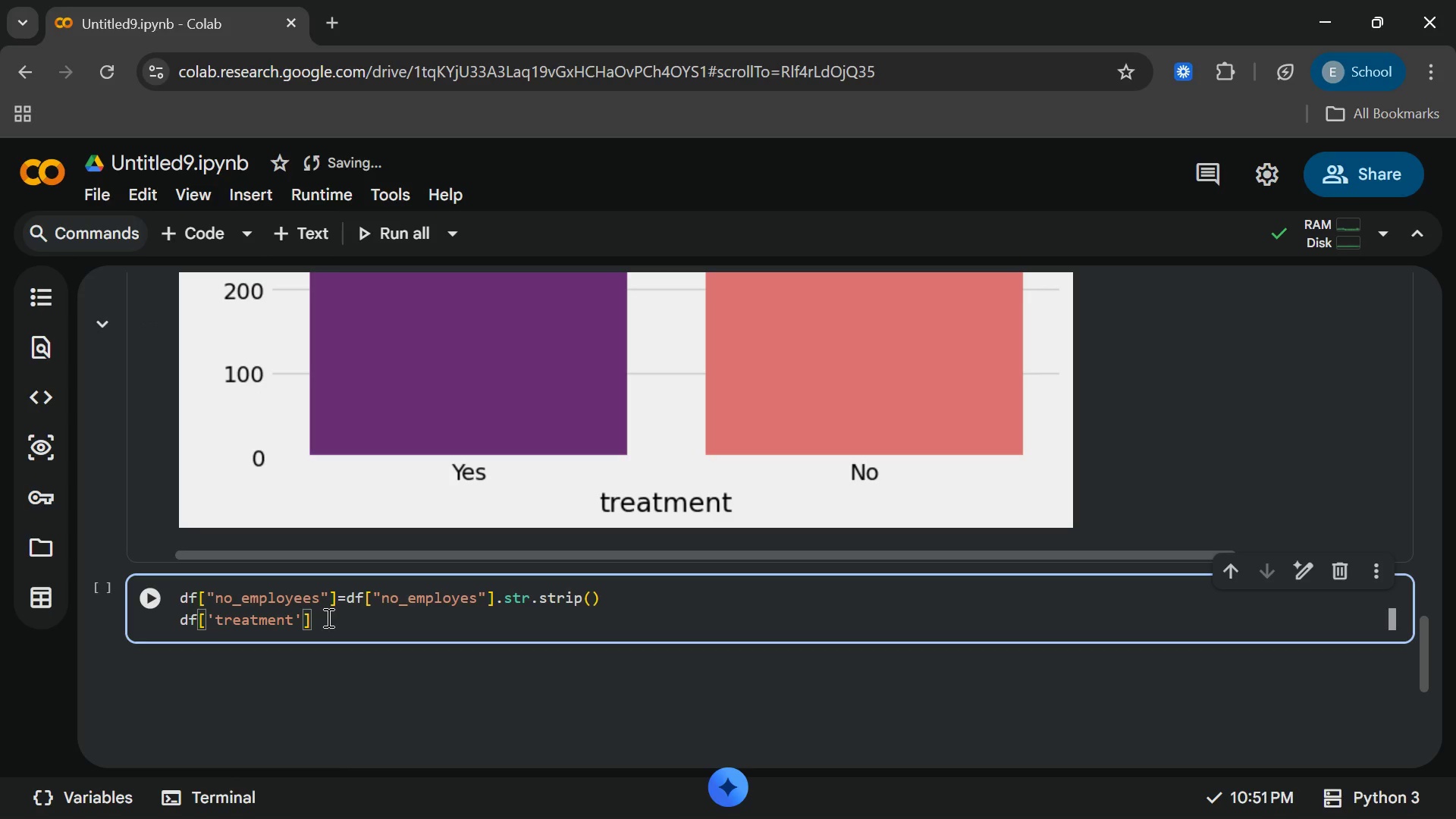 
type(=df[)
 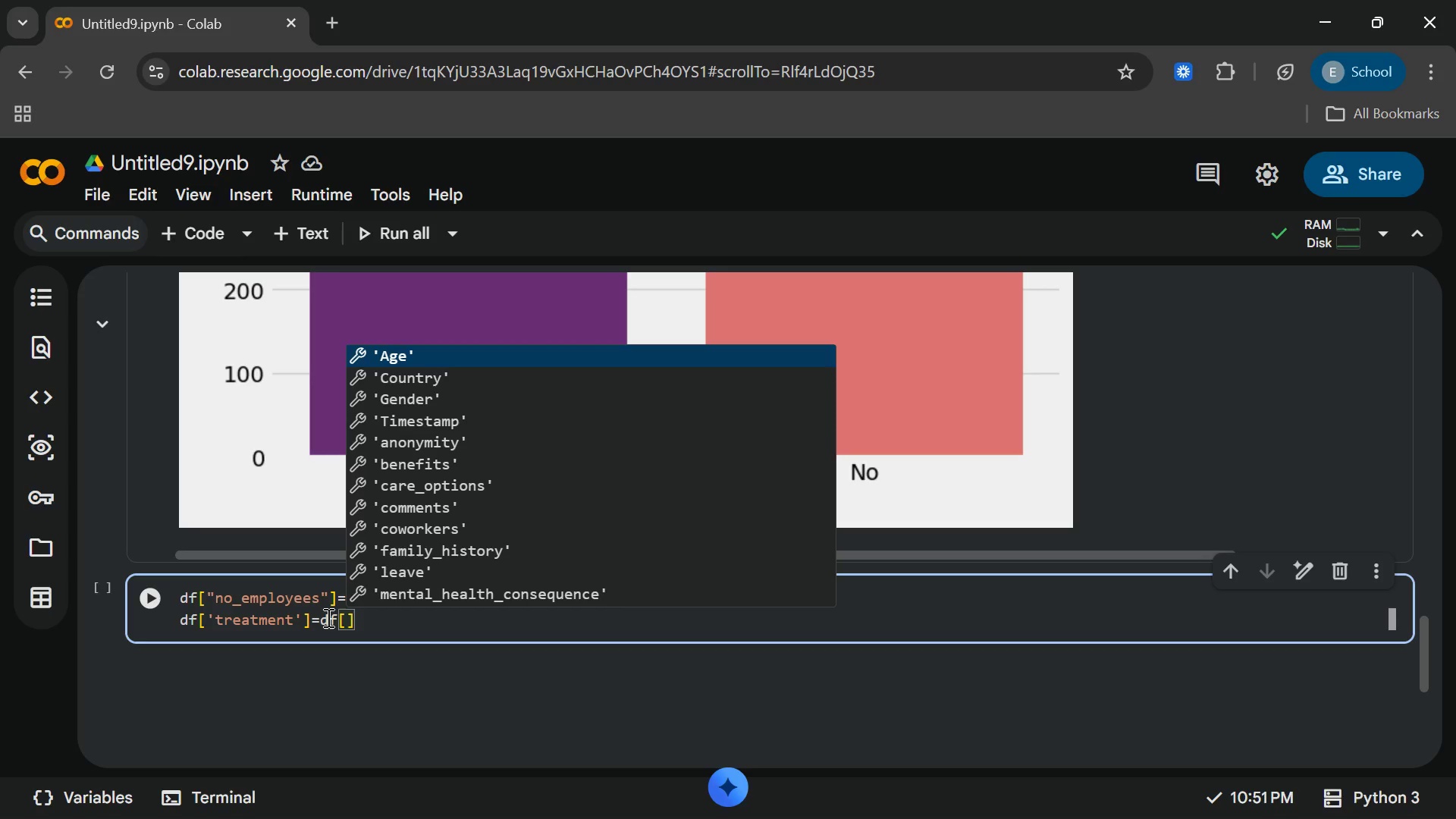 
wait(5.02)
 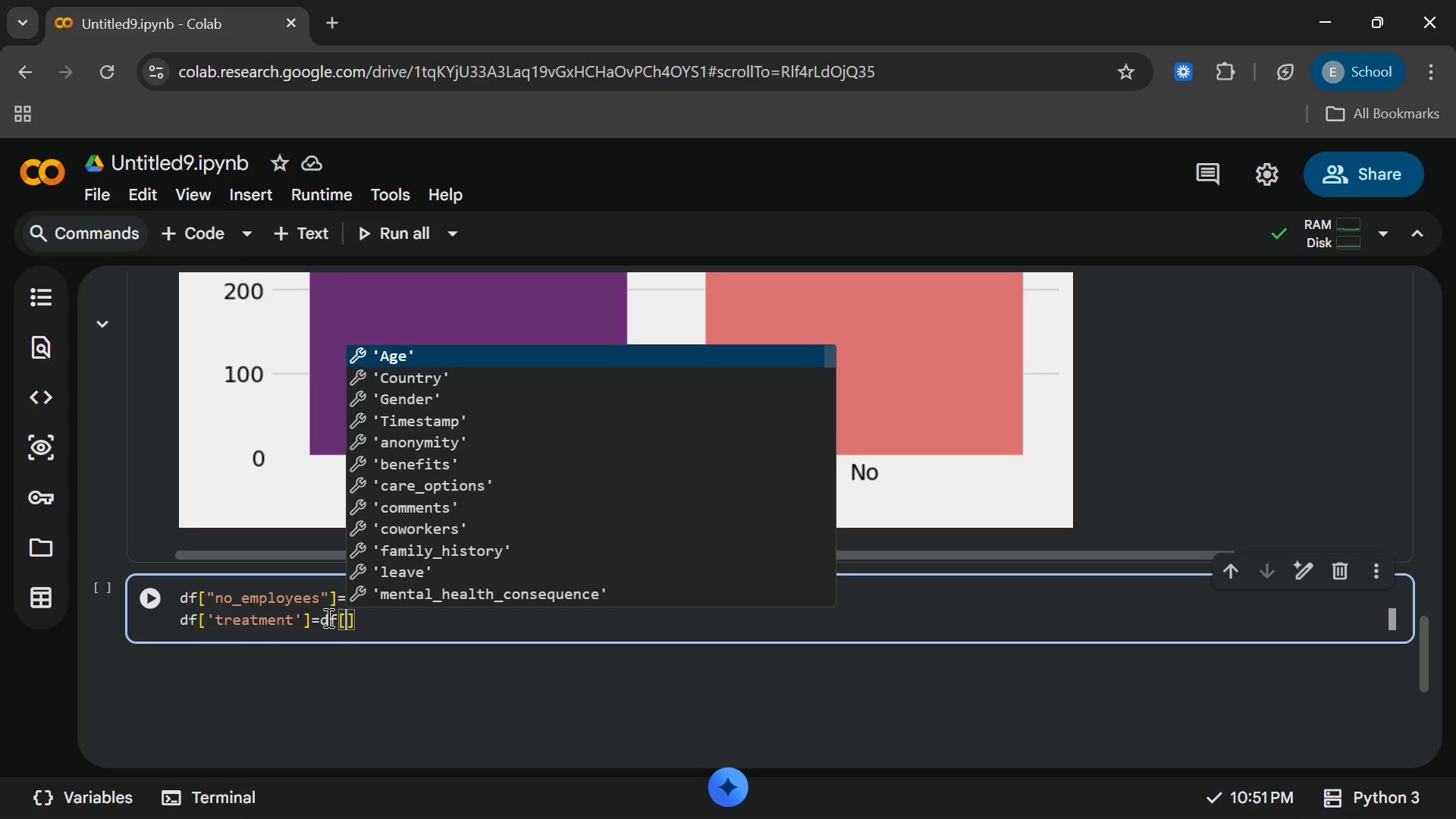 
type("treatment)
 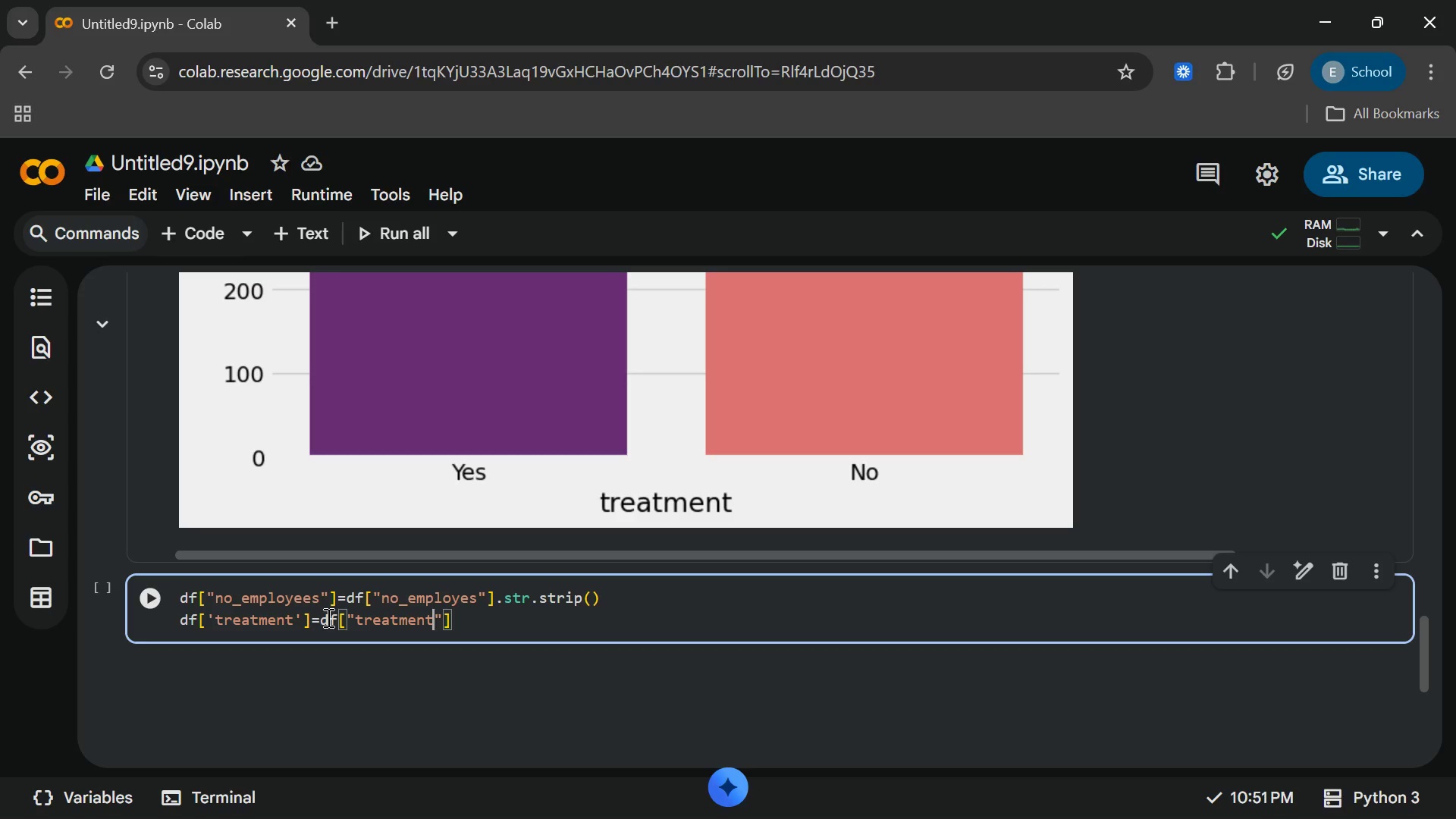 
key(ArrowRight)
 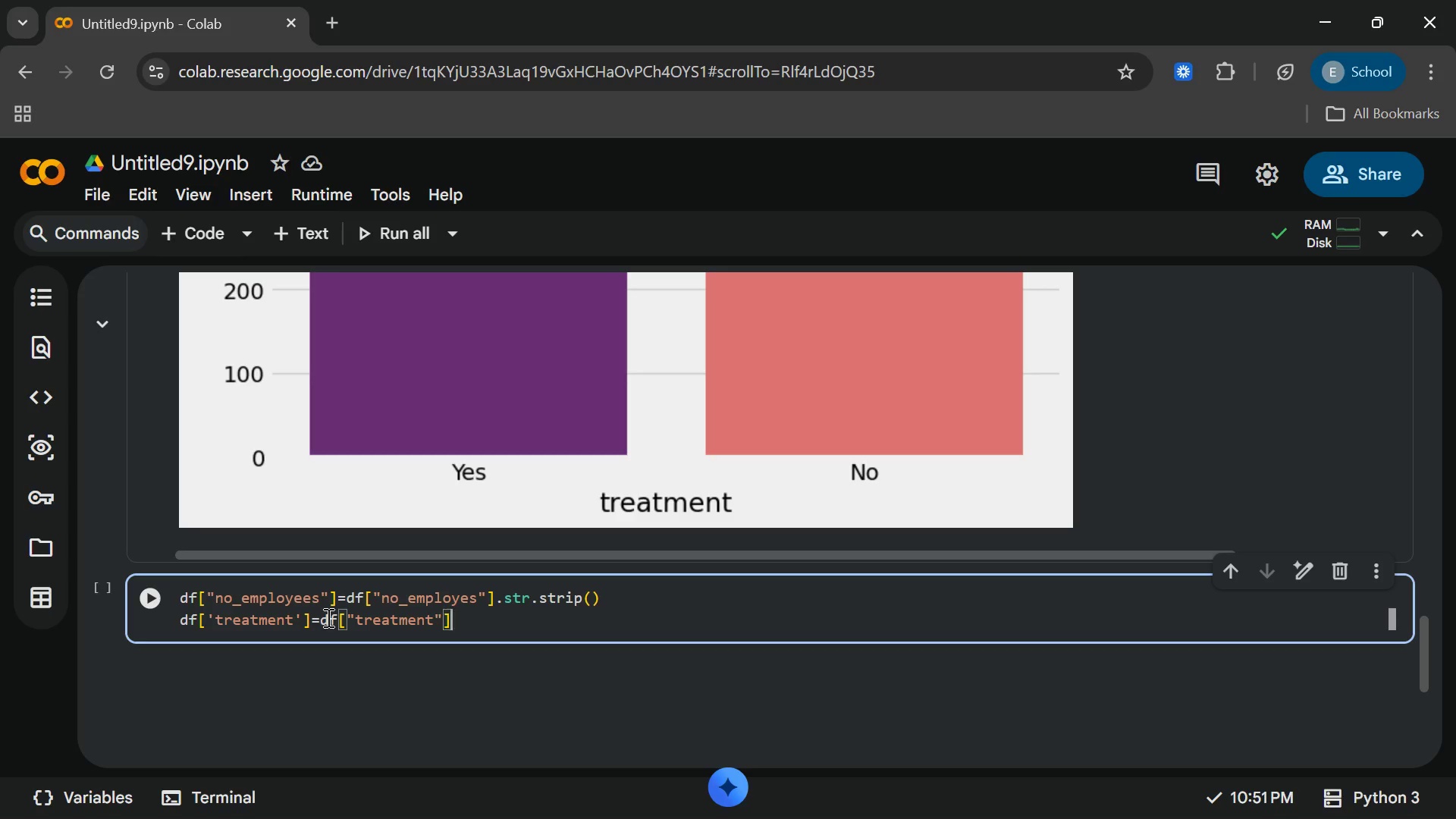 
key(ArrowRight)
 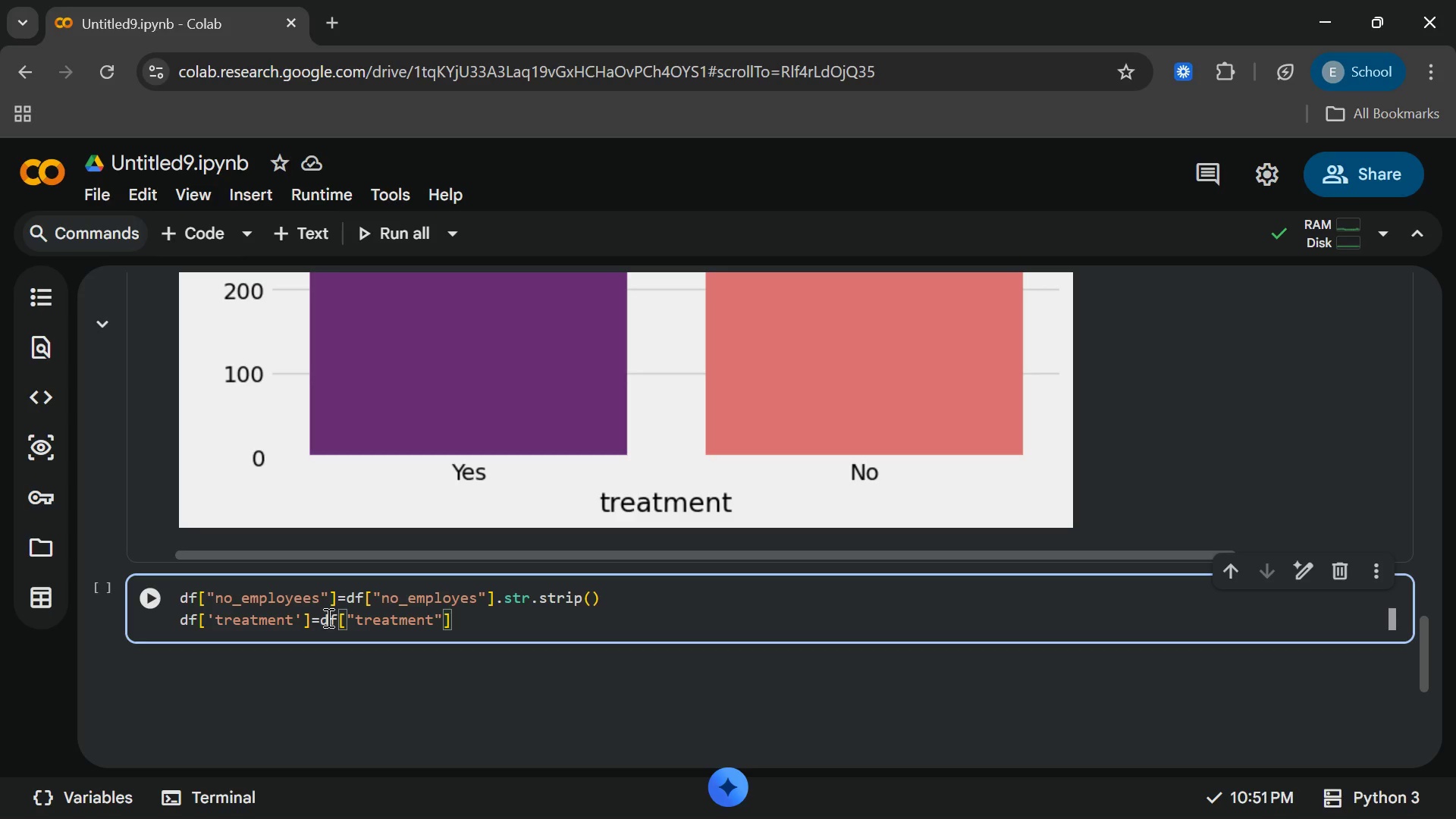 
type(.str)
 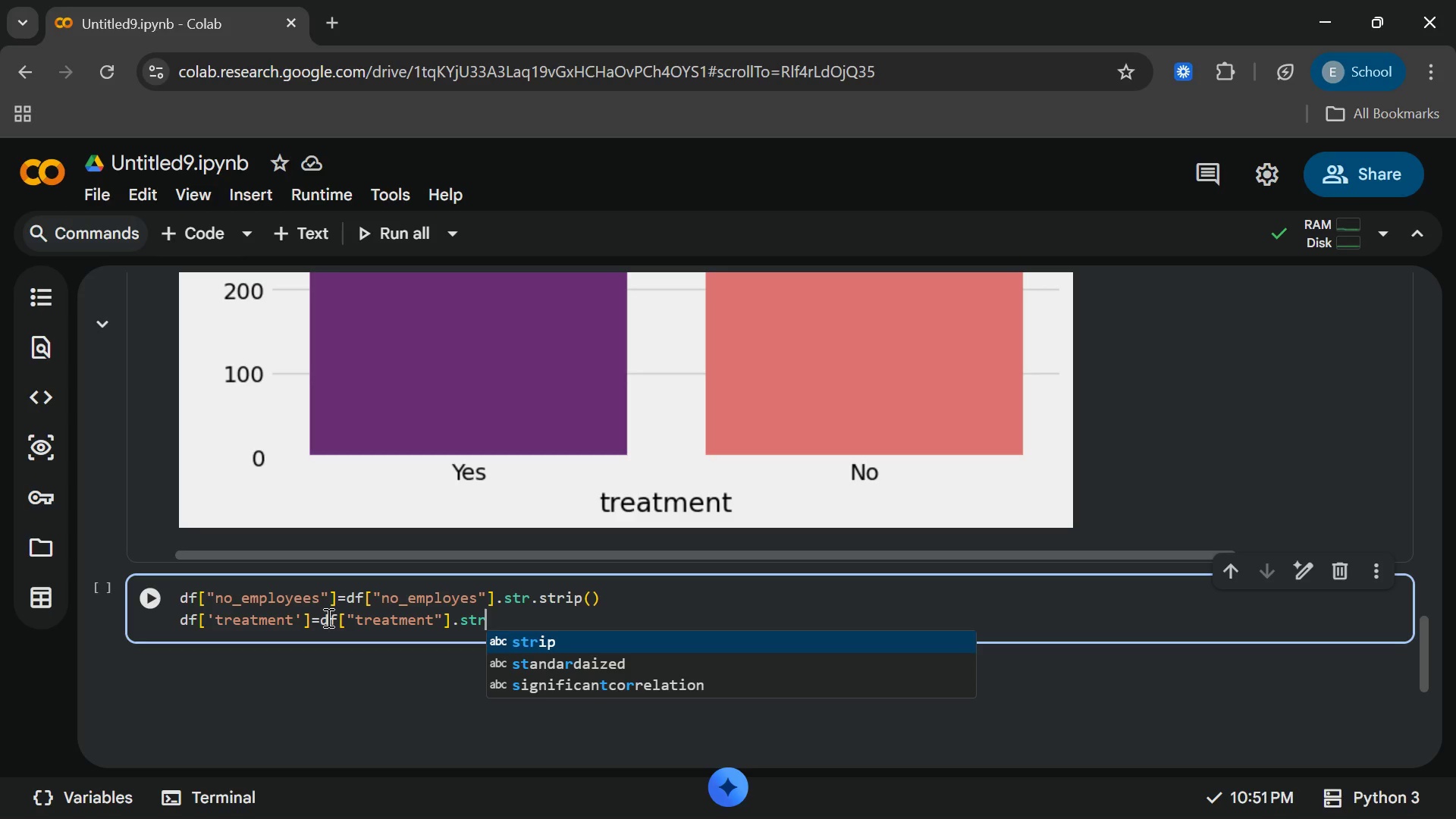 
wait(29.06)
 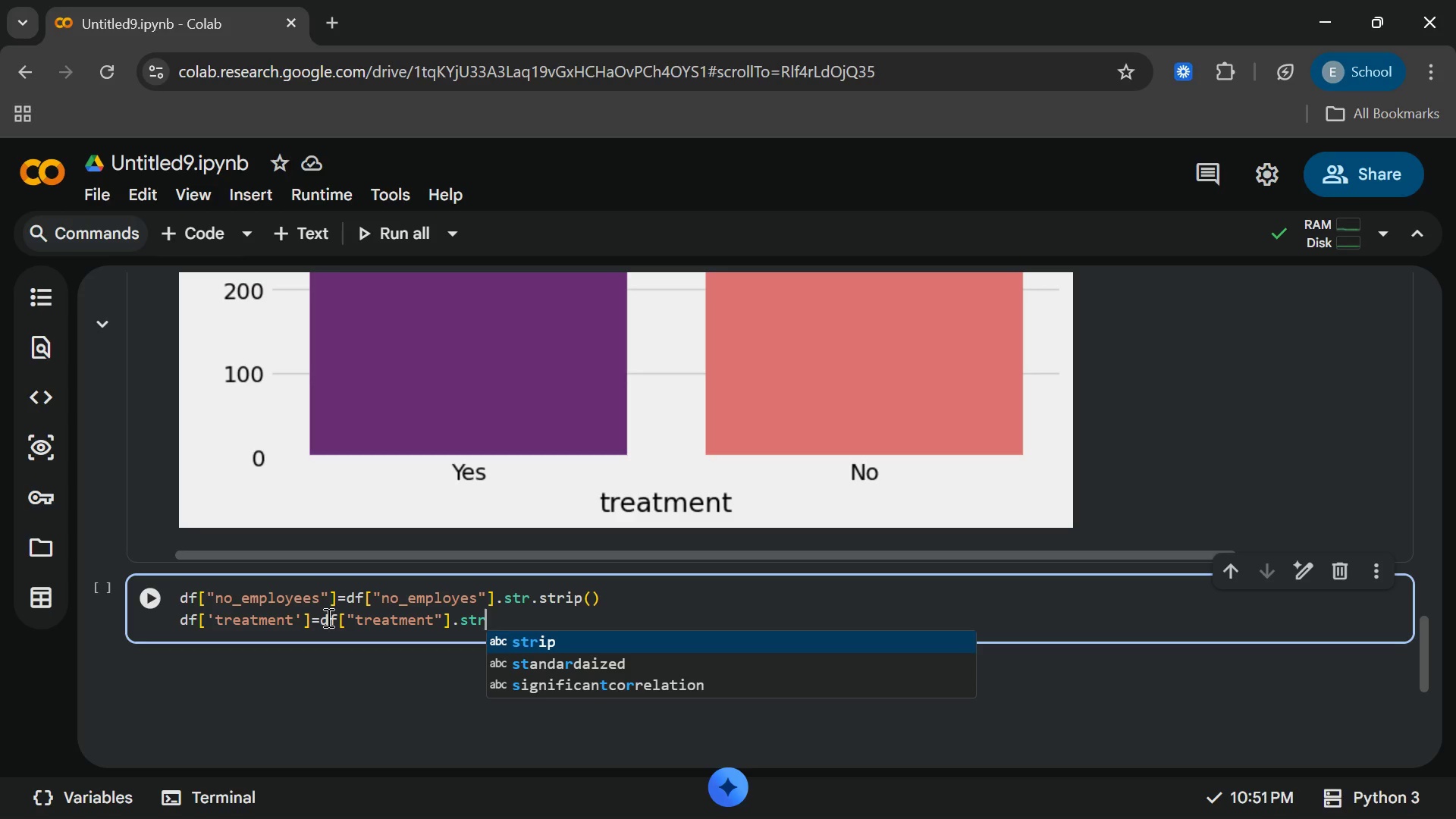 
type(.lower)
 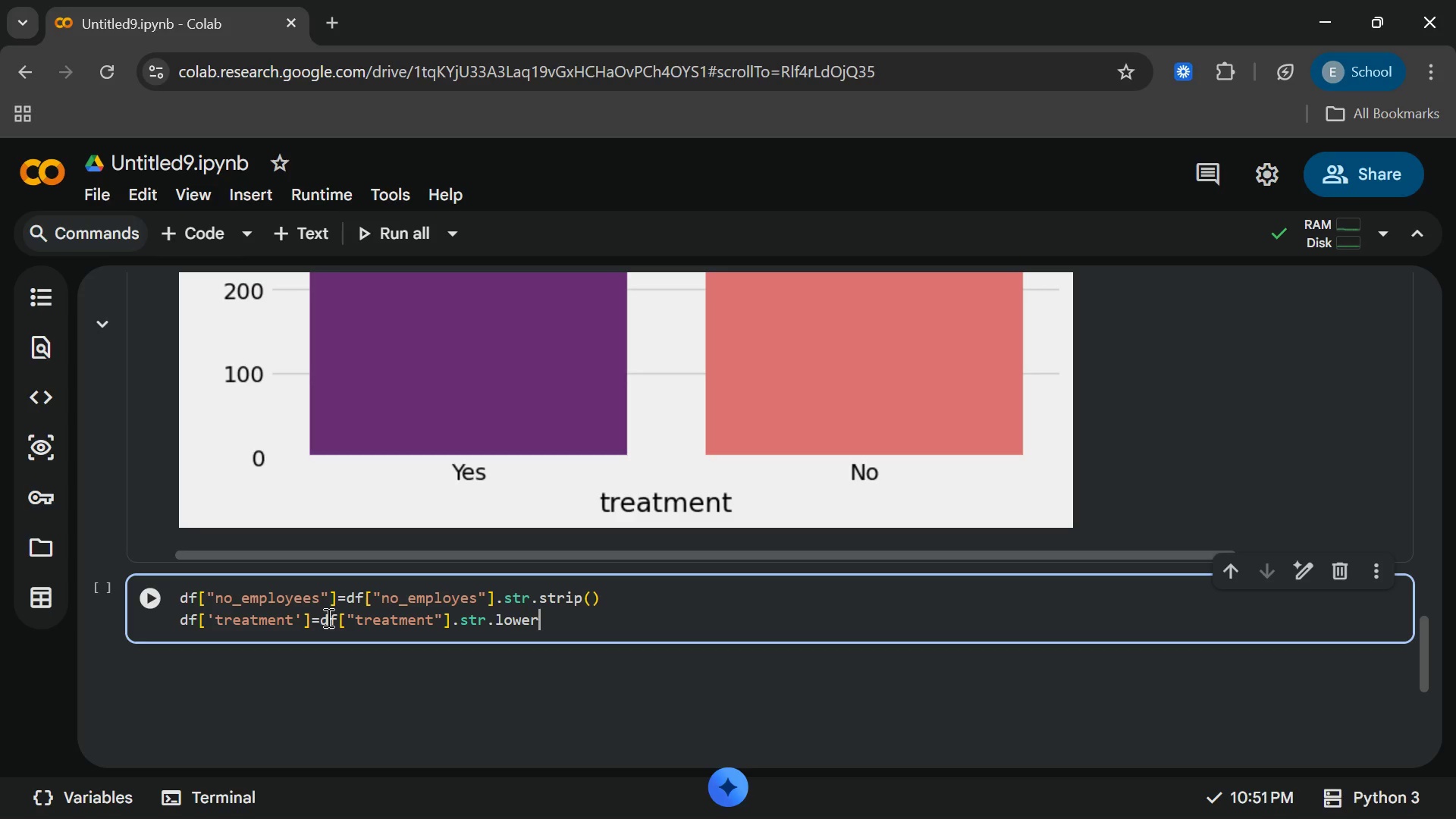 
type((.str\\)
key(Backspace)
key(Backspace)
key(Backspace)
key(Backspace)
key(Backspace)
key(Backspace)
 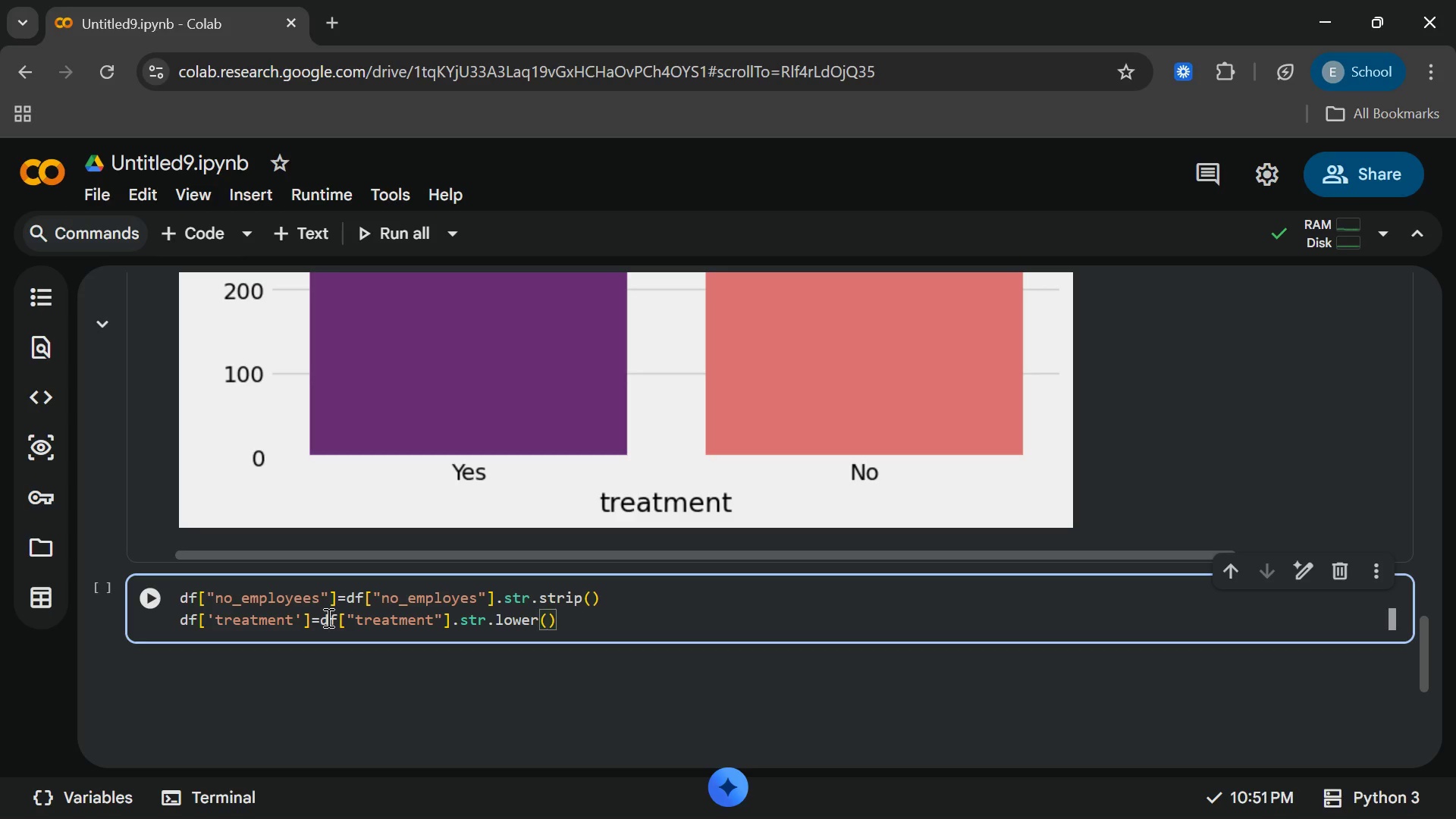 
key(ArrowRight)
 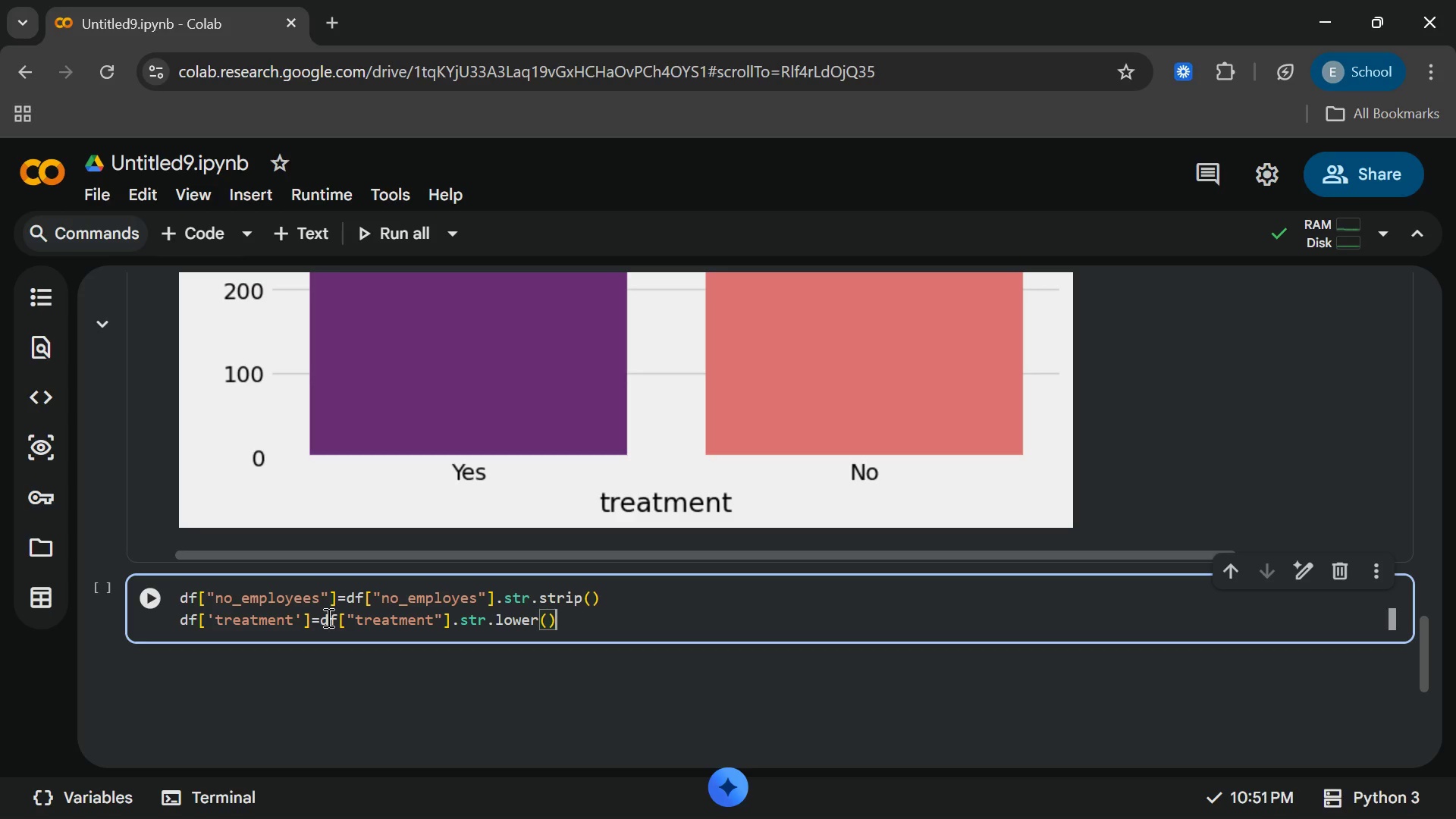 
type(.str)
 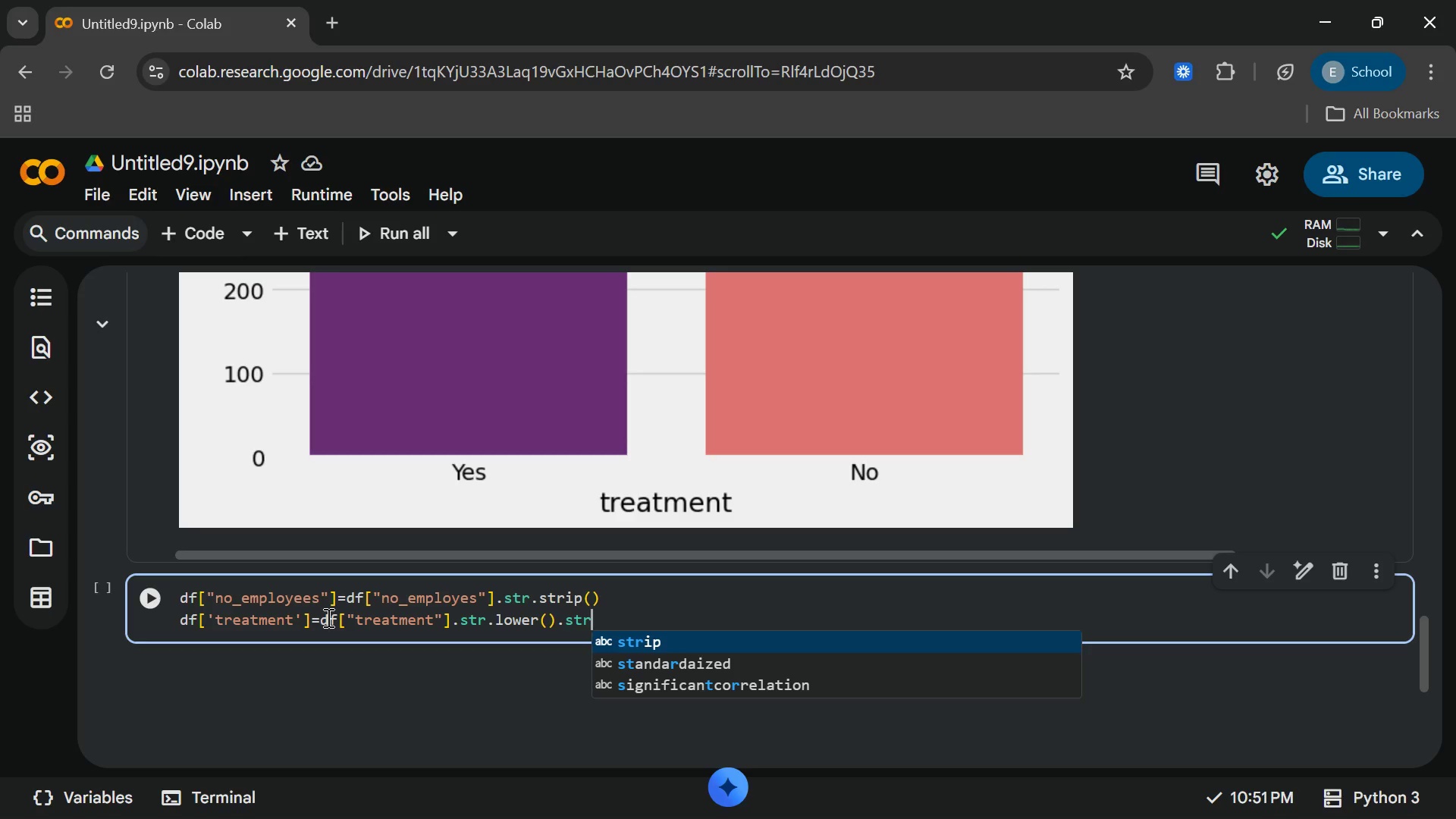 
wait(12.14)
 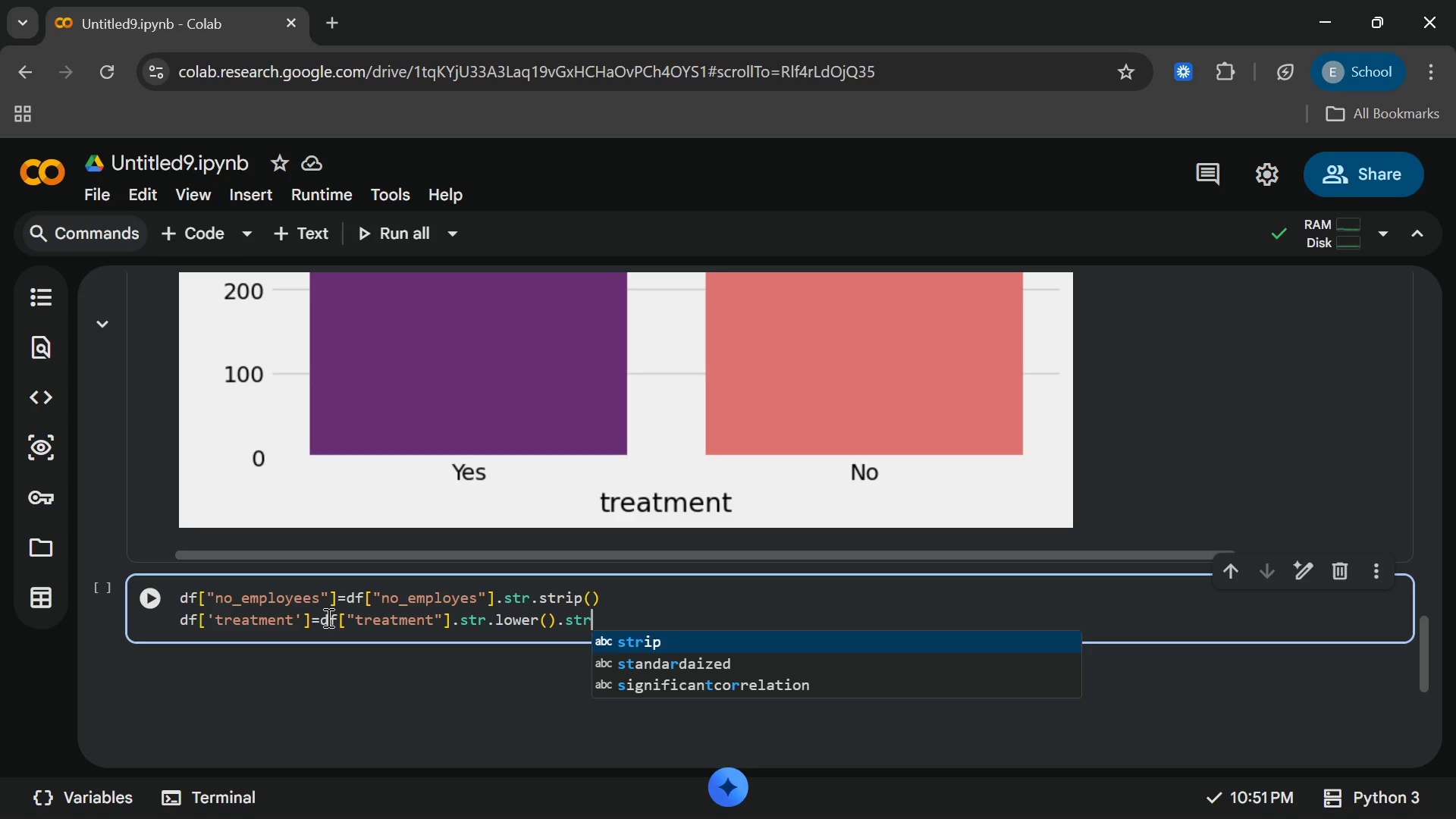 
type(.strip)
 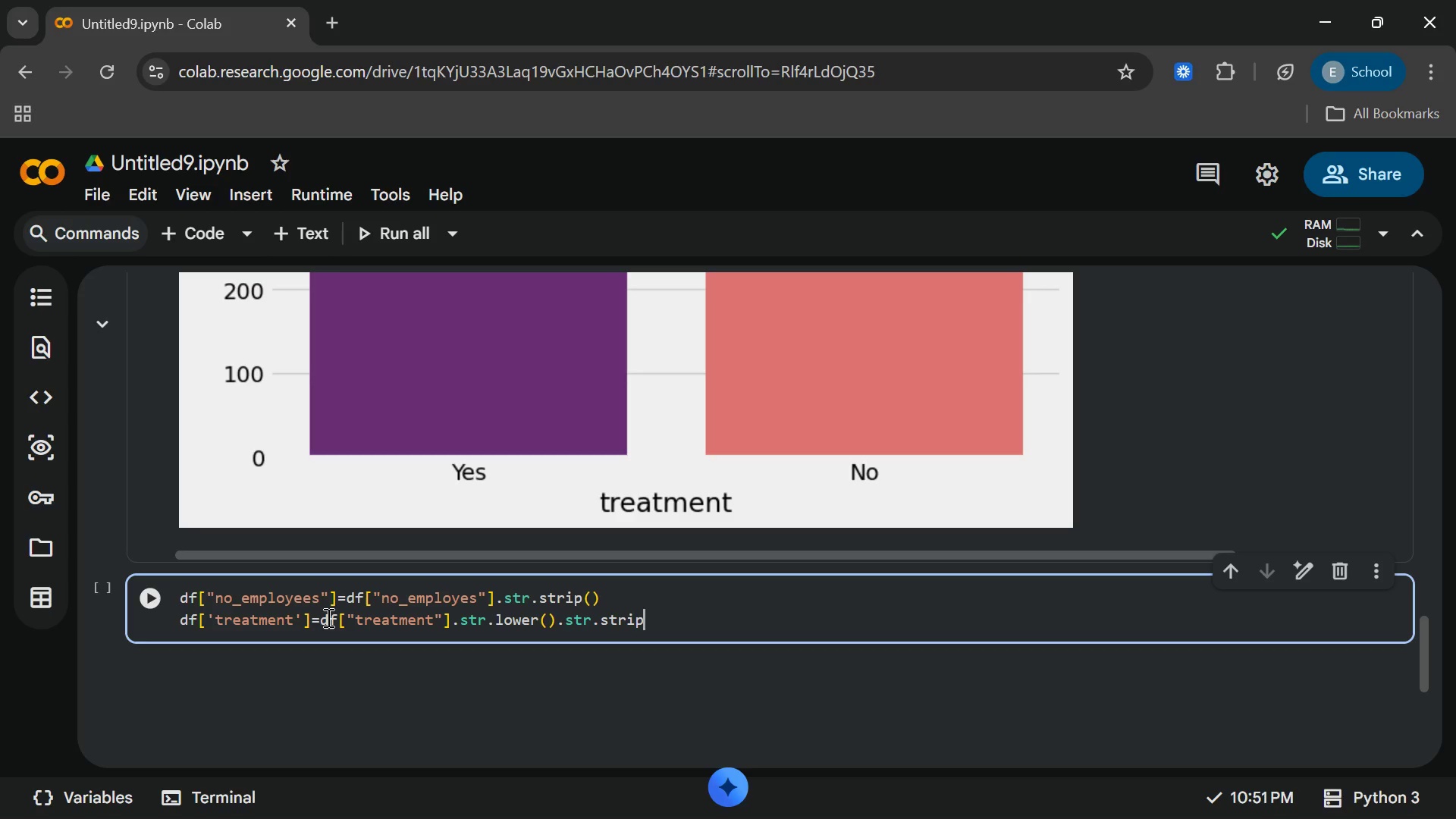 
key(Enter)
 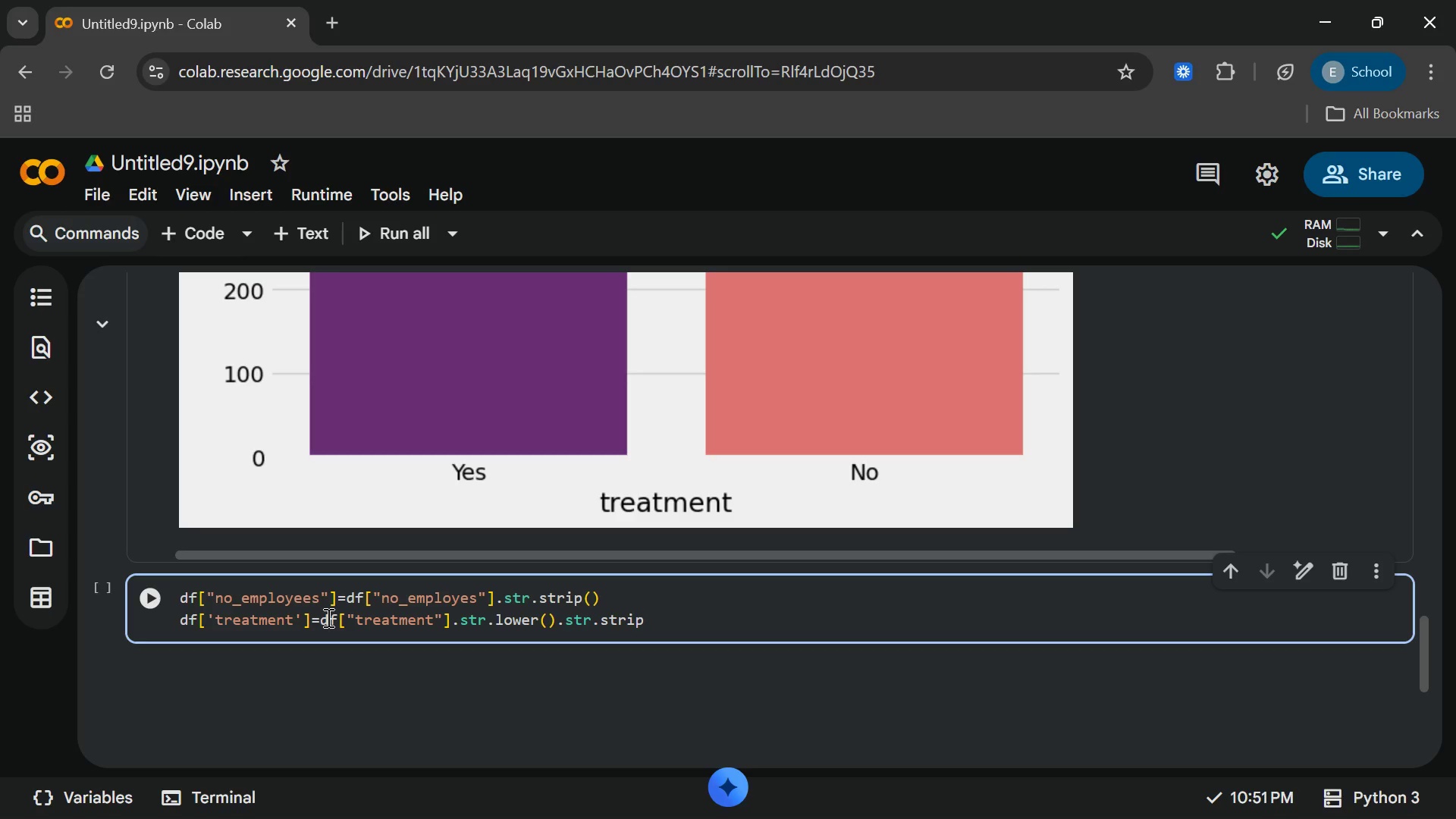 
key(Shift+9)
 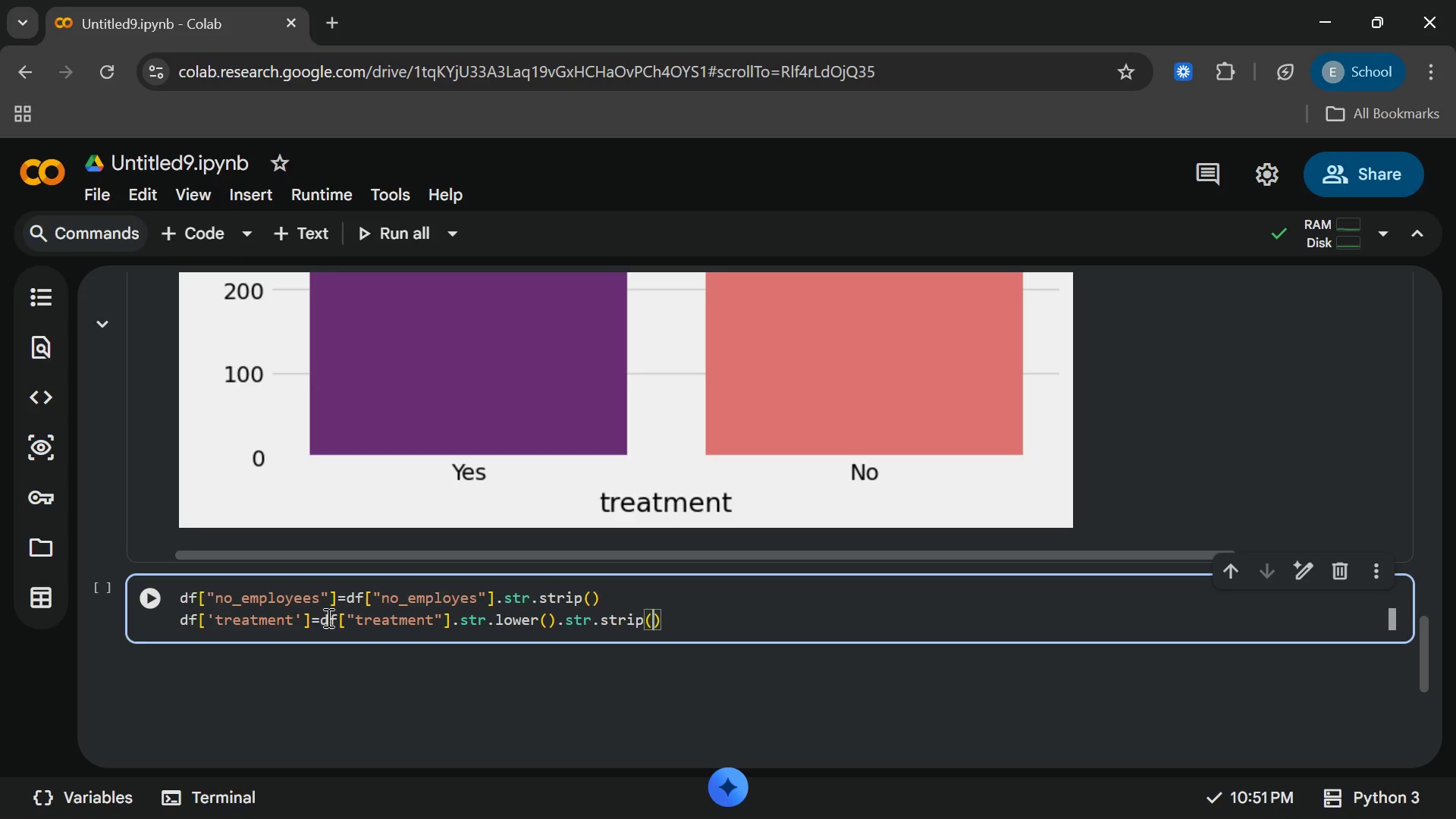 
key(ArrowRight)
 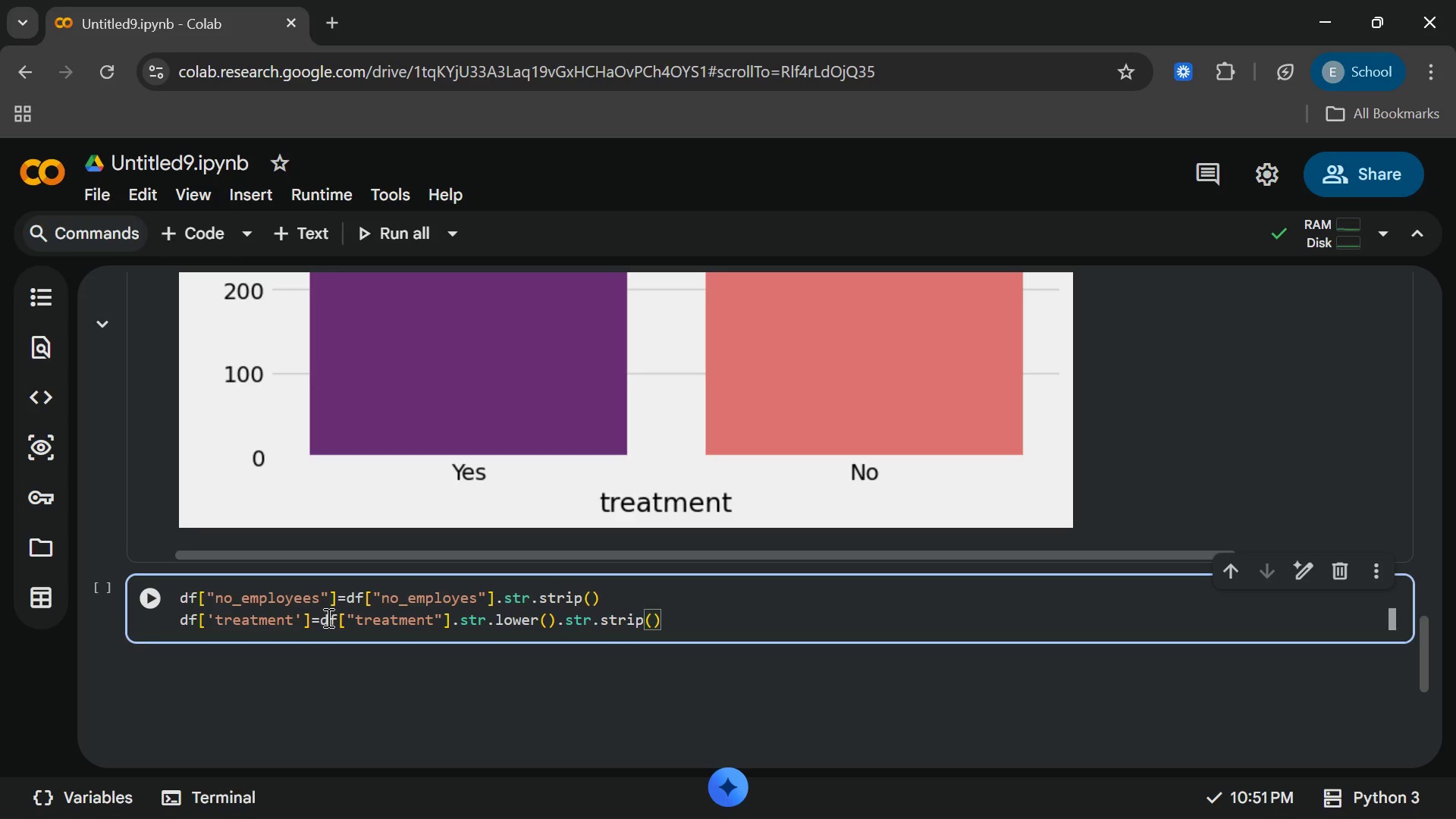 
key(Enter)
 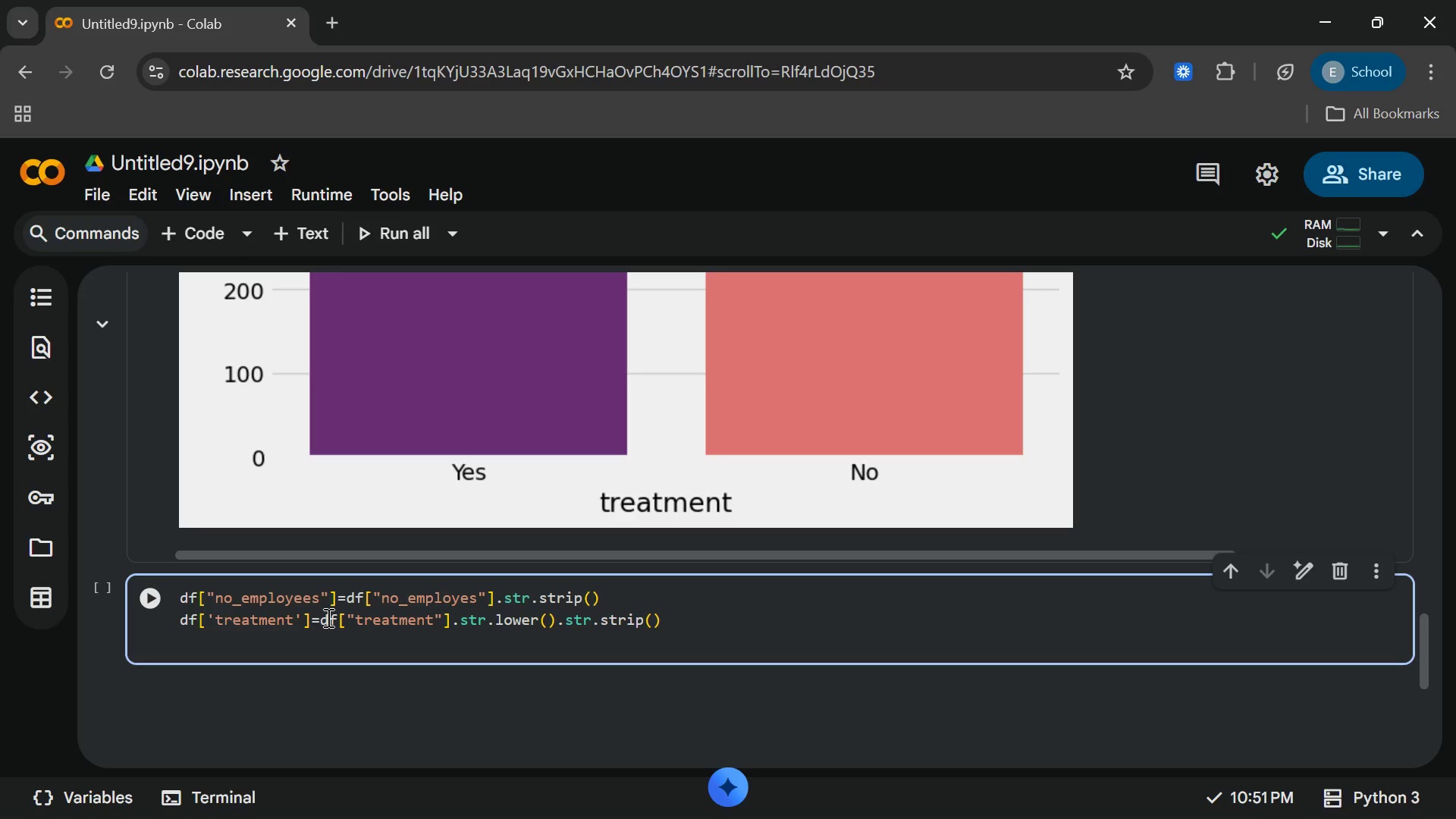 
key(Enter)
 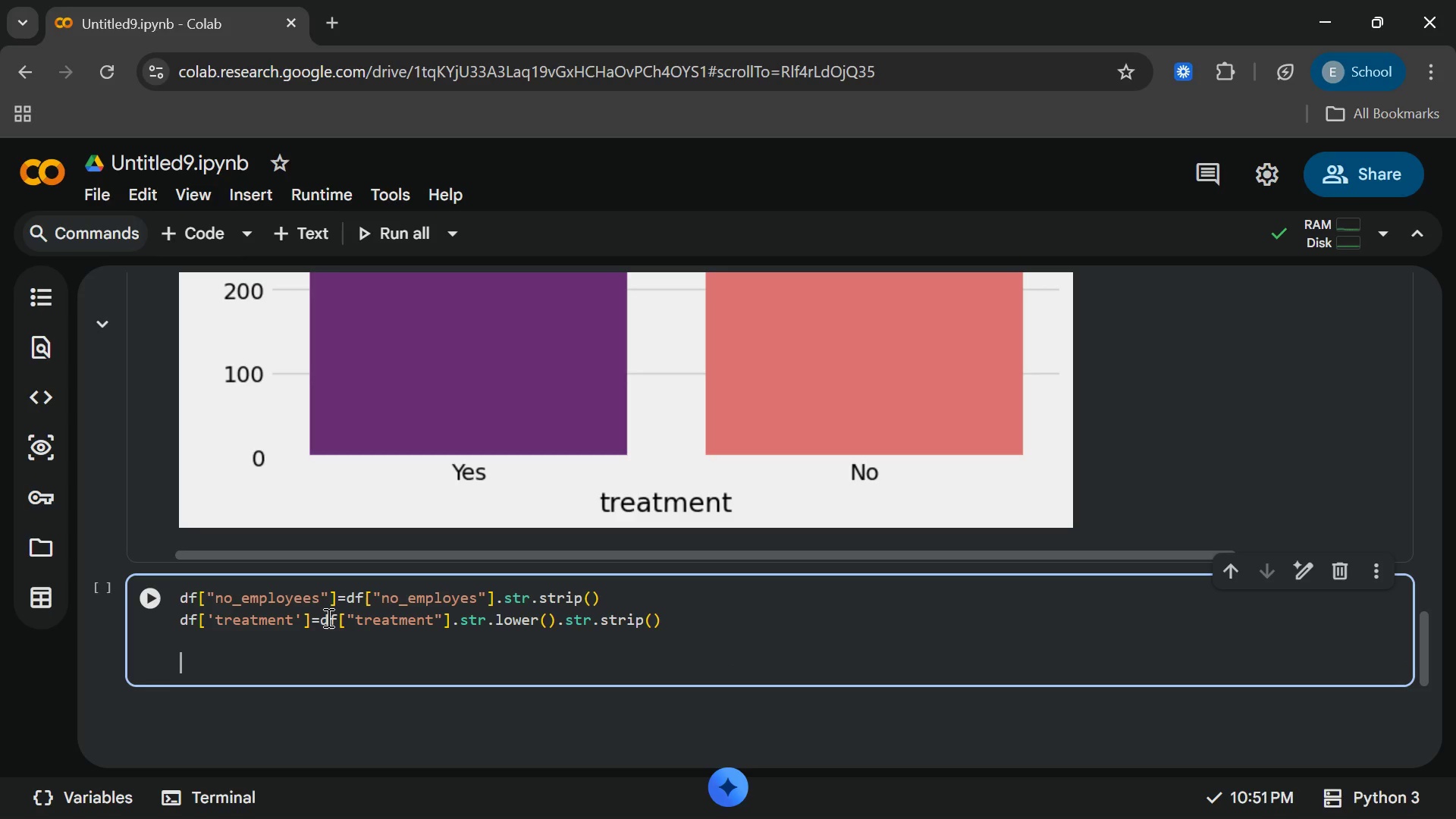 
type(is)
key(Backspace)
key(Backspace)
type(sie)
key(Backspace)
type(ze_order=["1-5)
 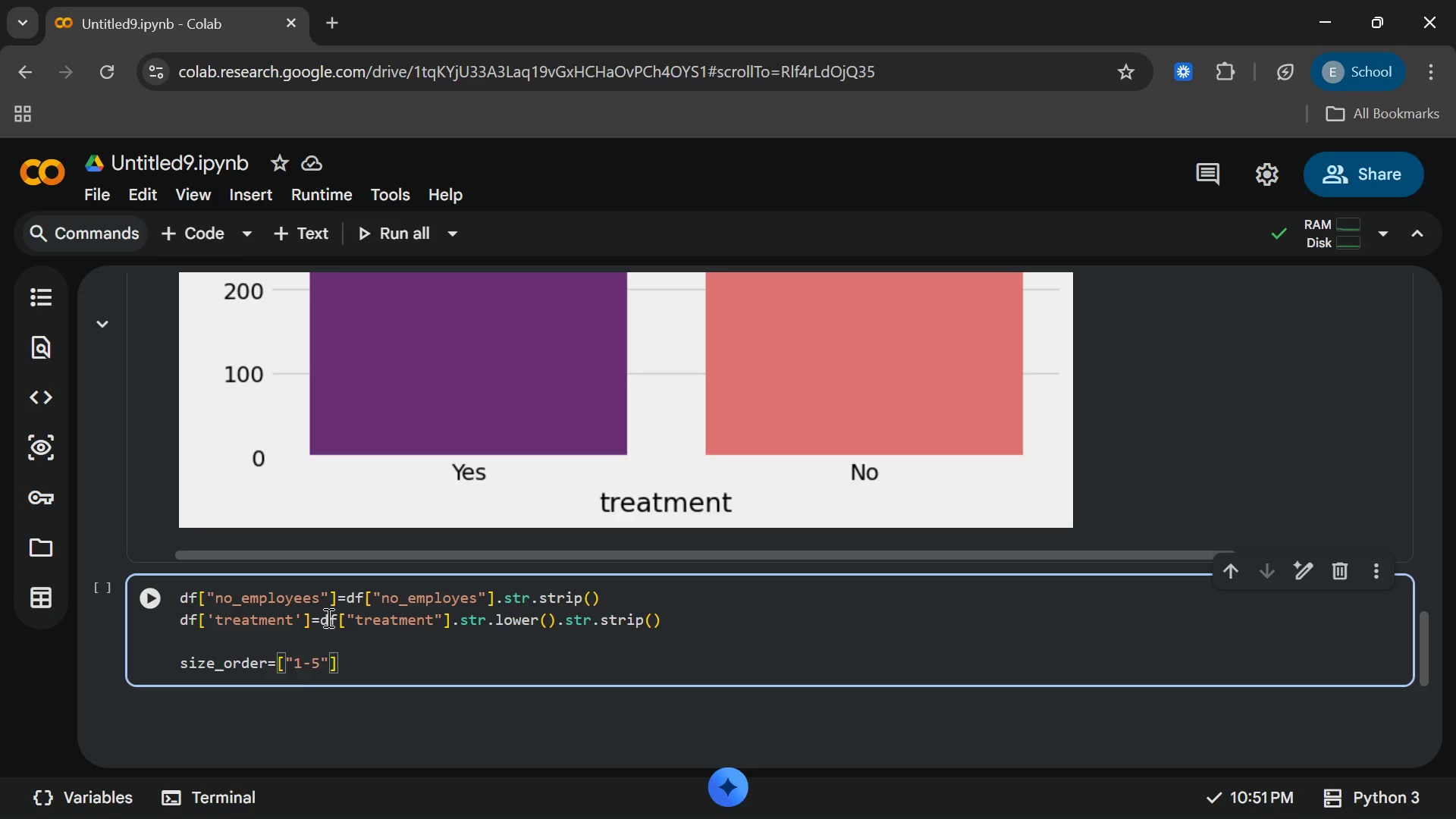 
key(ArrowRight)
 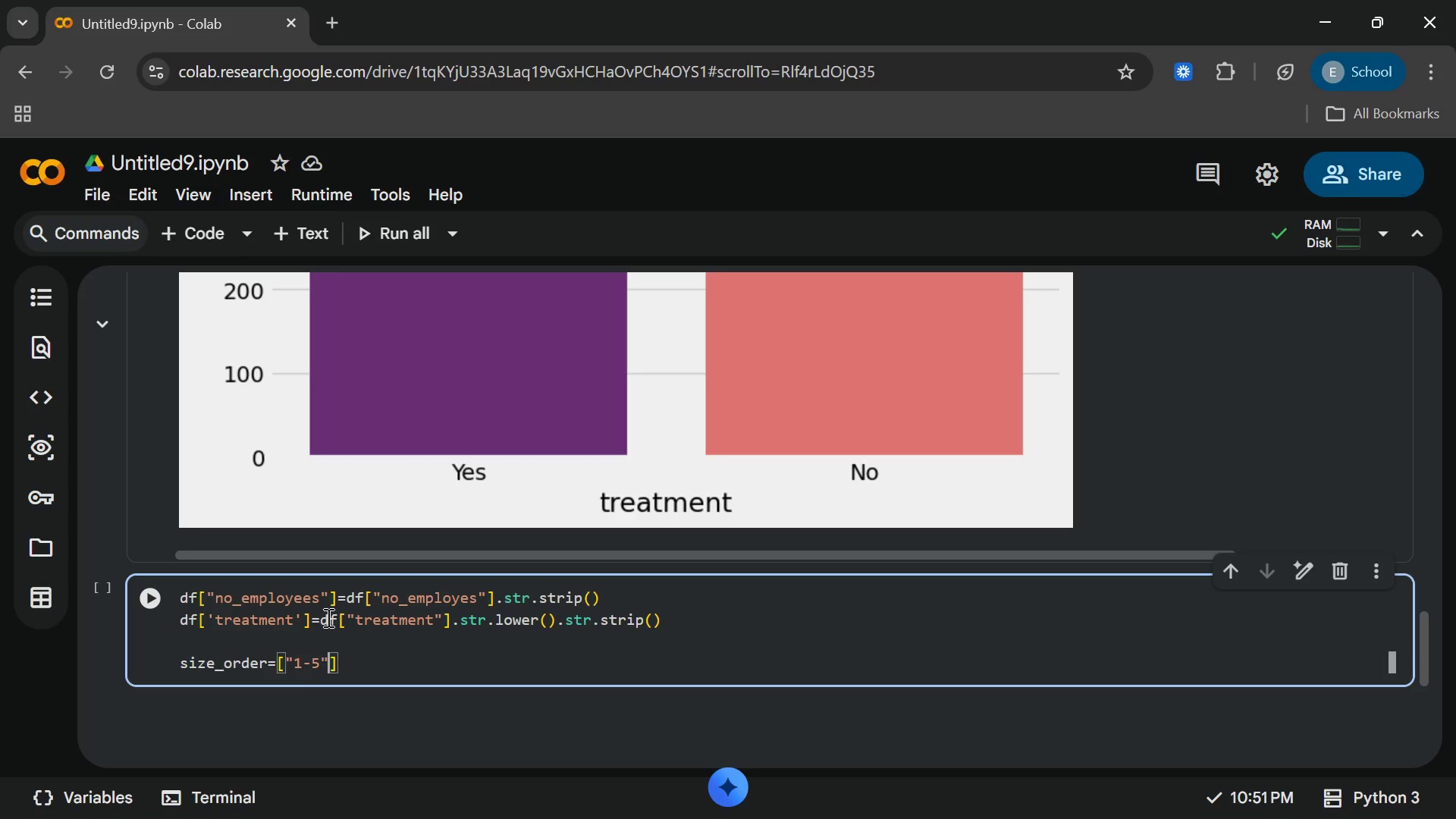 
key(ArrowRight)
 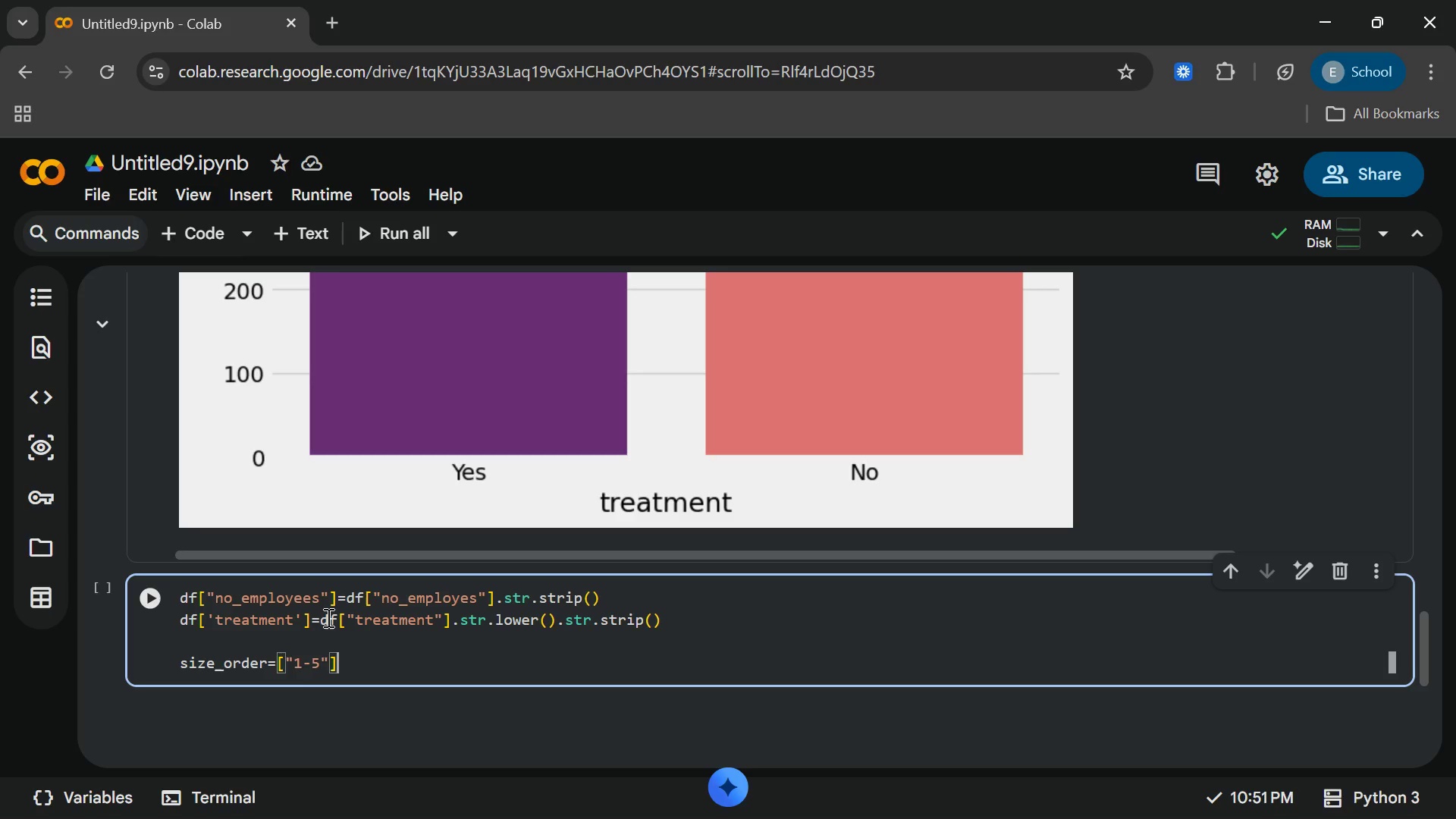 
key(ArrowRight)
 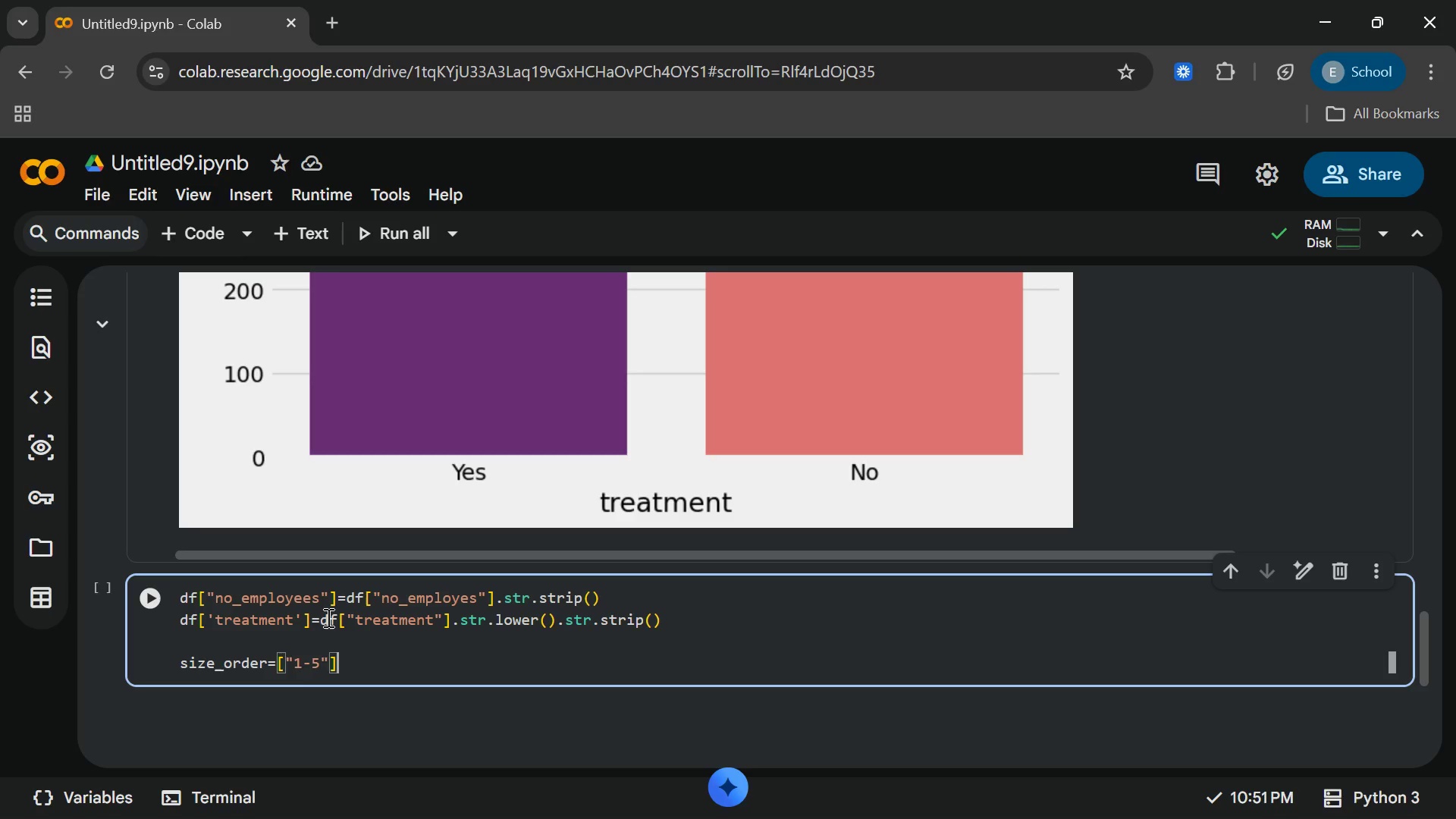 
key(Comma)
 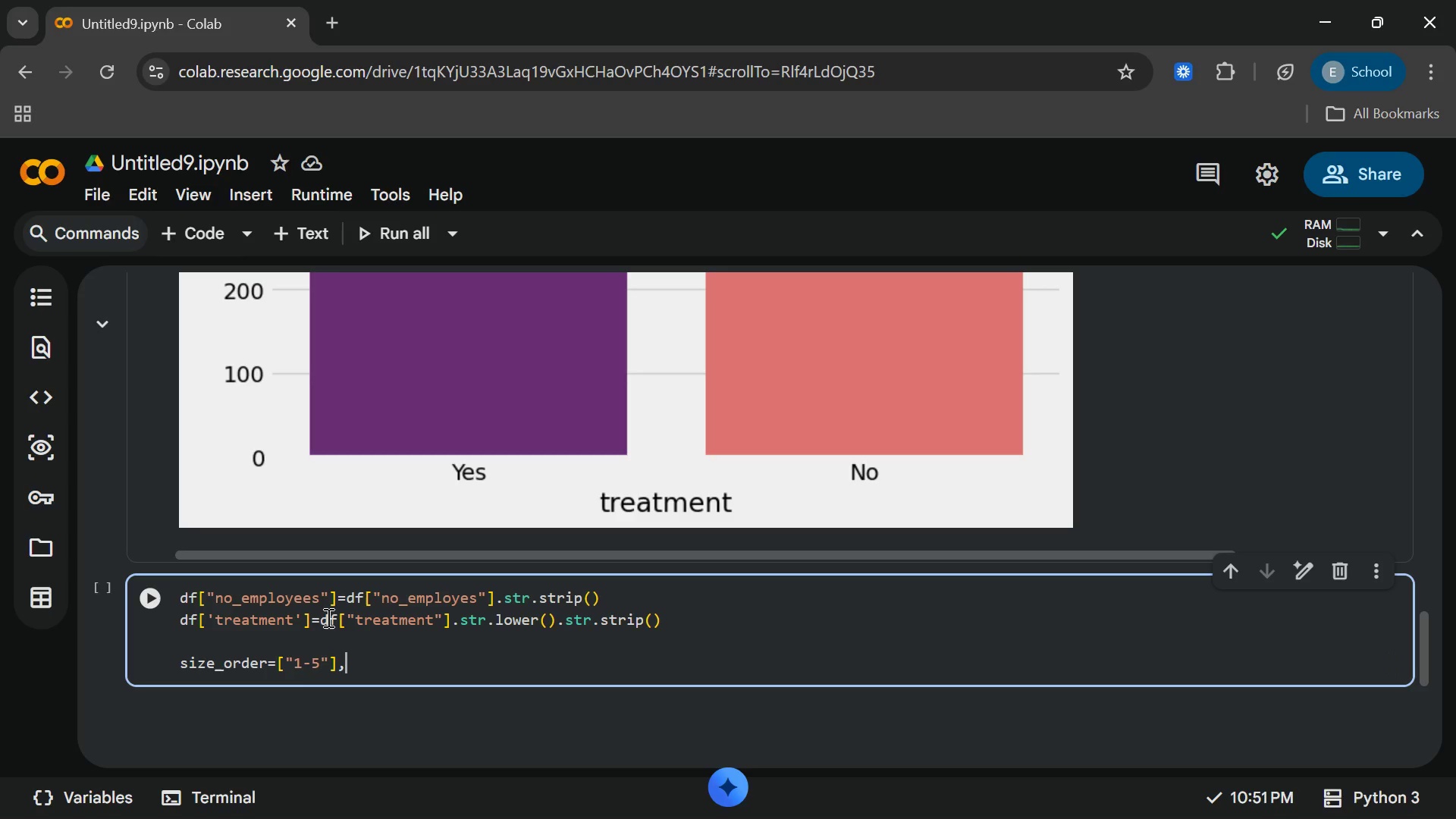 
key(Shift+Quote)
 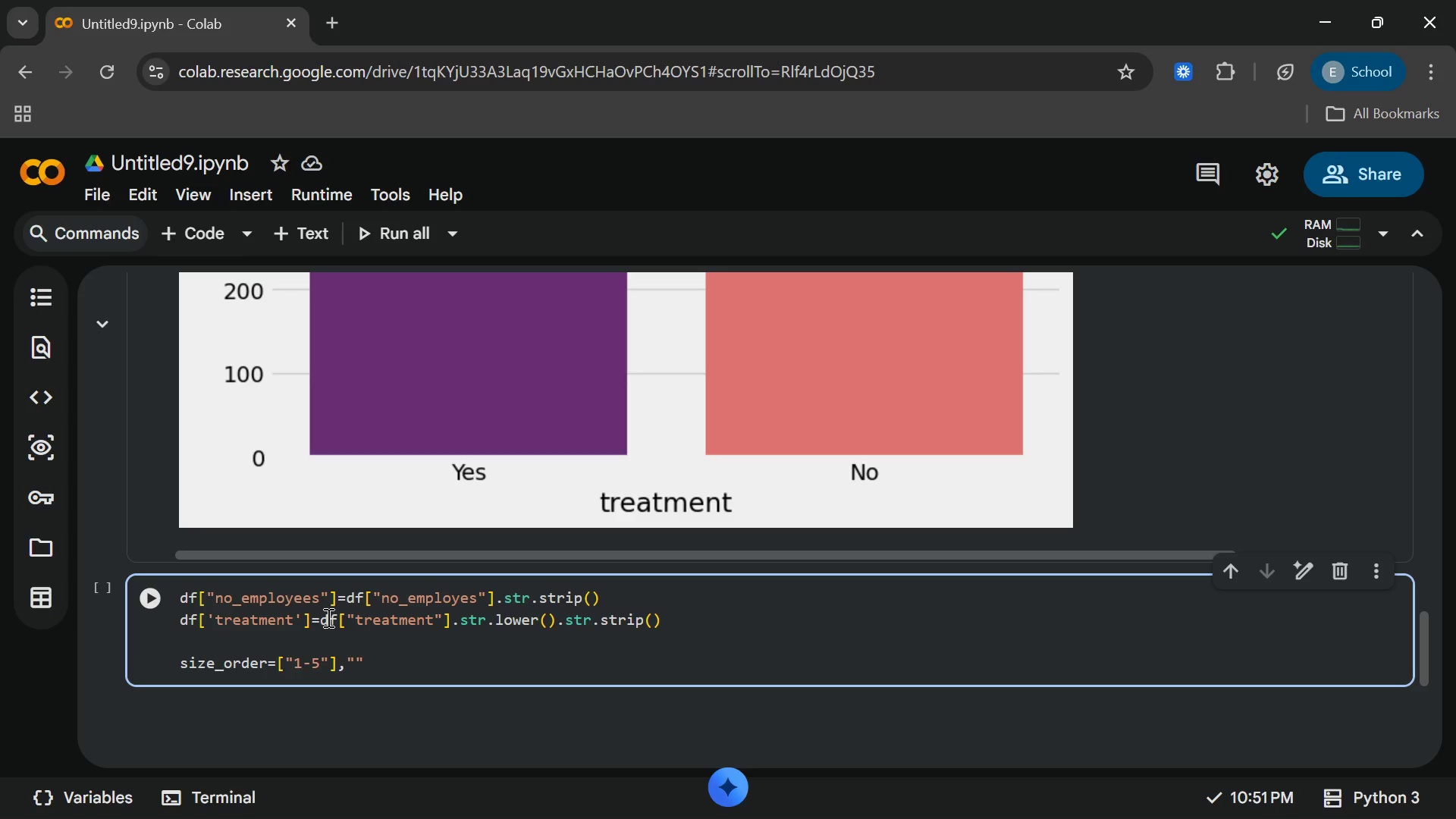 
key(Backspace)
 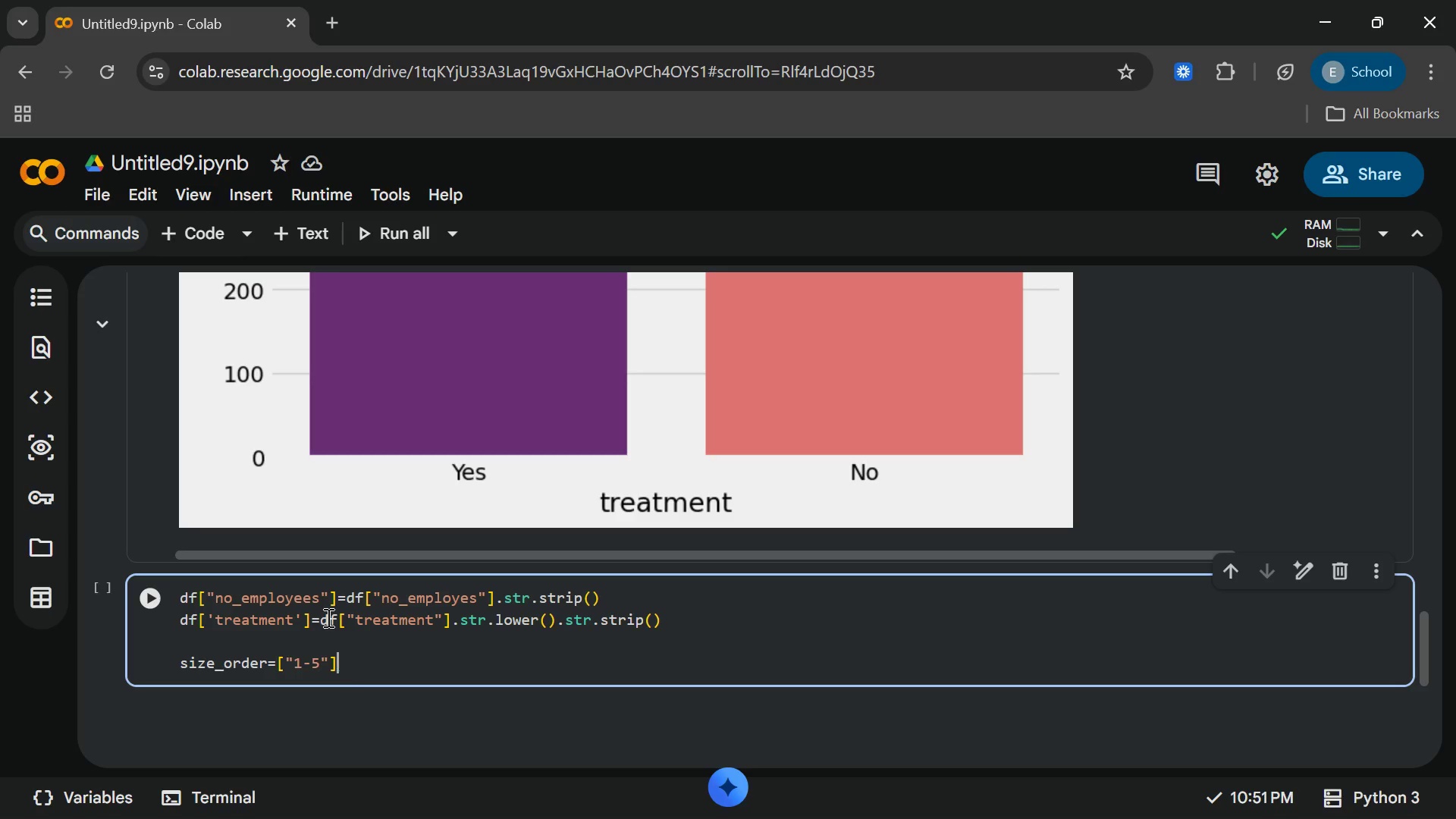 
key(Backspace)
 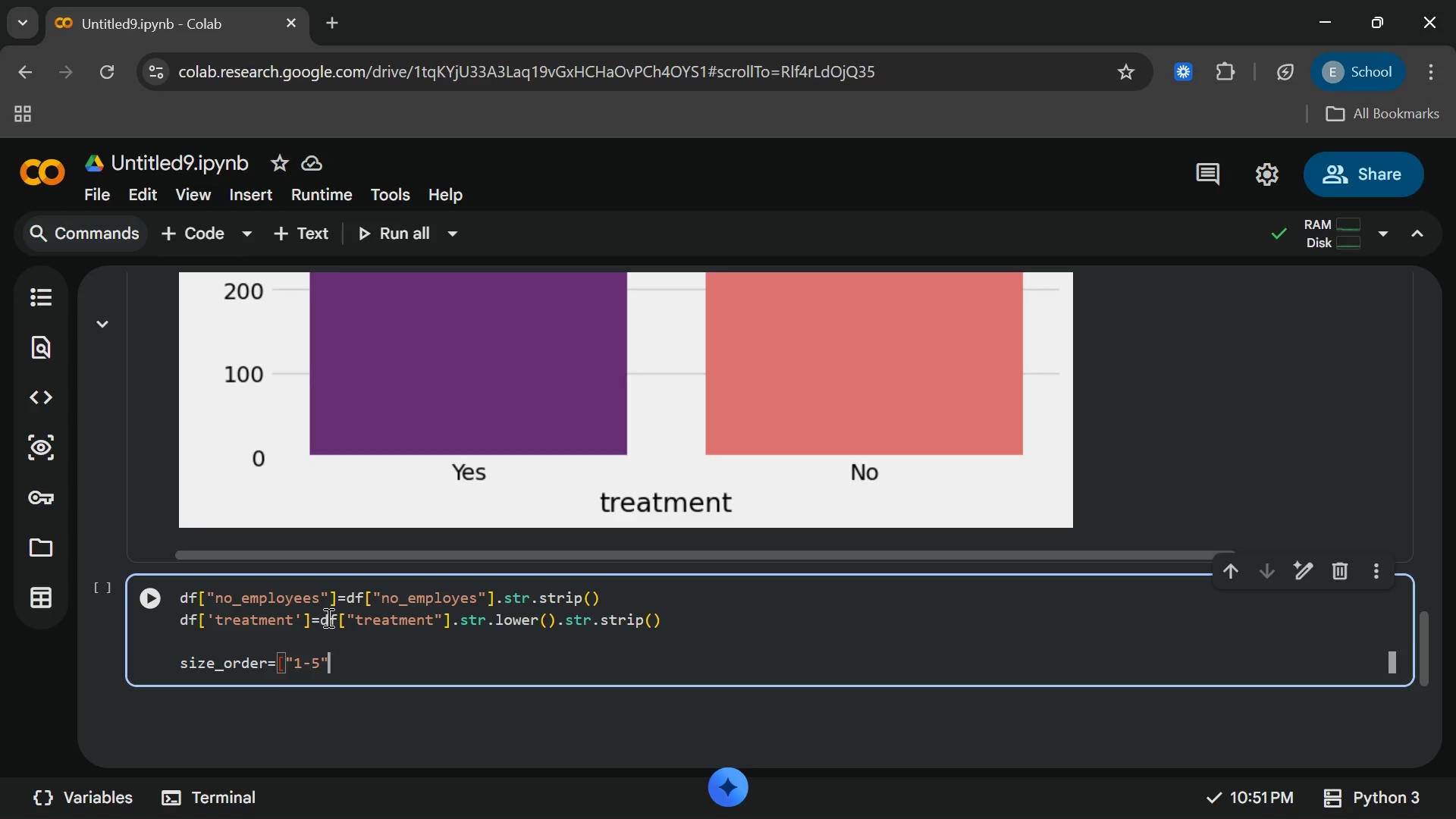 
key(Backspace)
 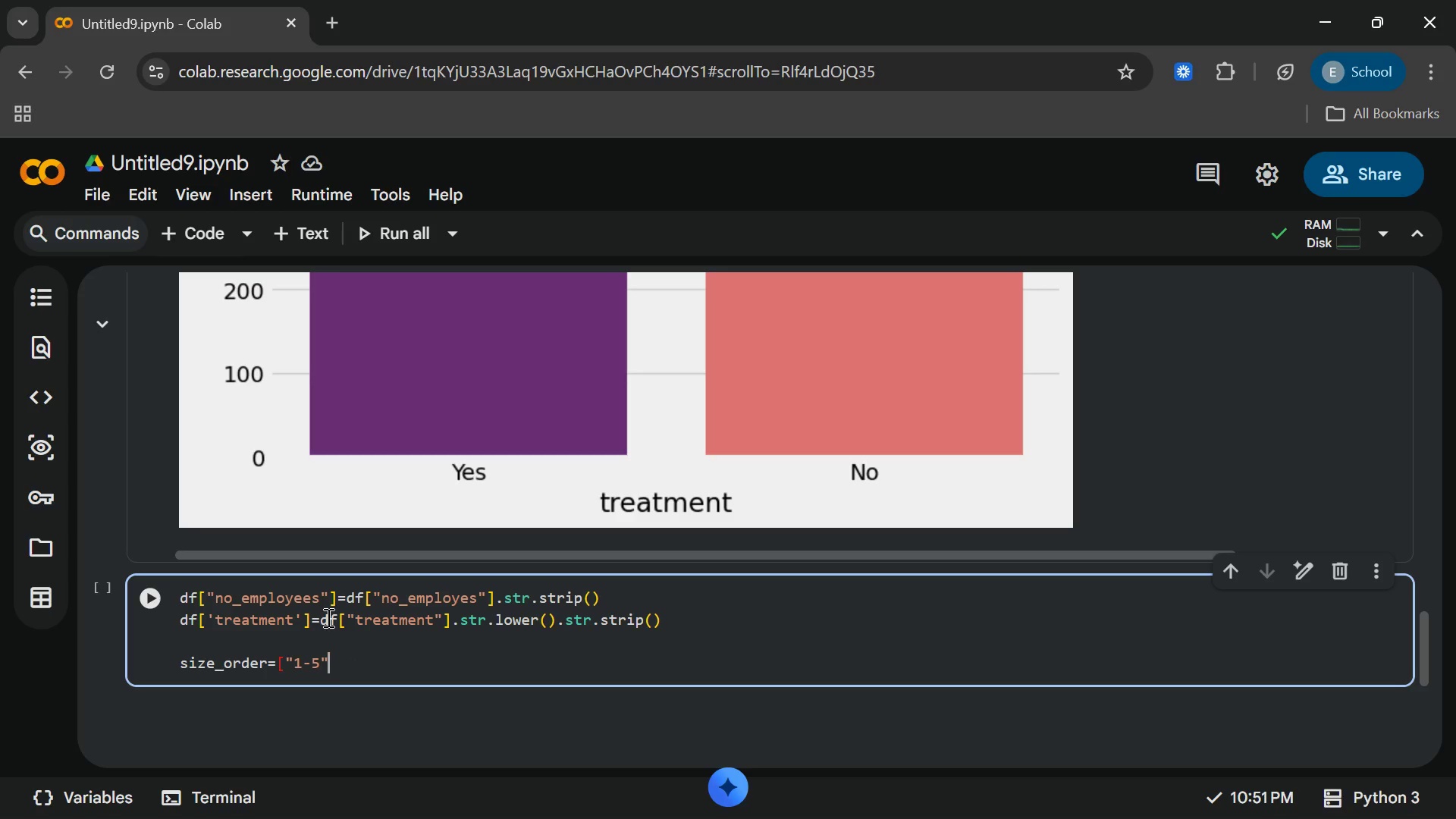 
key(Comma)
 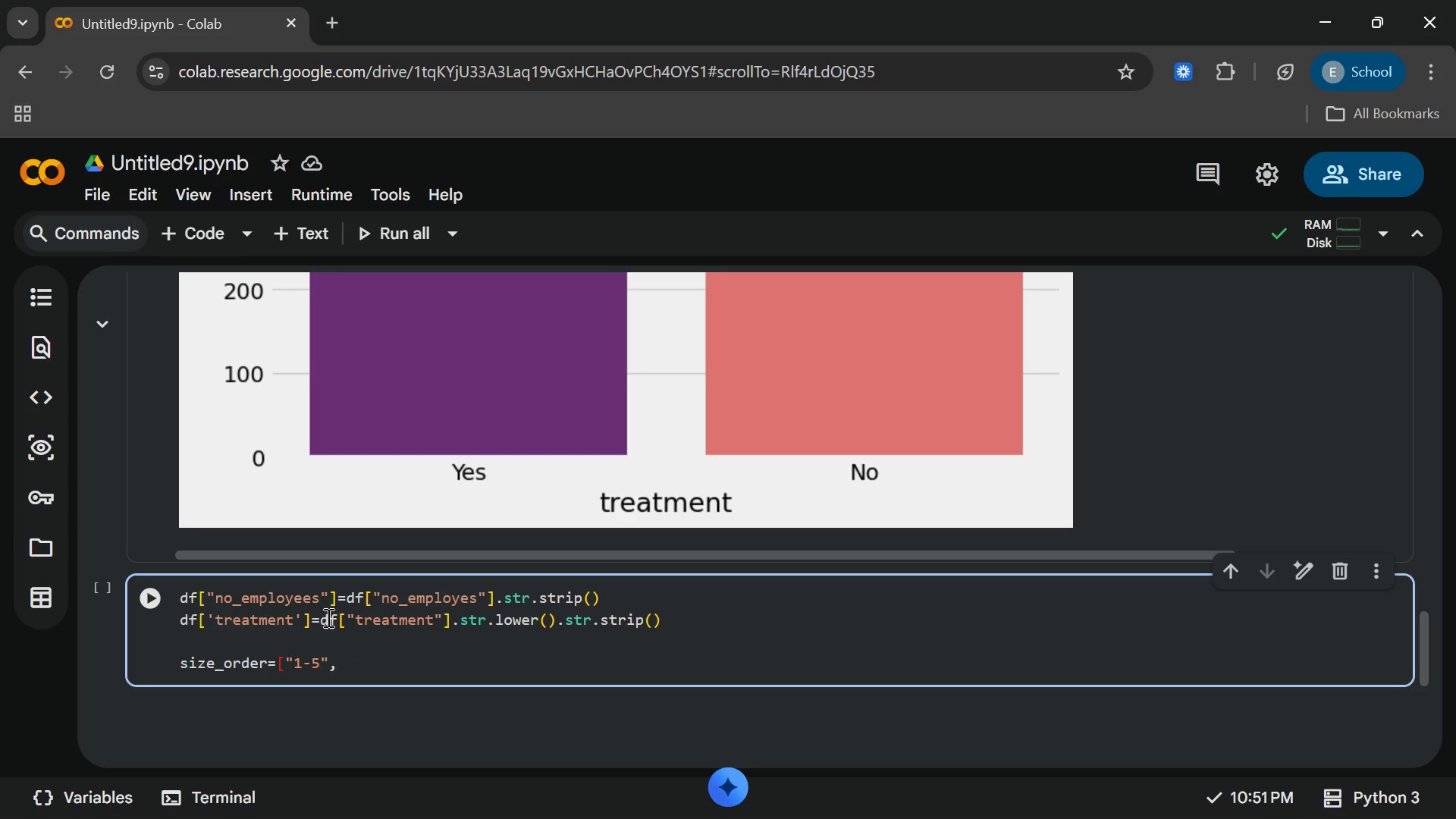 
key(Shift+BracketRight)
 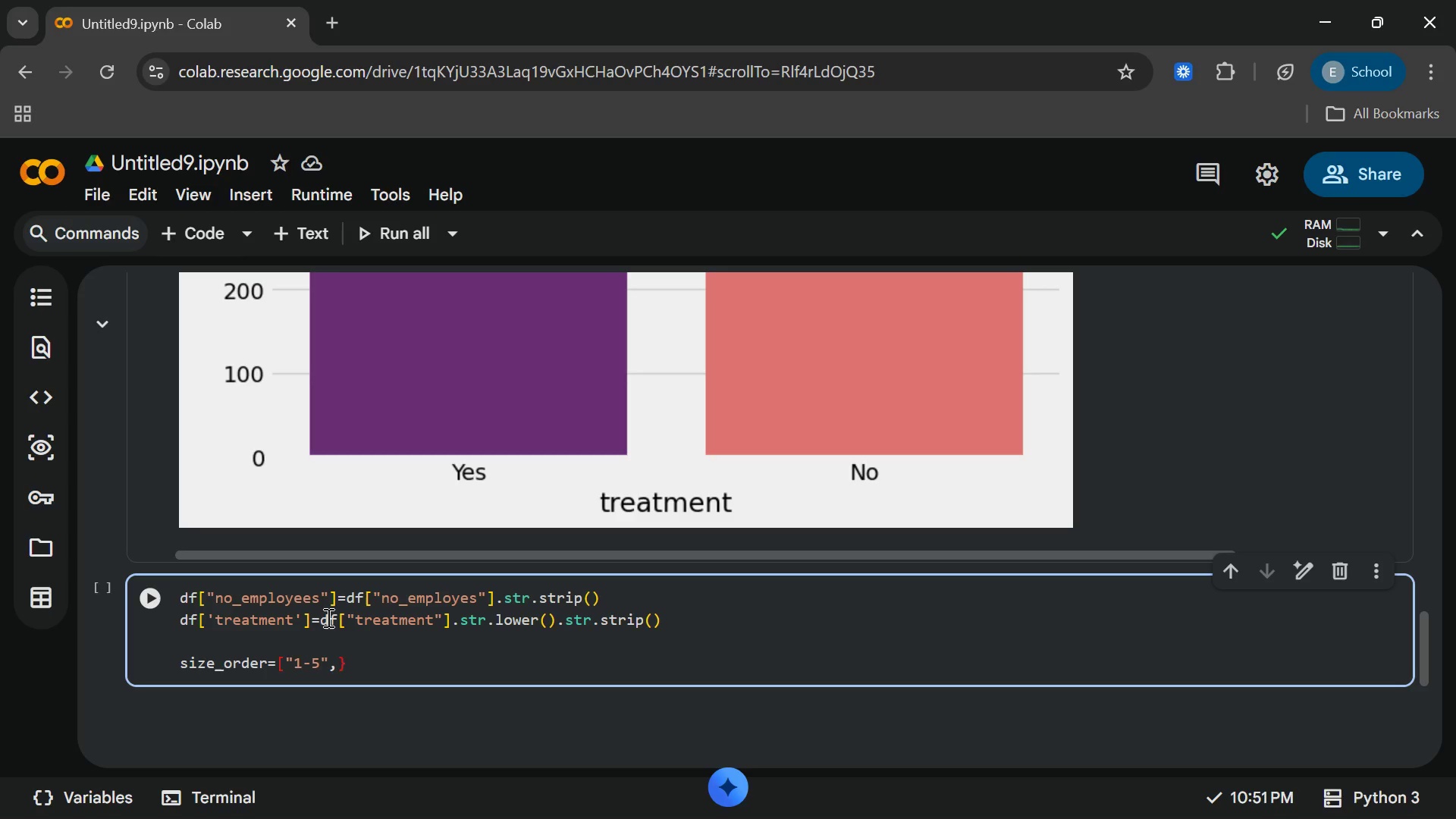 
key(Backspace)
 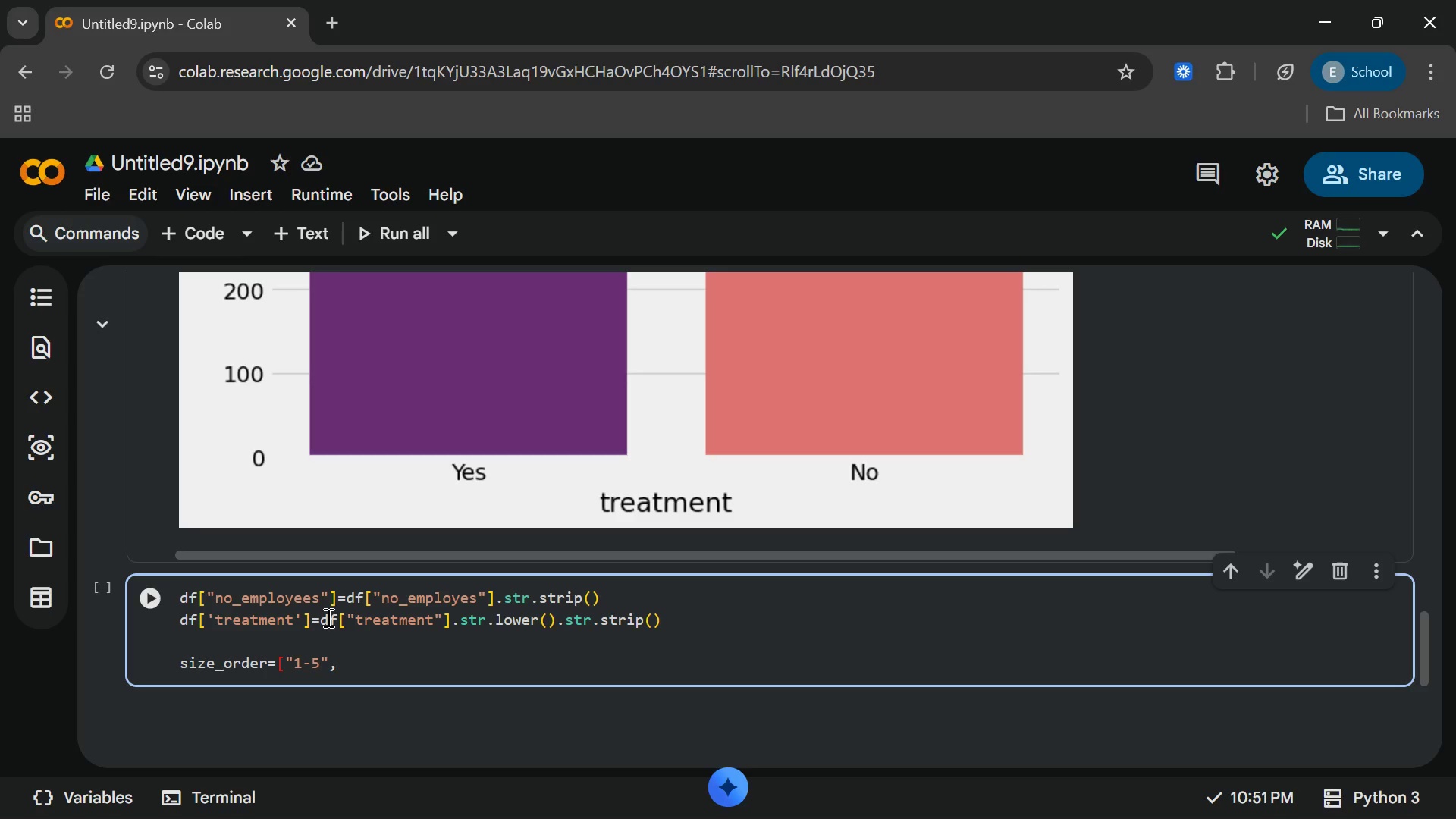 
key(BracketRight)
 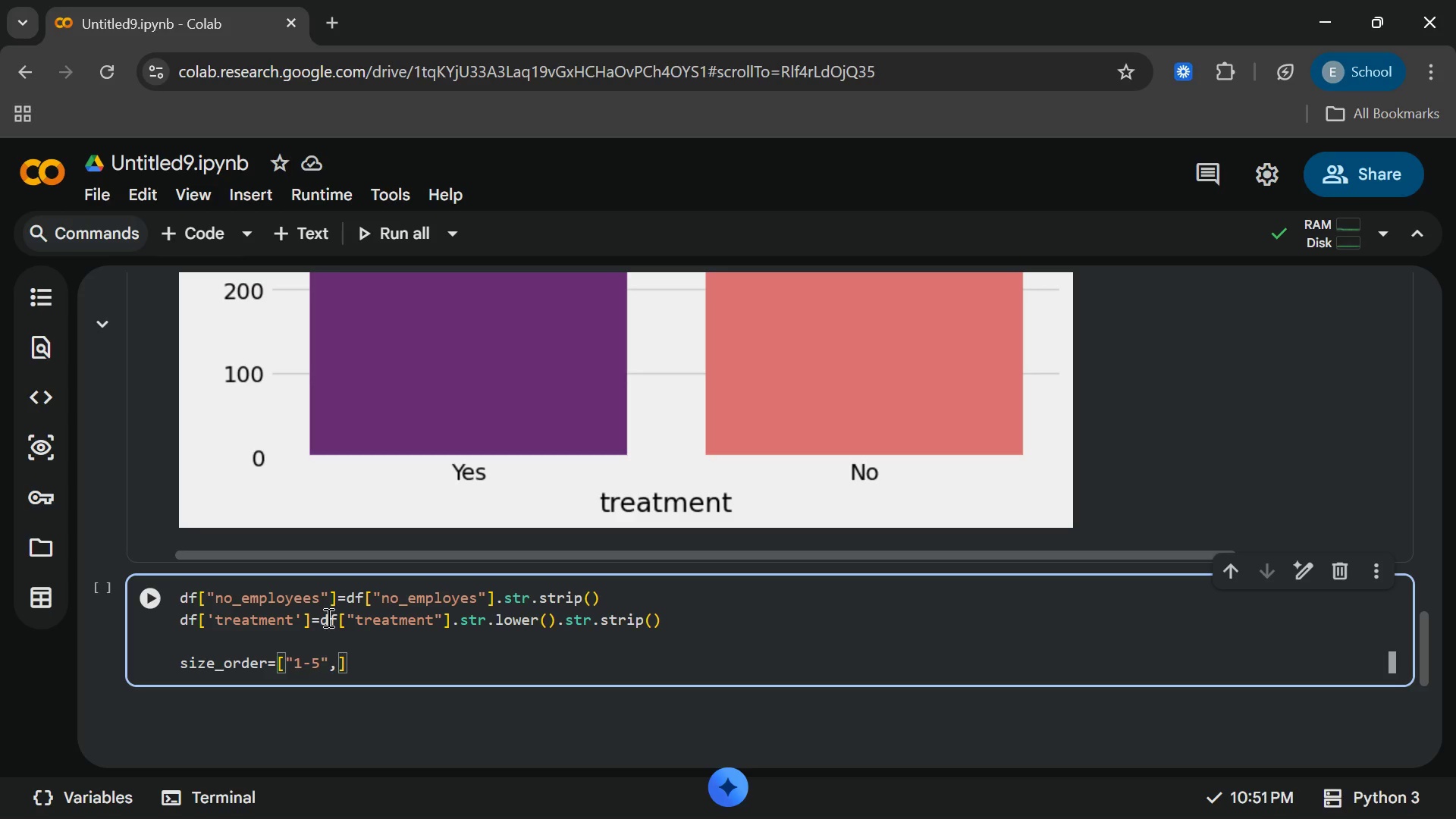 
key(ArrowLeft)
 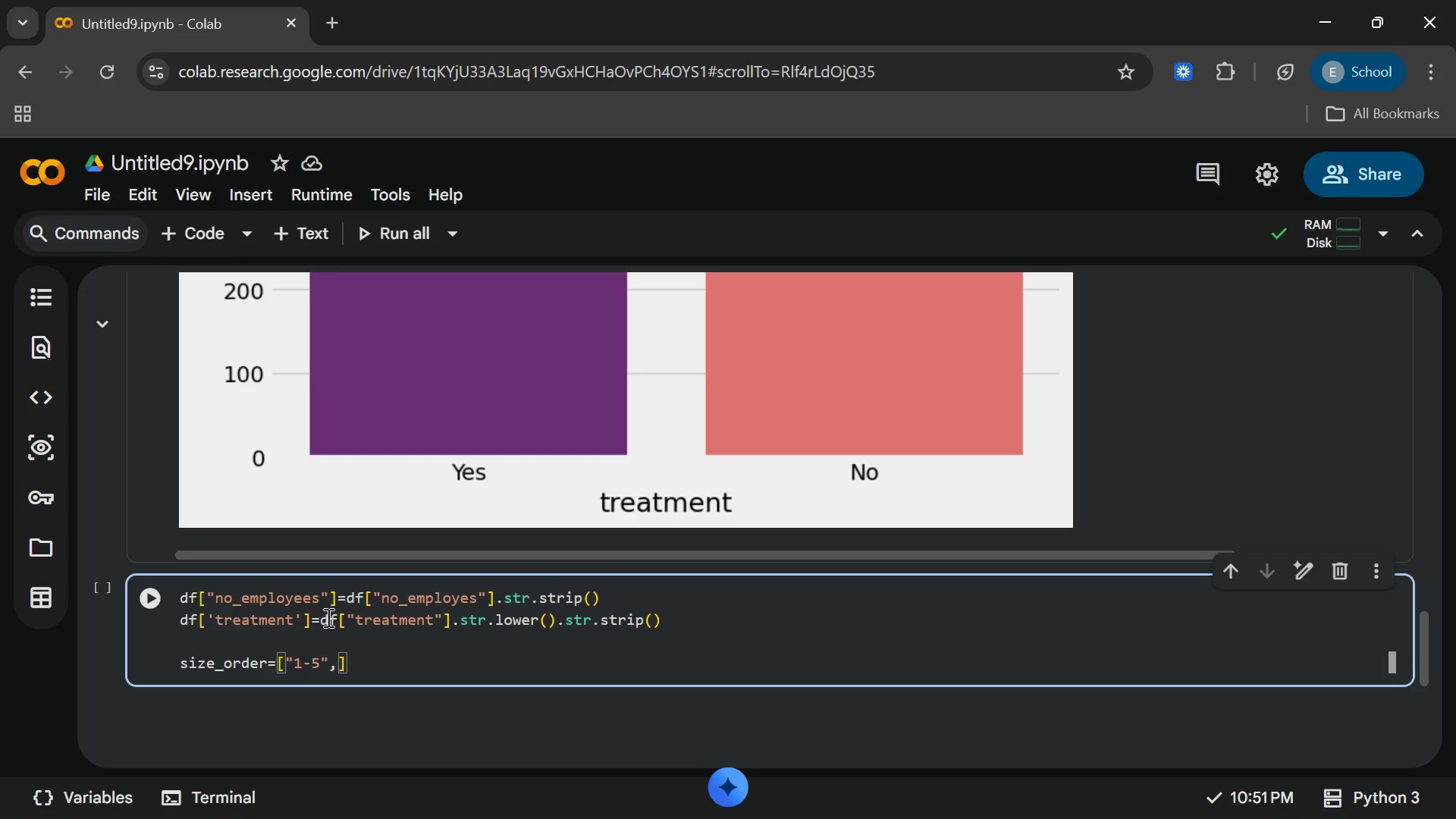 
key(Shift+Quote)
 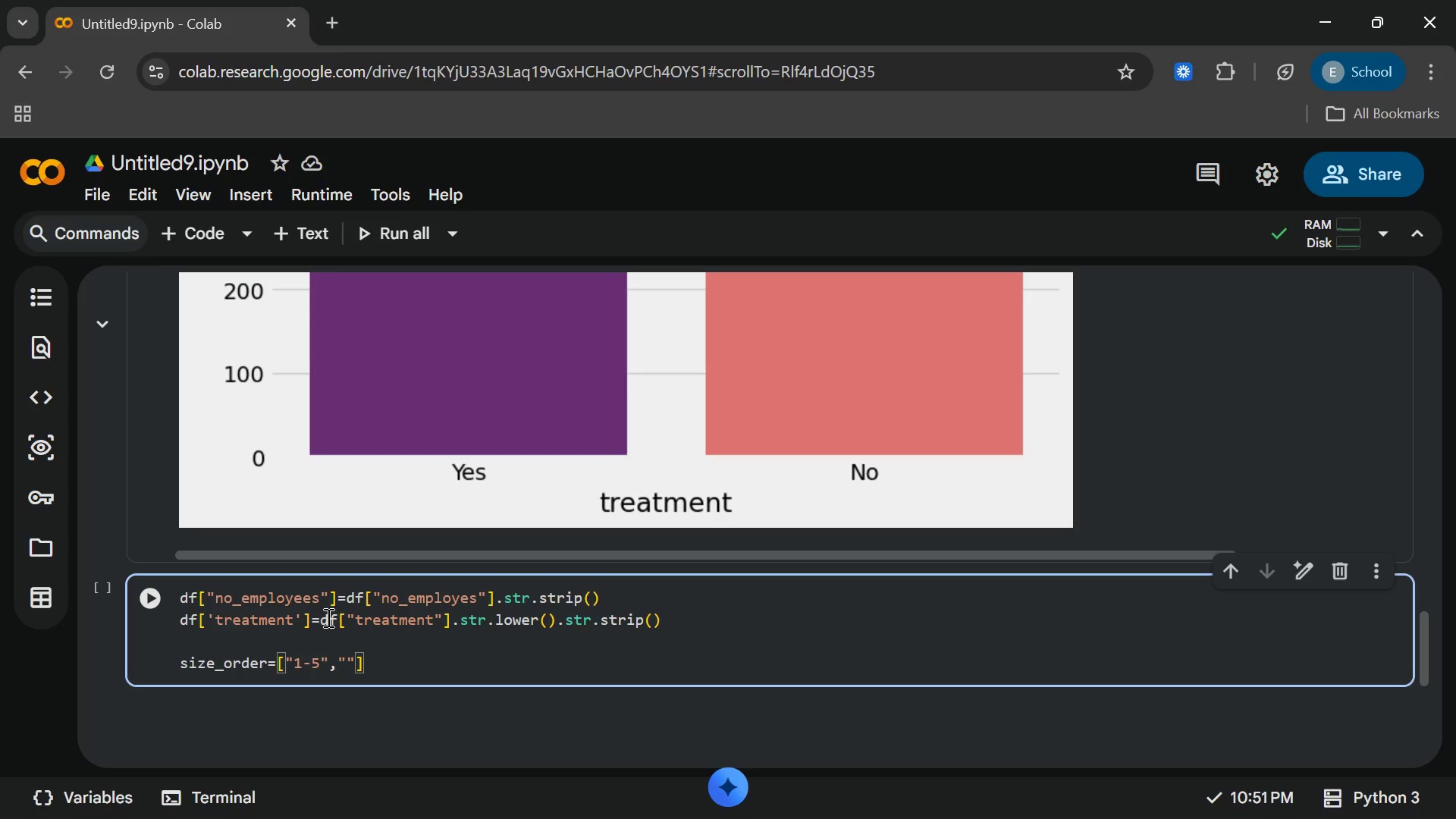 
type(6-25)
 